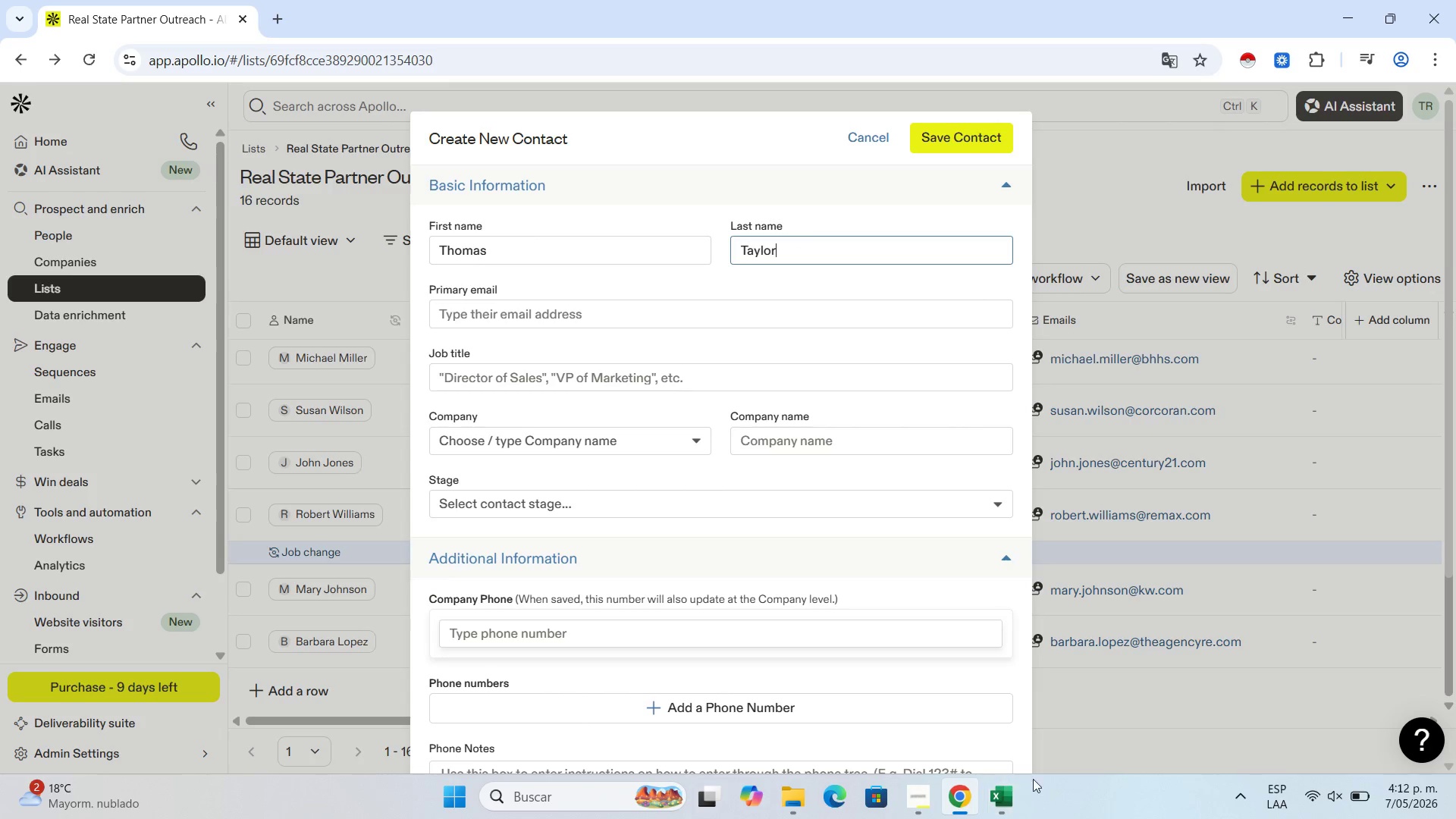 
left_click([1009, 791])
 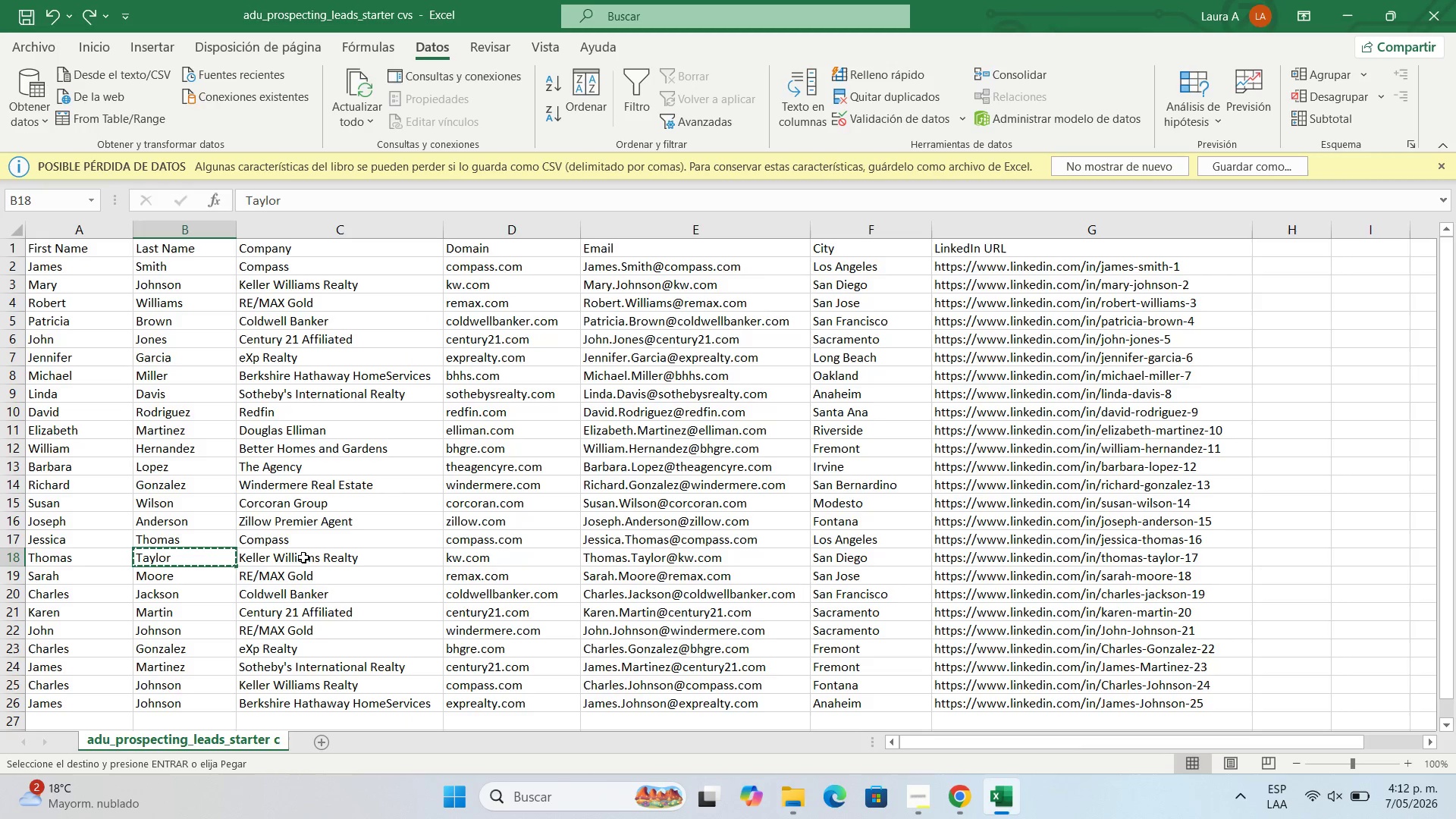 
left_click([315, 554])
 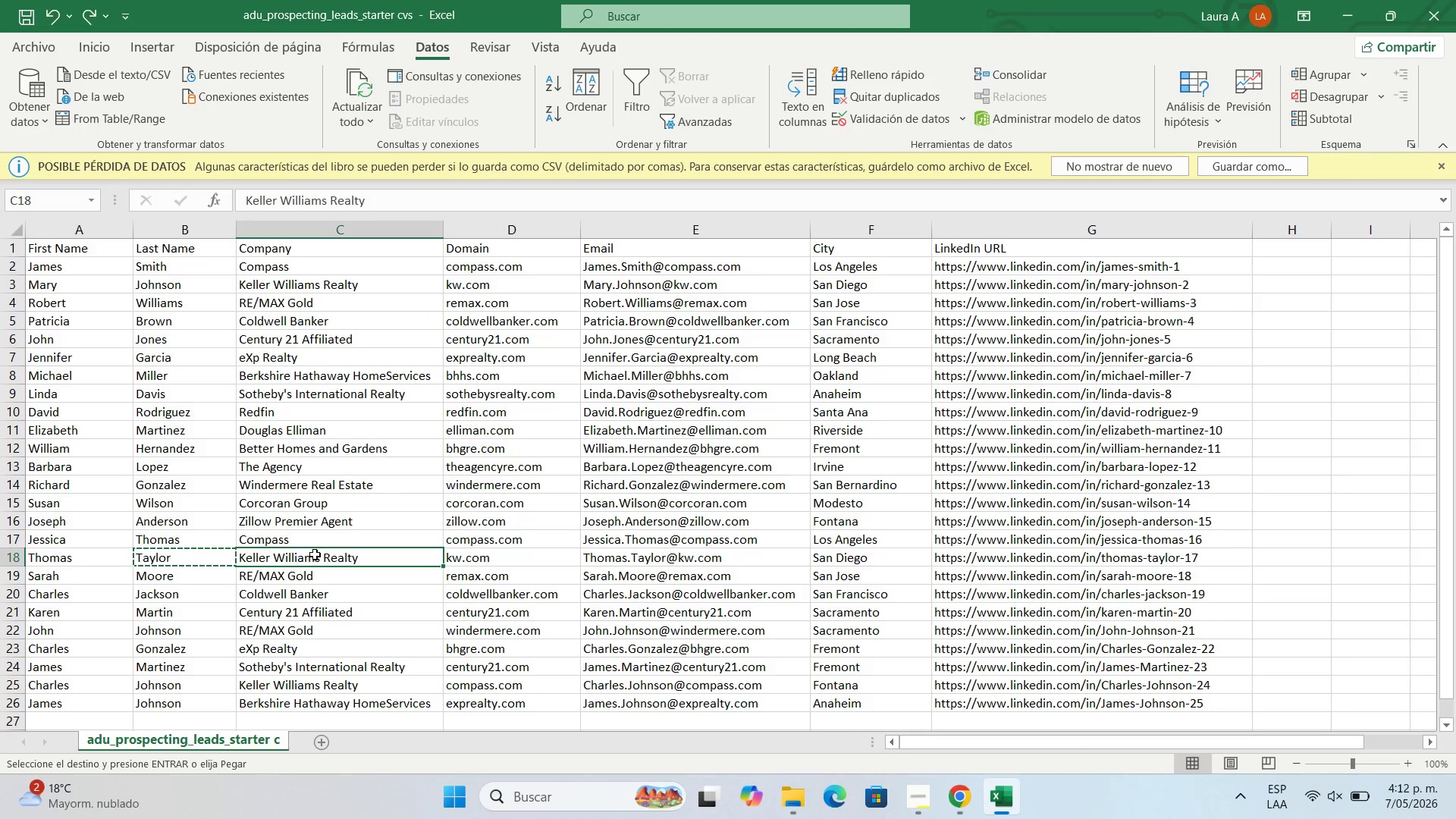 
key(Control+C)
 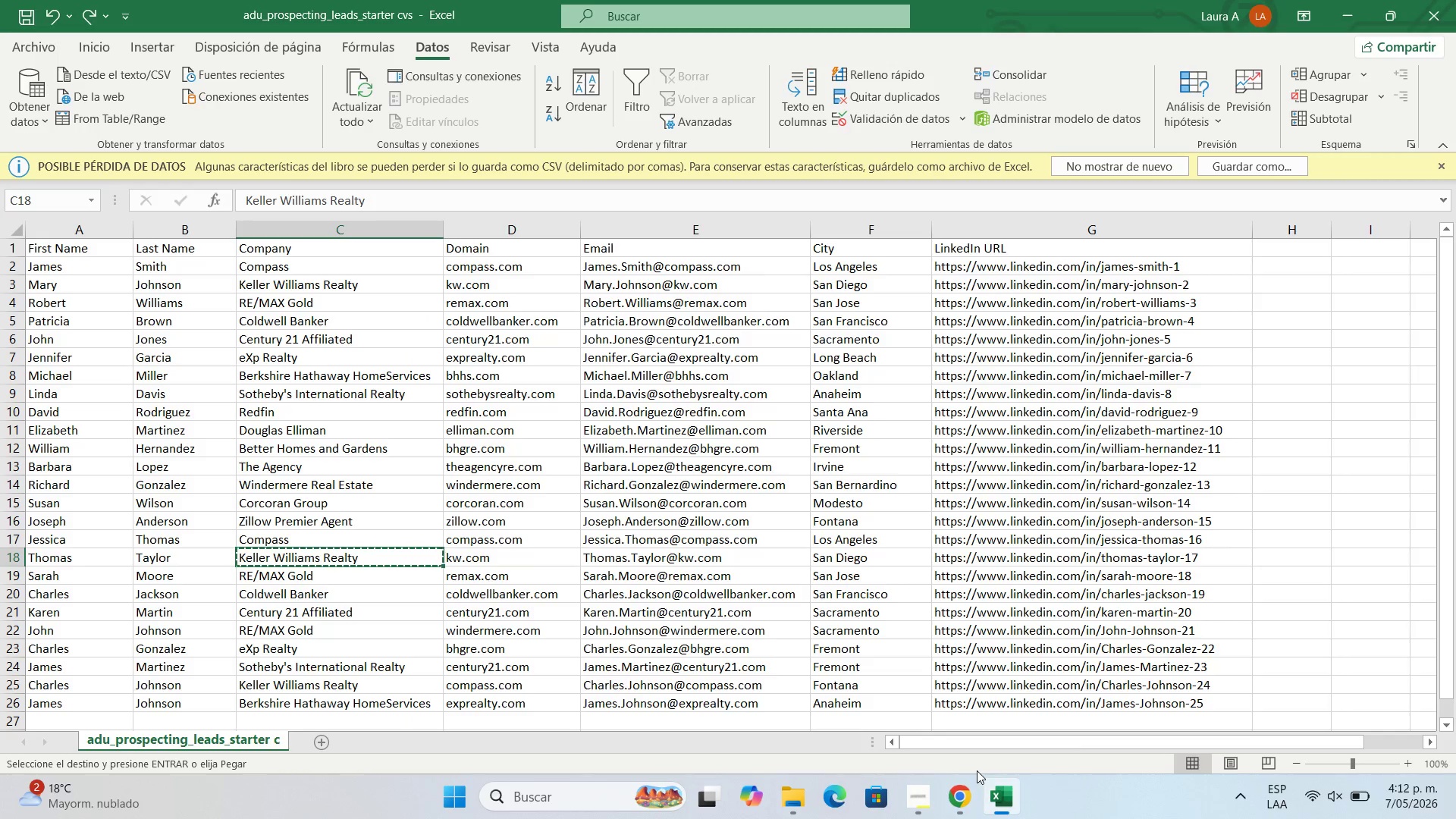 
left_click([968, 789])
 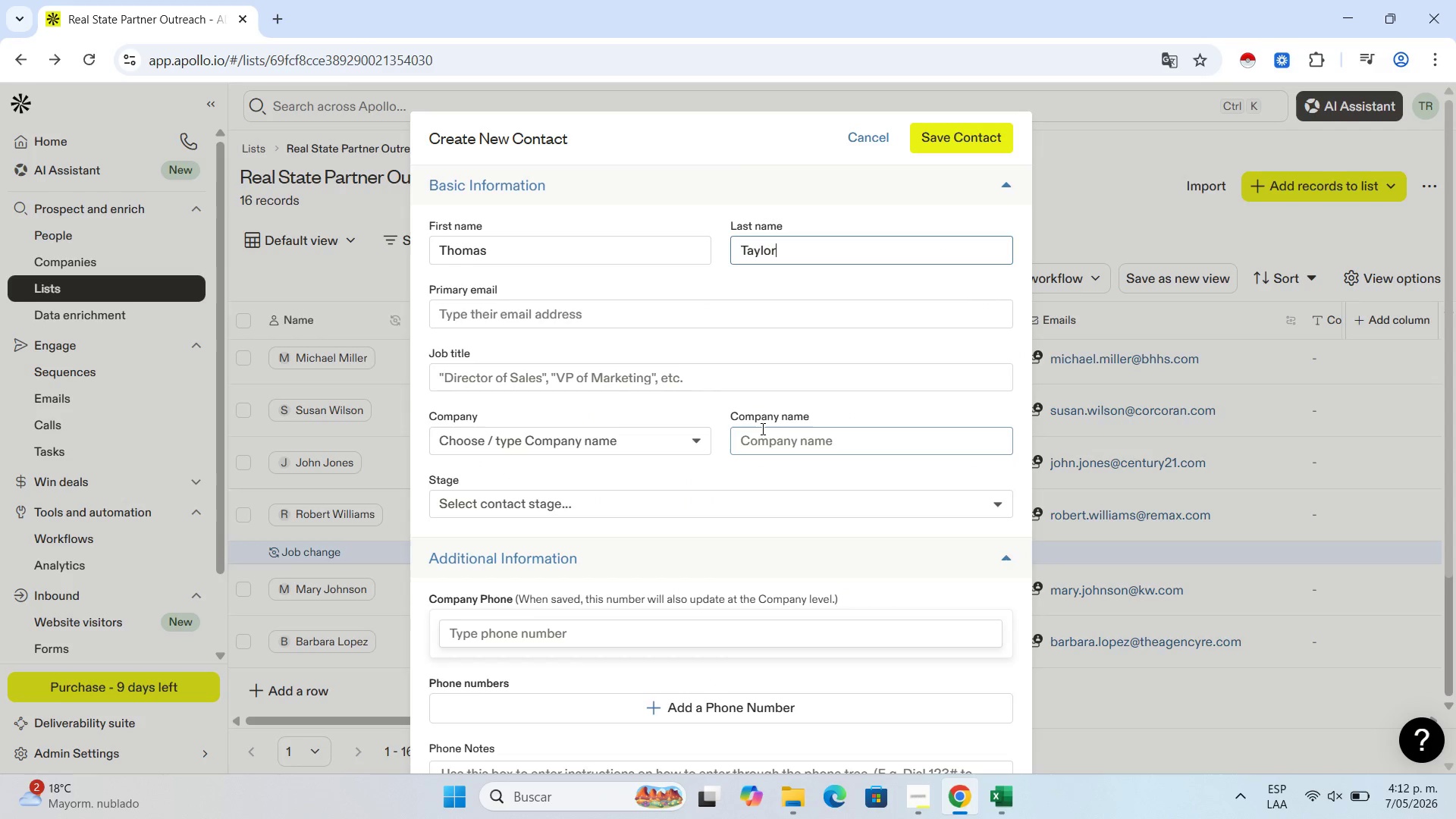 
left_click([761, 428])
 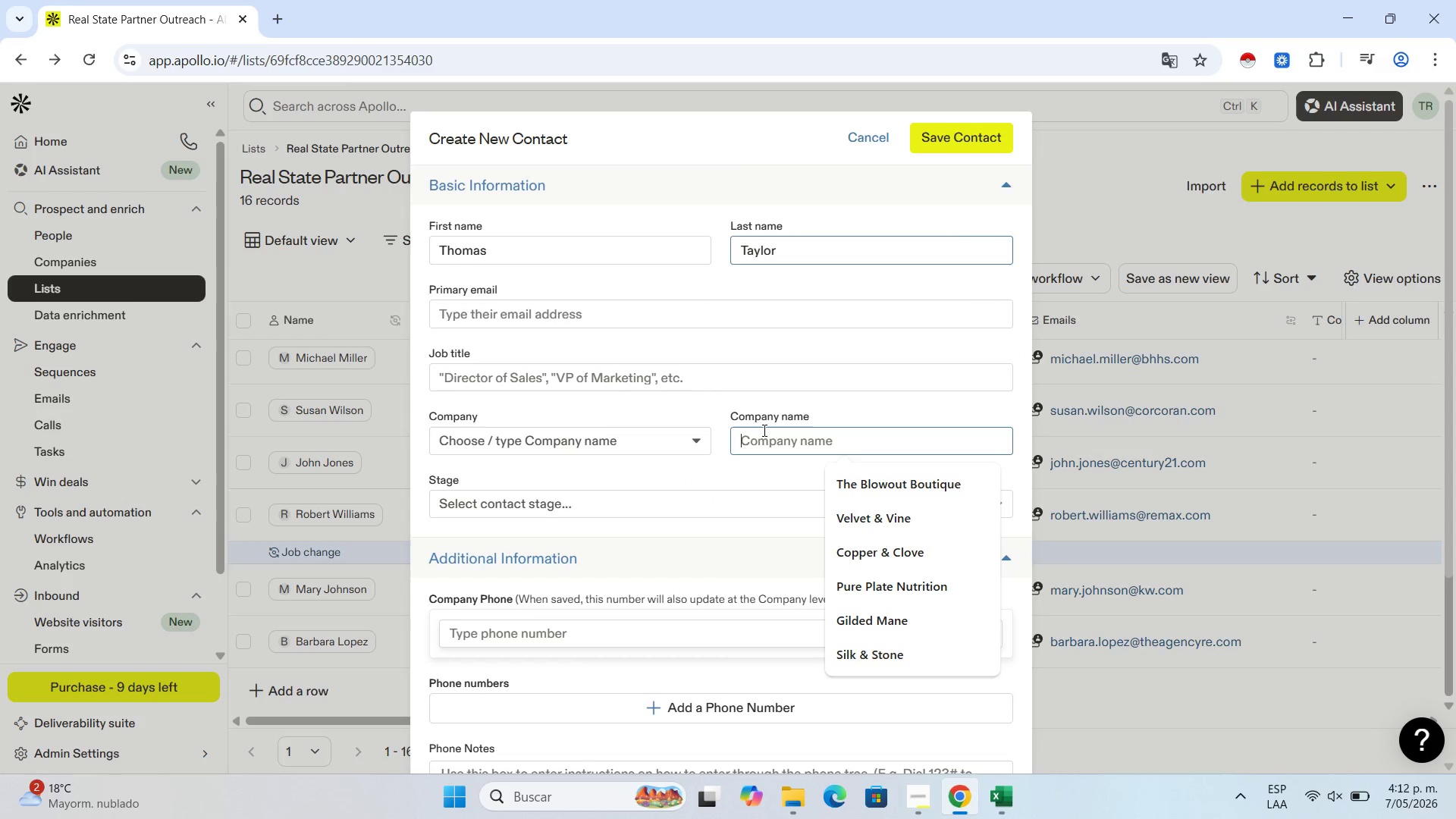 
key(Control+V)
 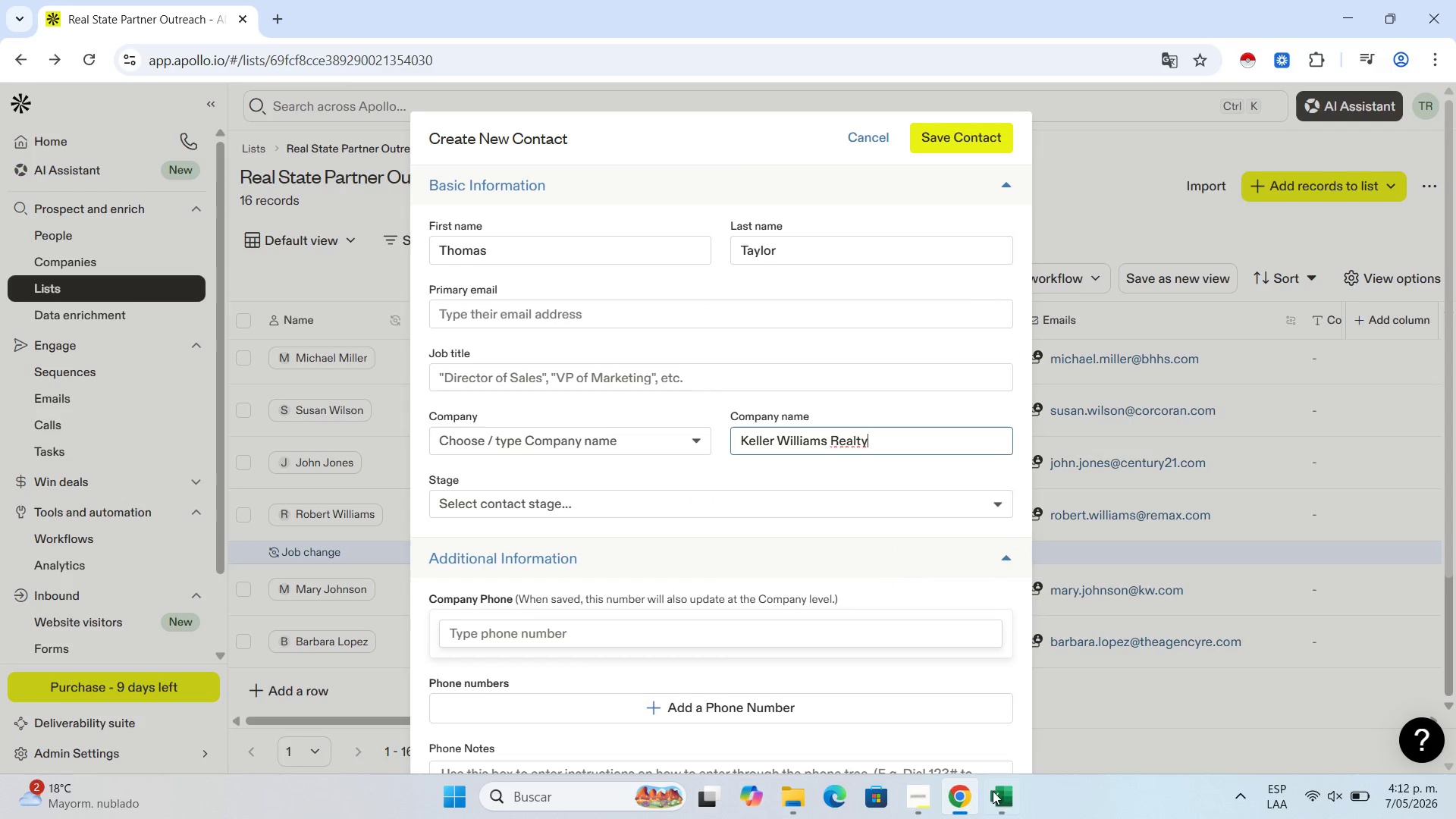 
left_click([997, 795])
 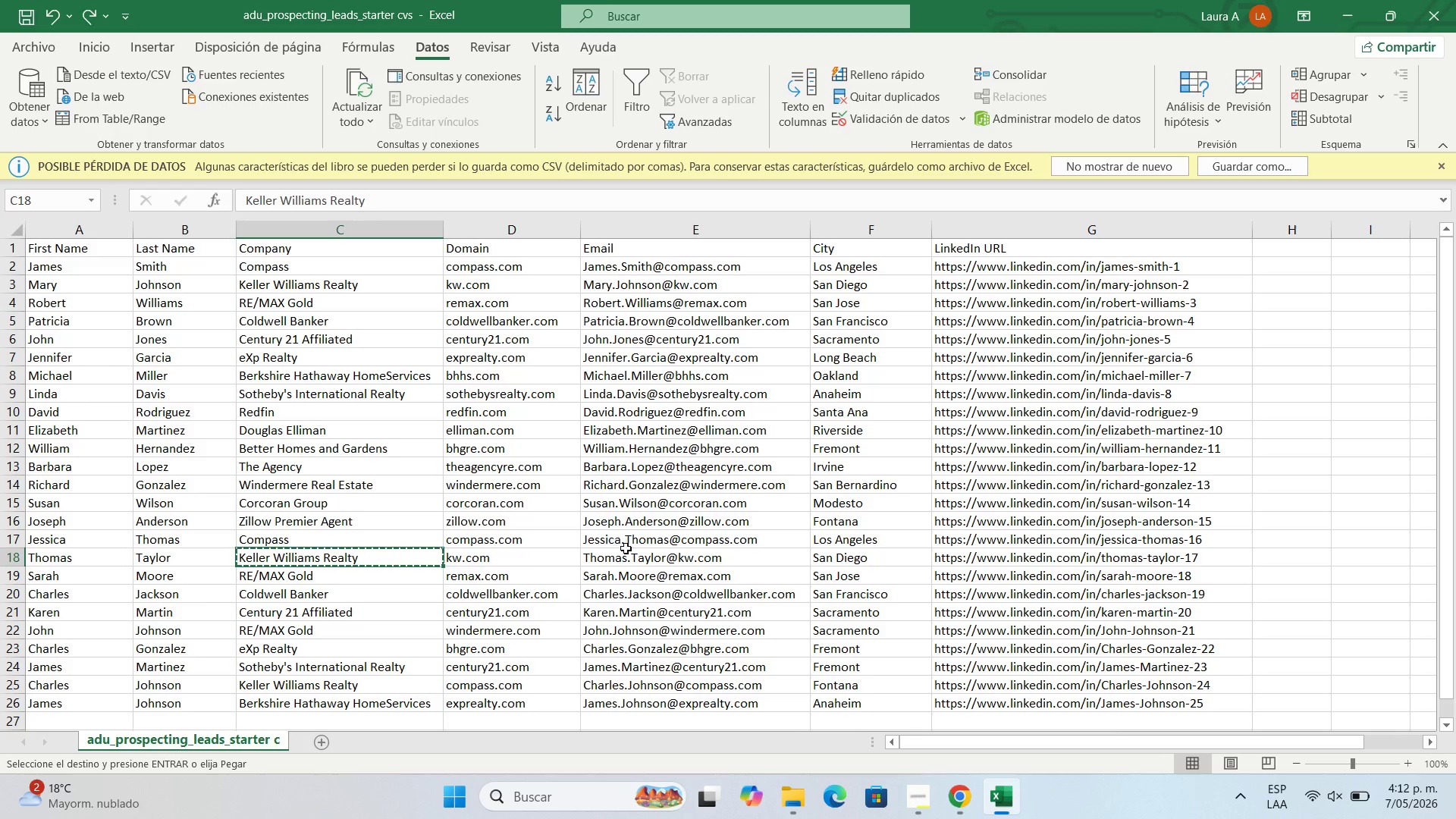 
left_click([632, 554])
 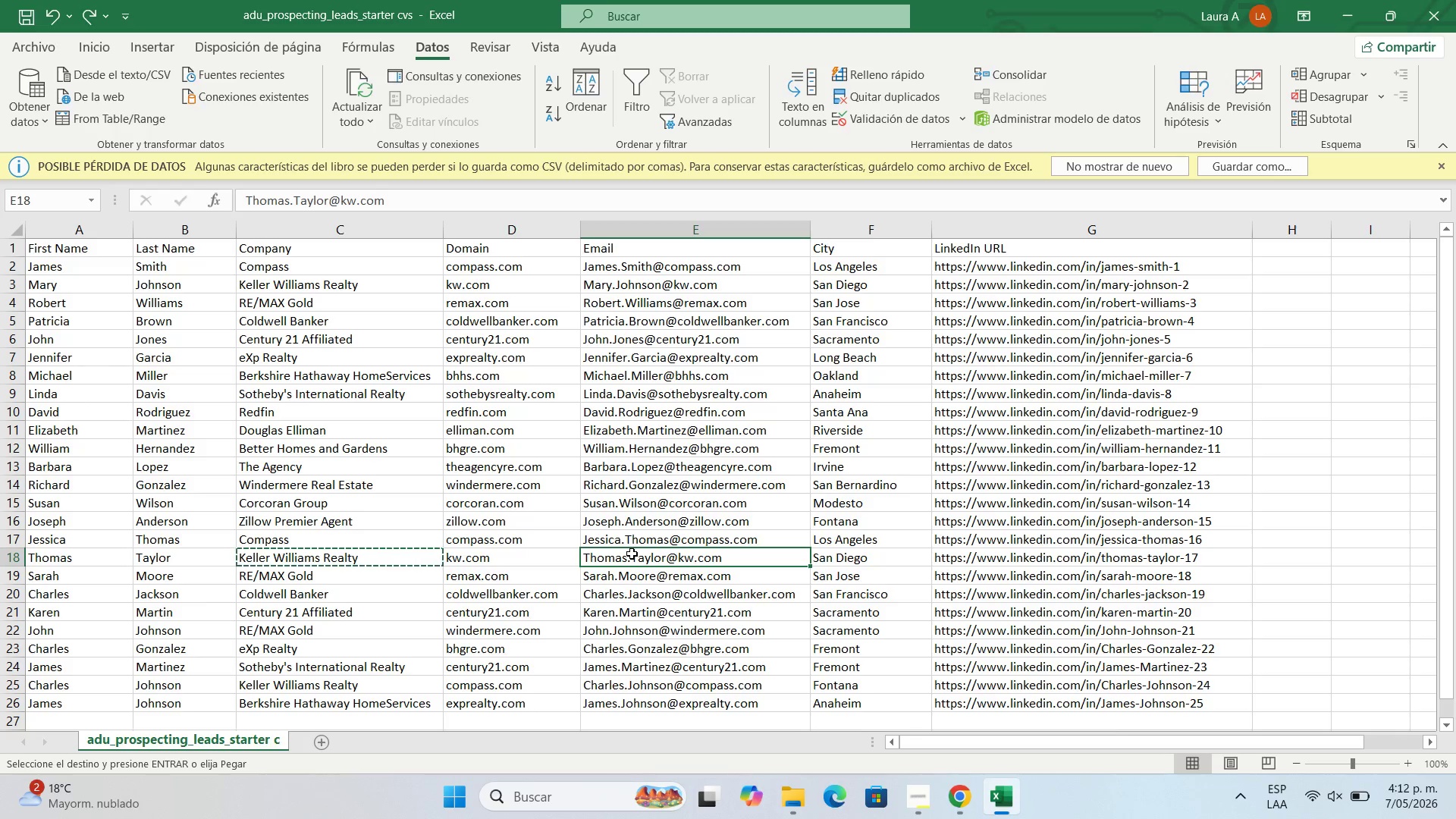 
key(Control+C)
 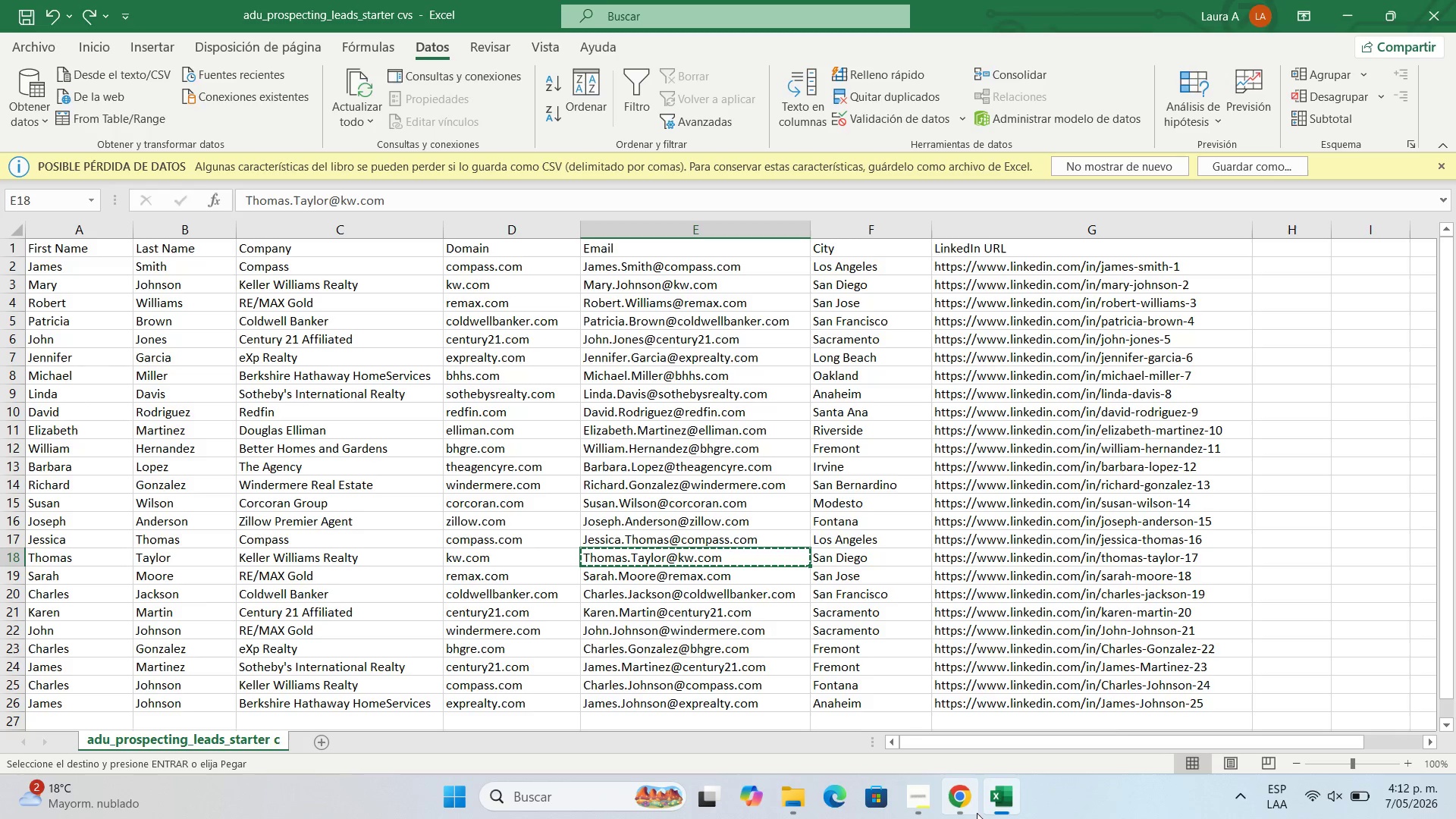 
left_click([969, 802])
 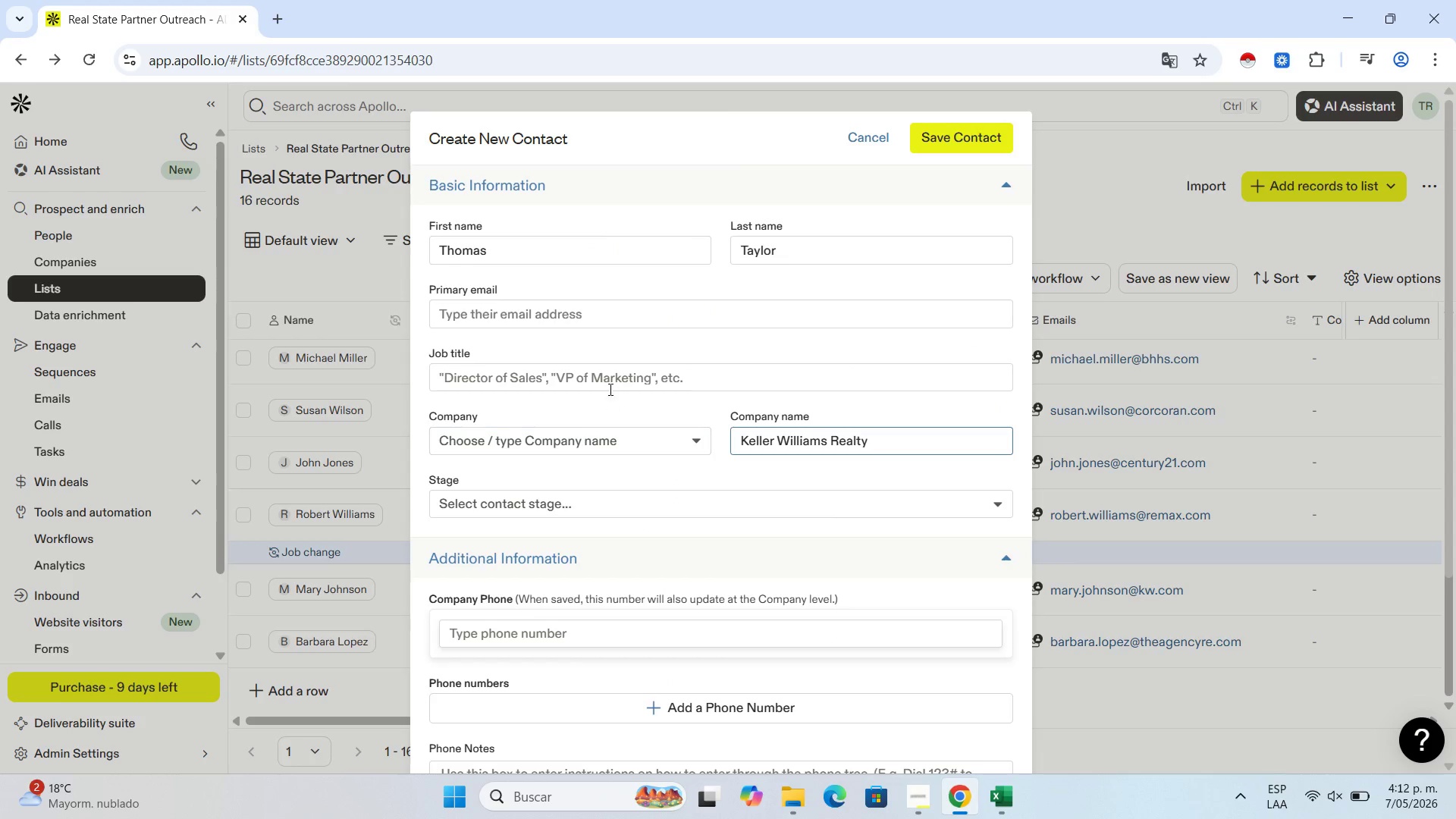 
left_click([617, 380])
 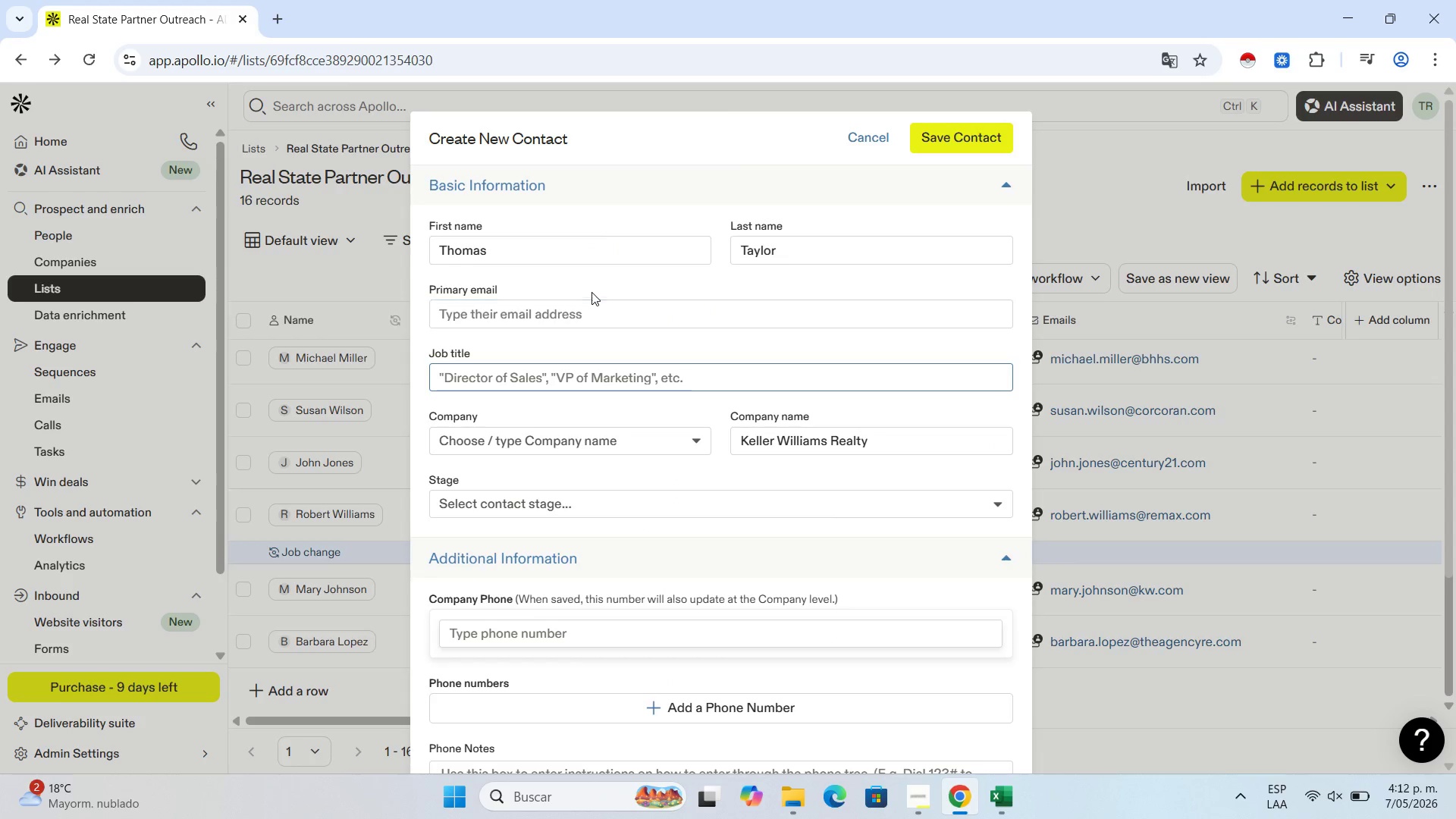 
left_click([599, 302])
 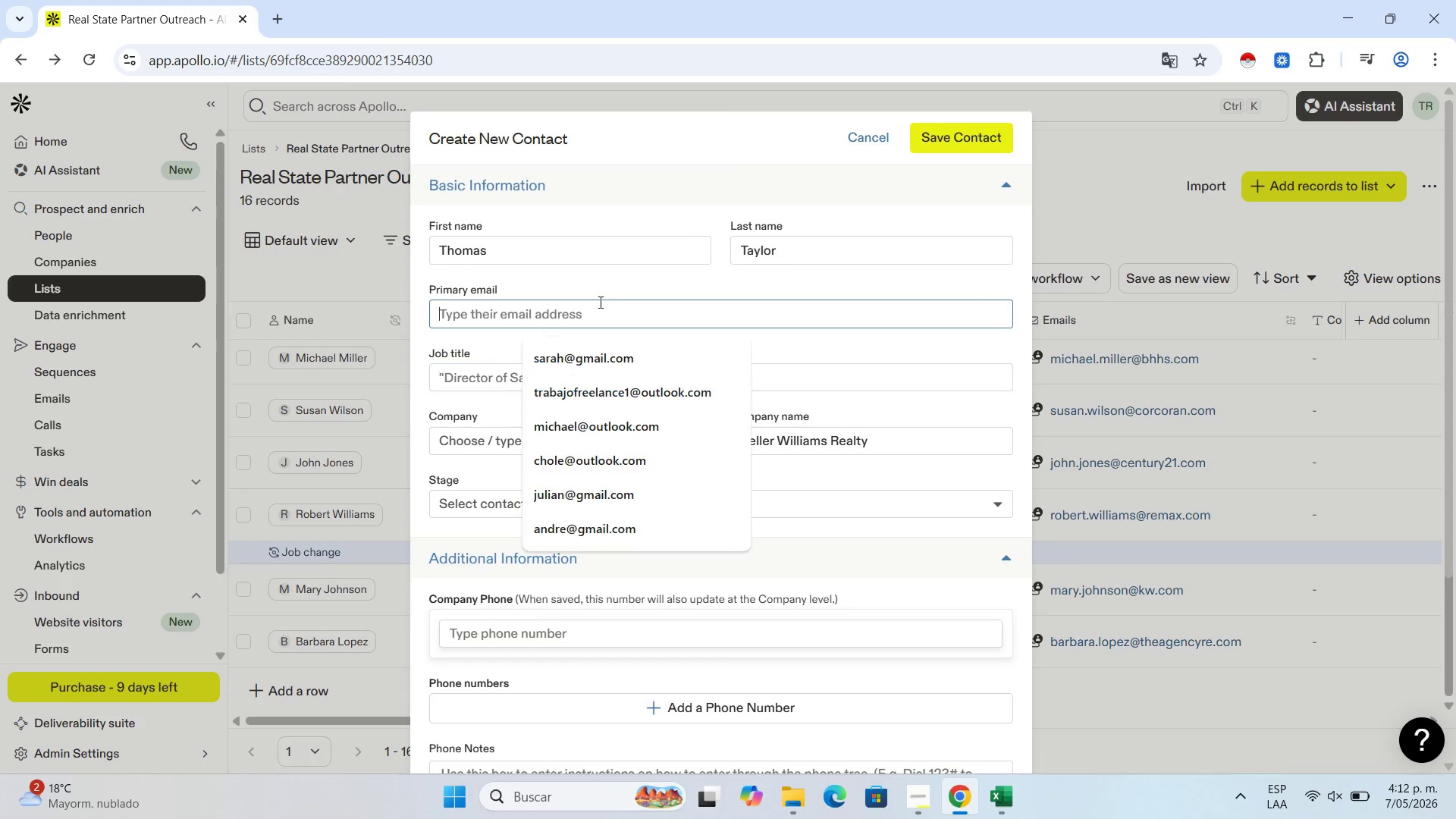 
key(Control+V)
 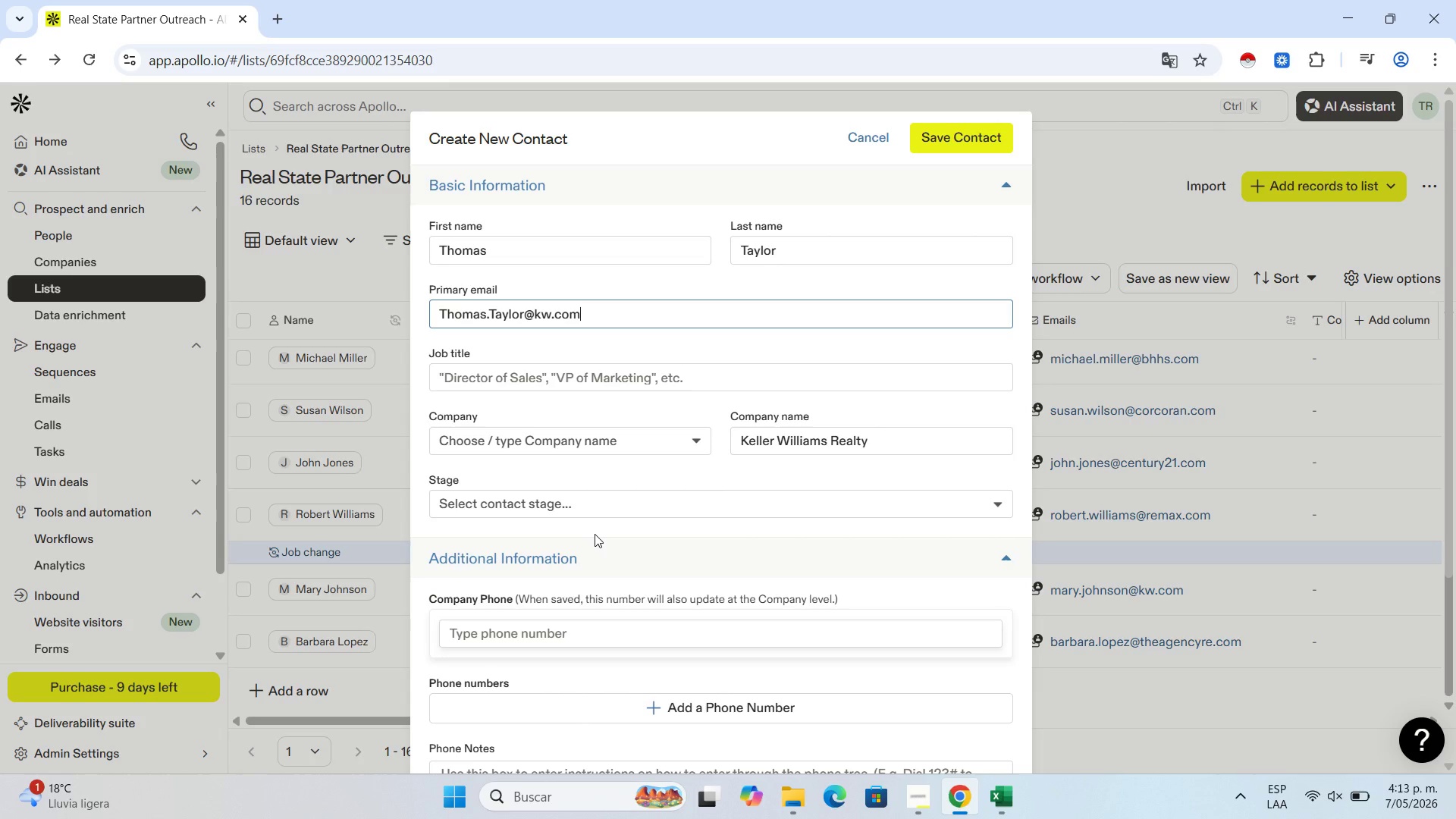 
wait(21.81)
 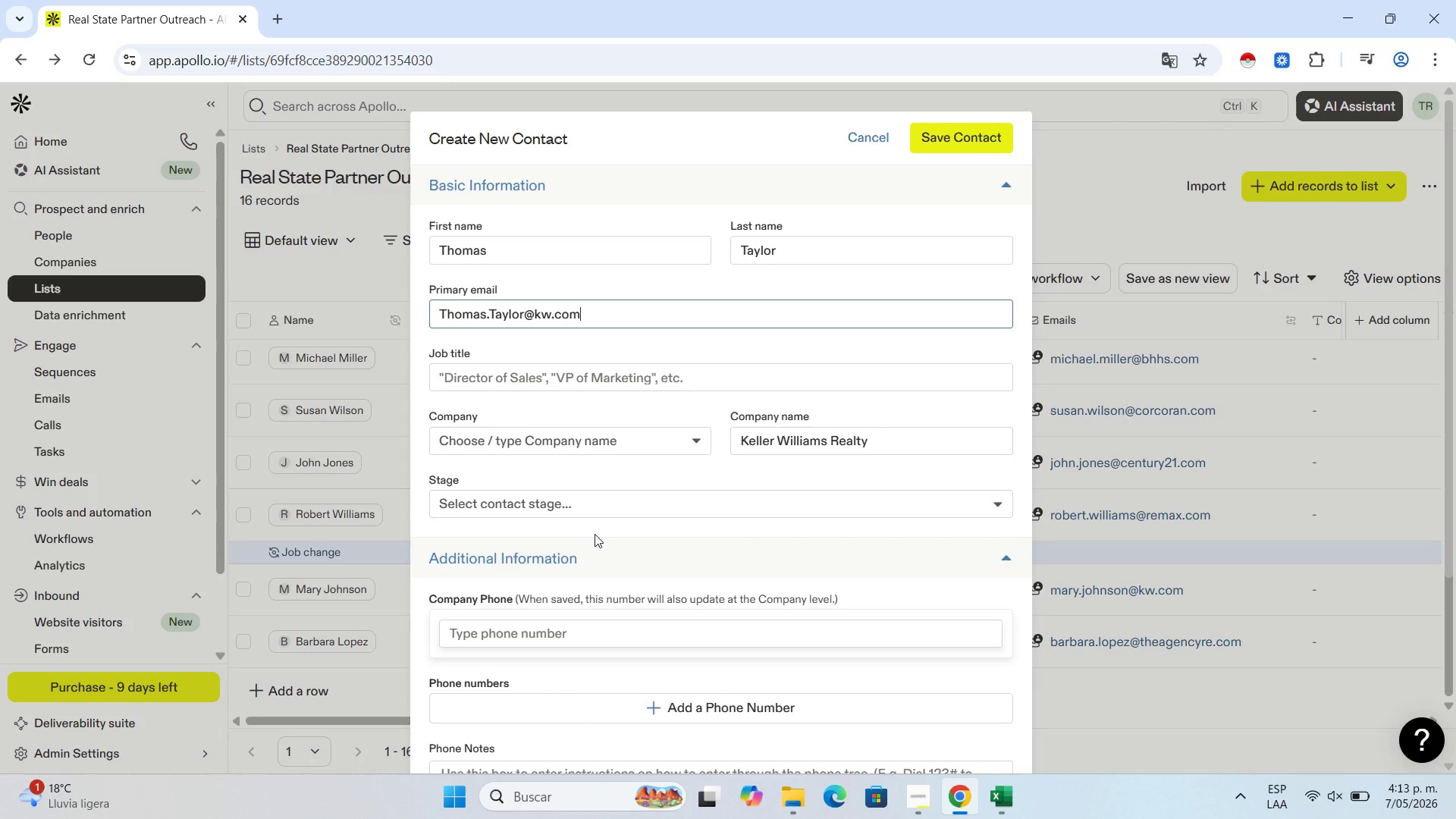 
scroll: coordinate [752, 608], scroll_direction: down, amount: 5.0
 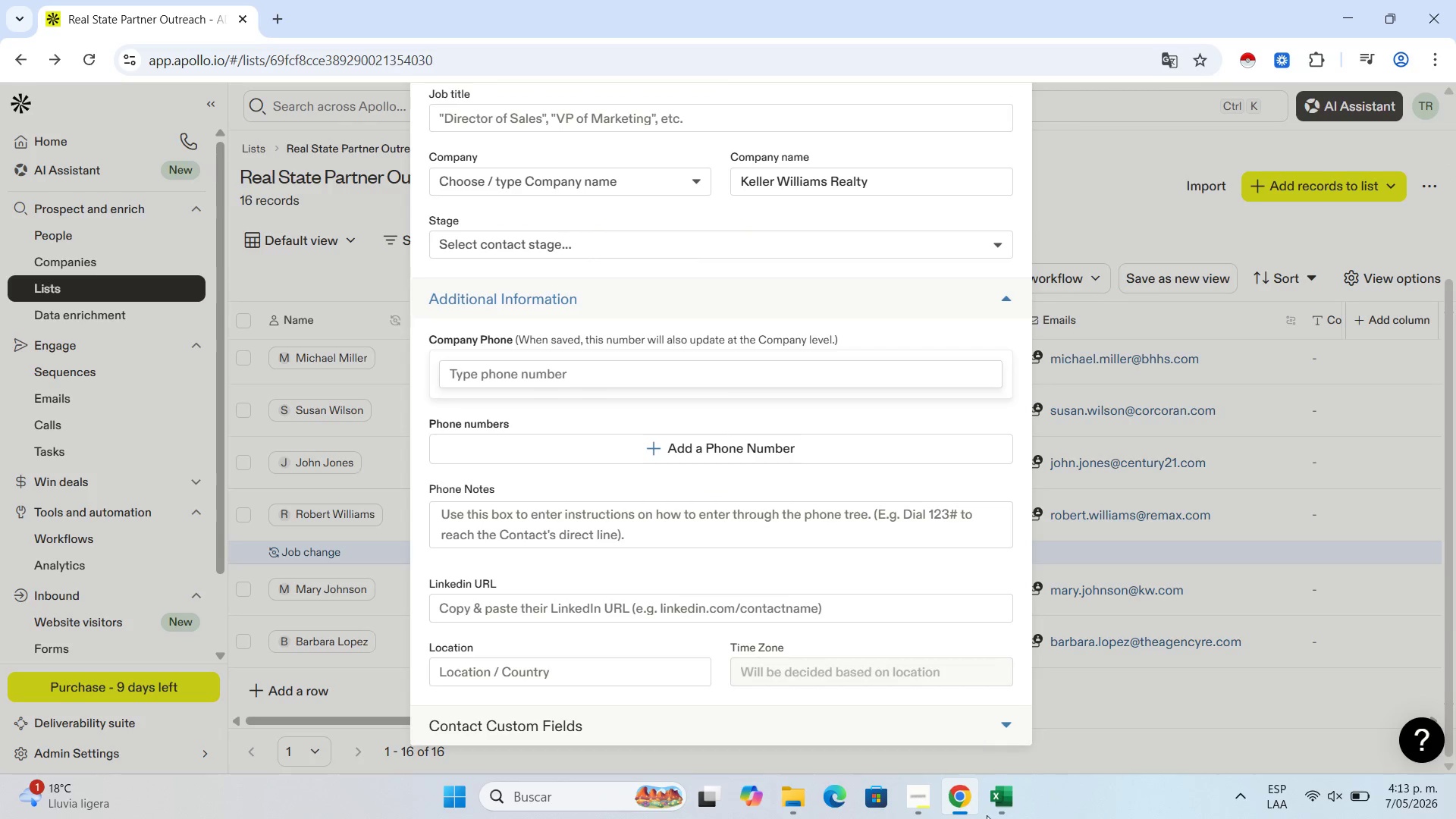 
left_click([1006, 818])
 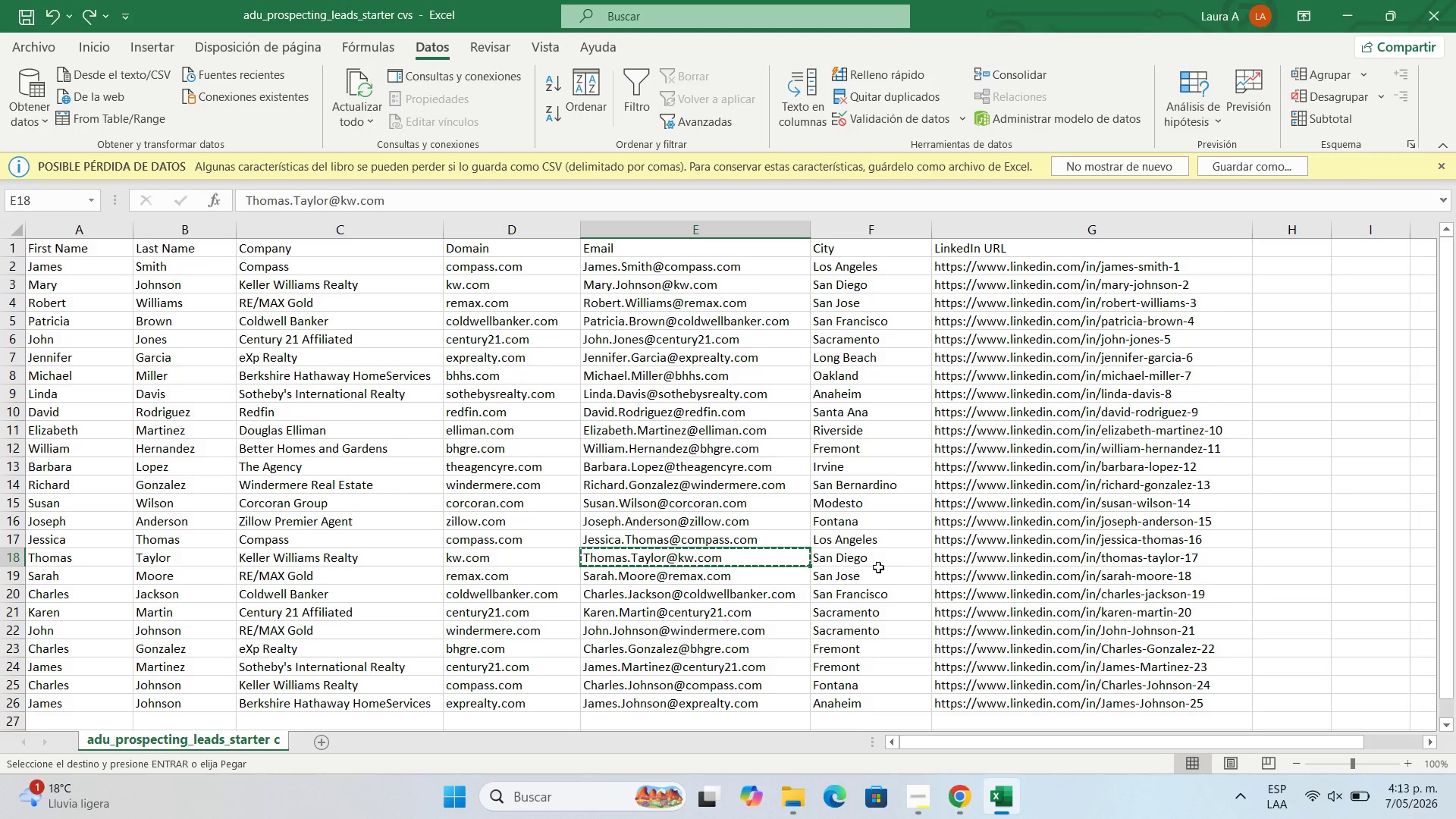 
left_click([878, 557])
 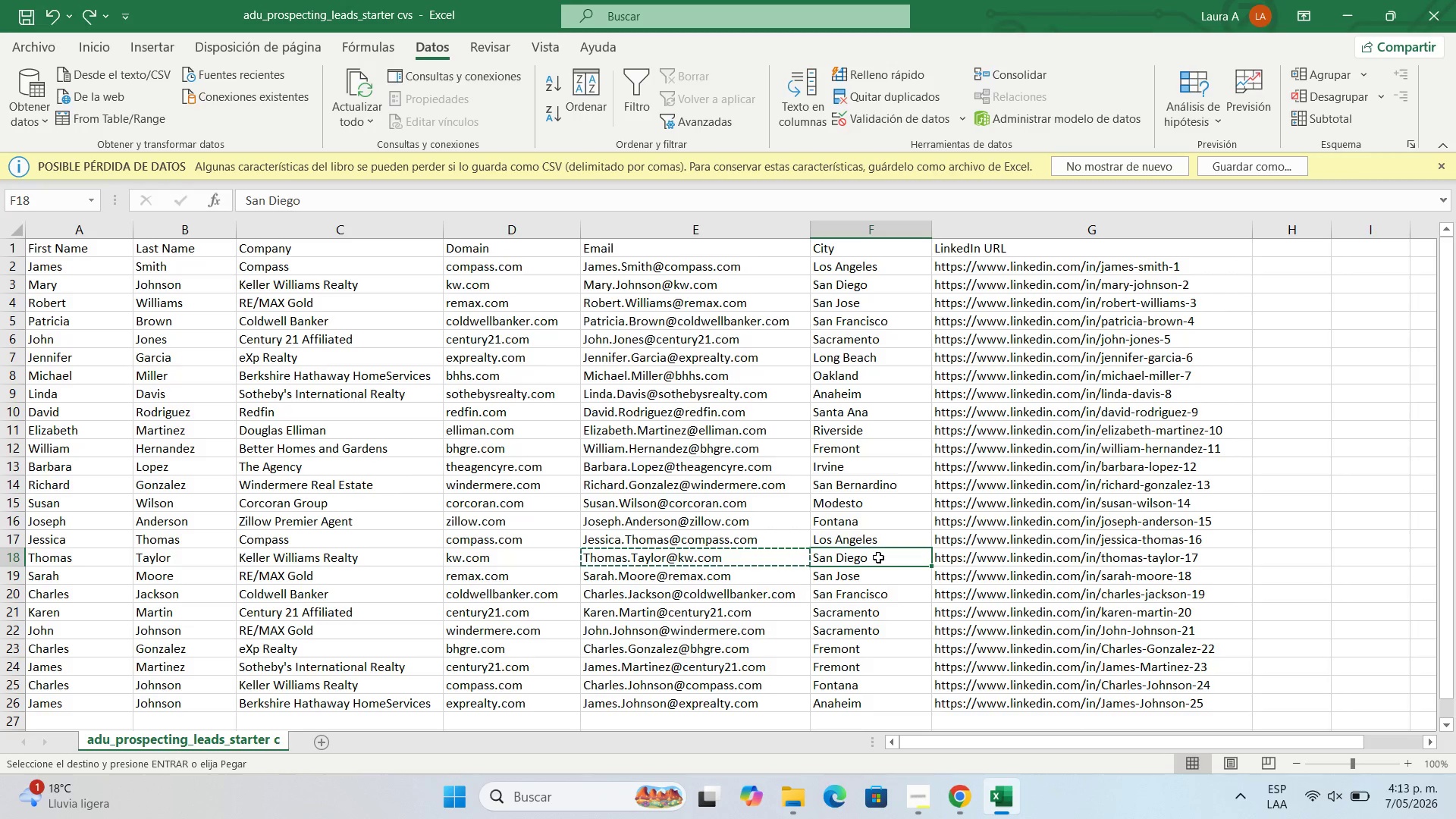 
key(Control+C)
 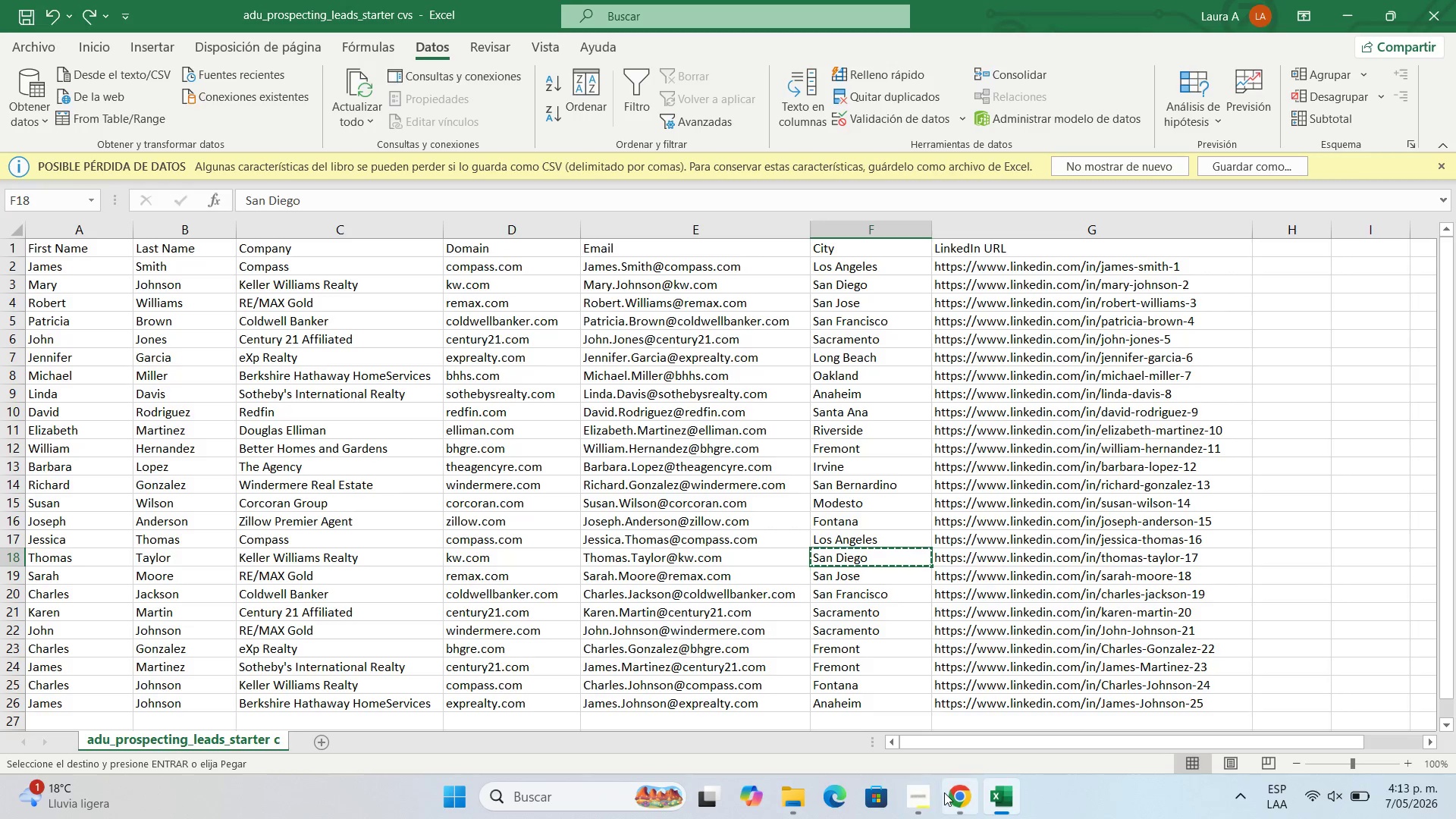 
left_click([951, 792])
 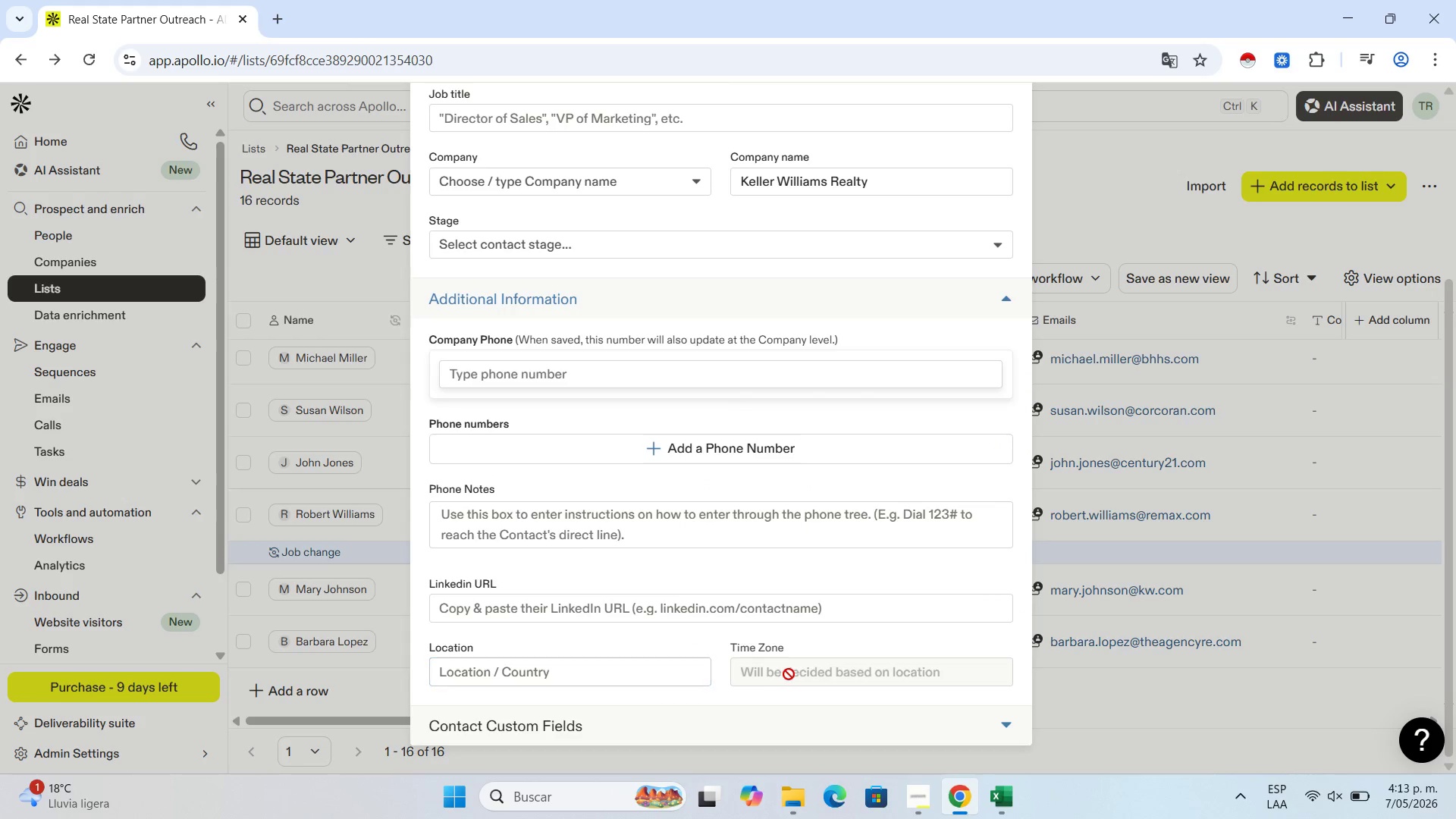 
left_click([620, 673])
 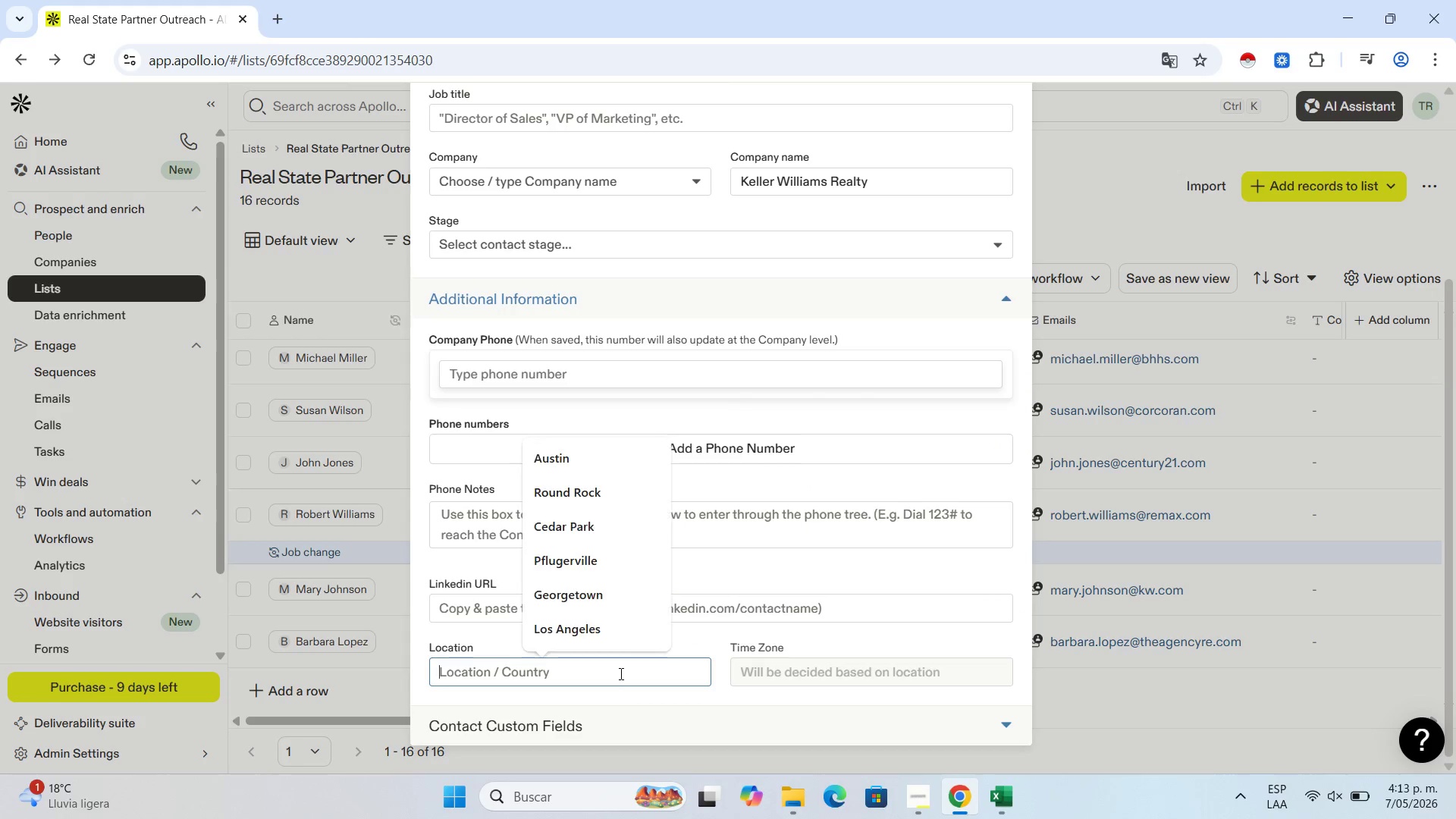 
key(Control+V)
 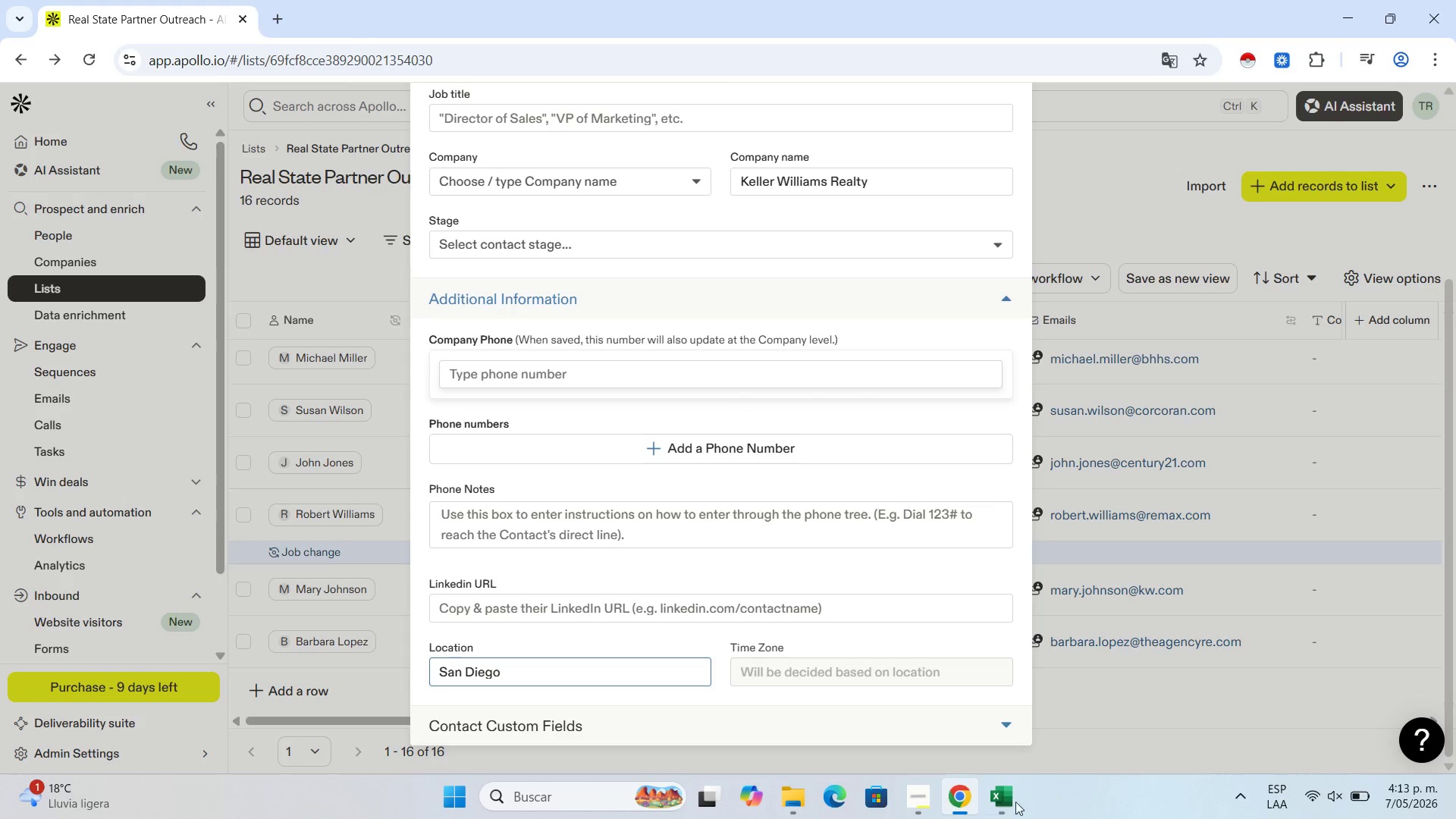 
left_click([1006, 811])
 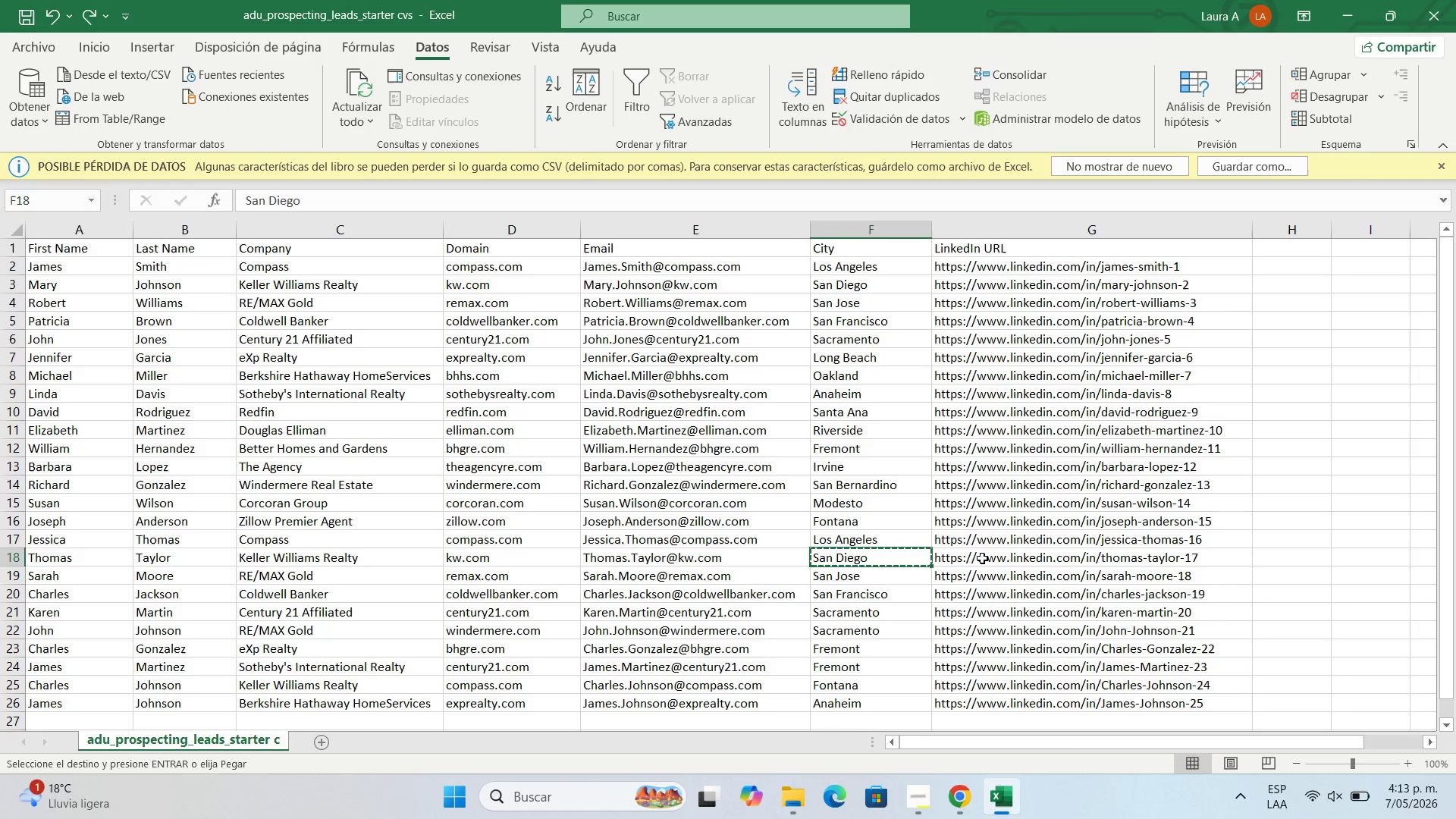 
left_click([983, 558])
 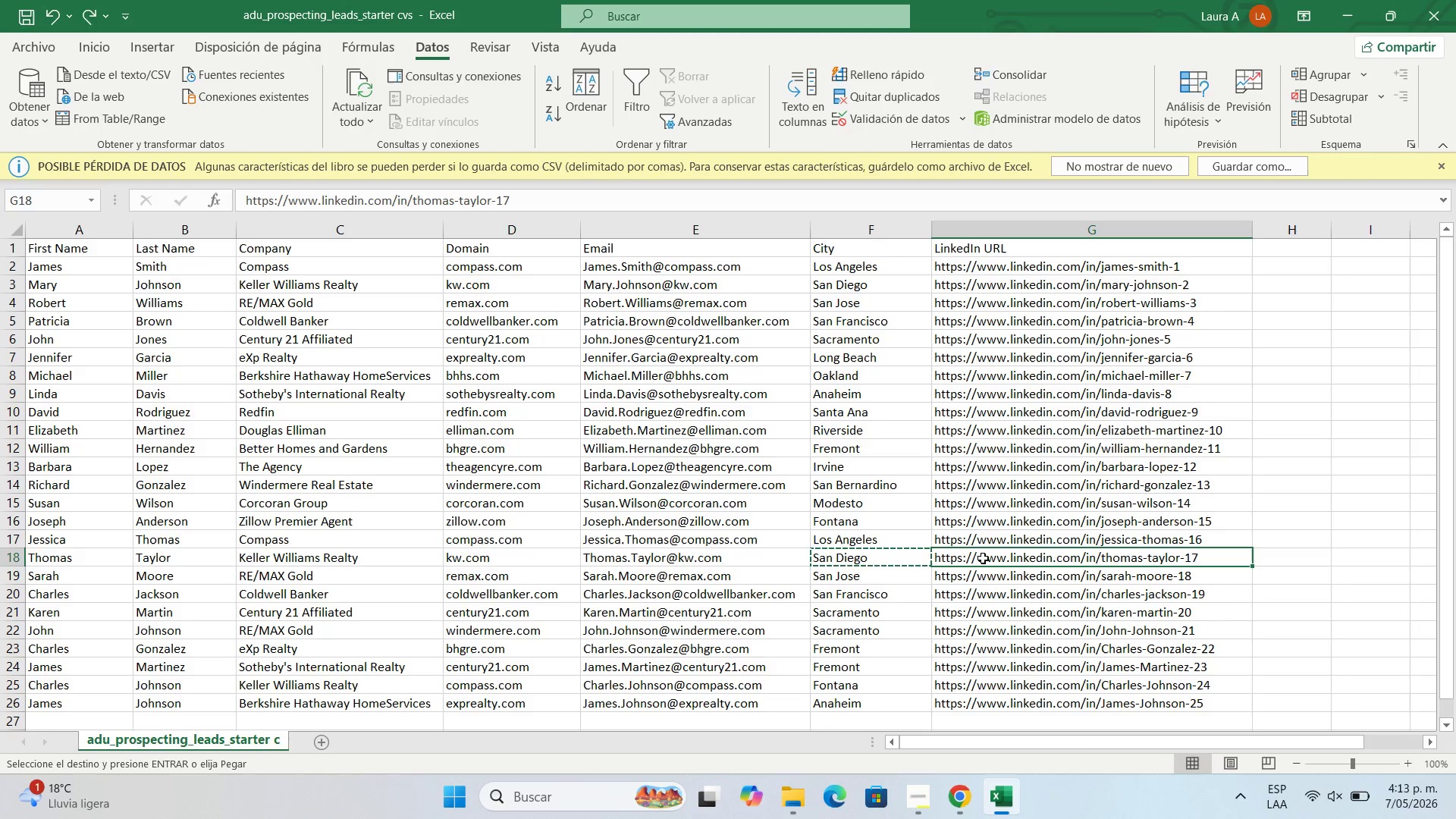 
key(Control+C)
 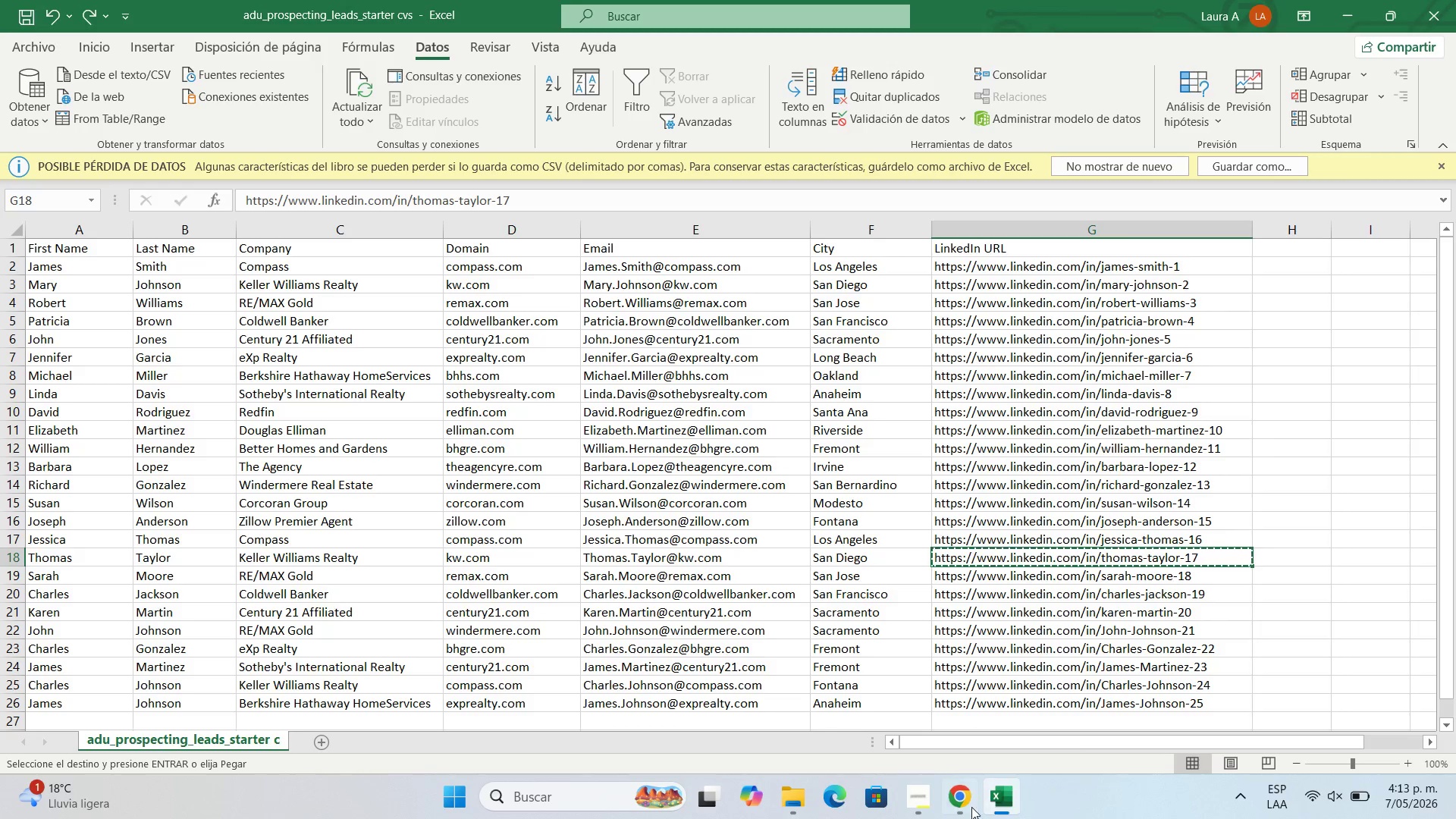 
left_click([960, 807])
 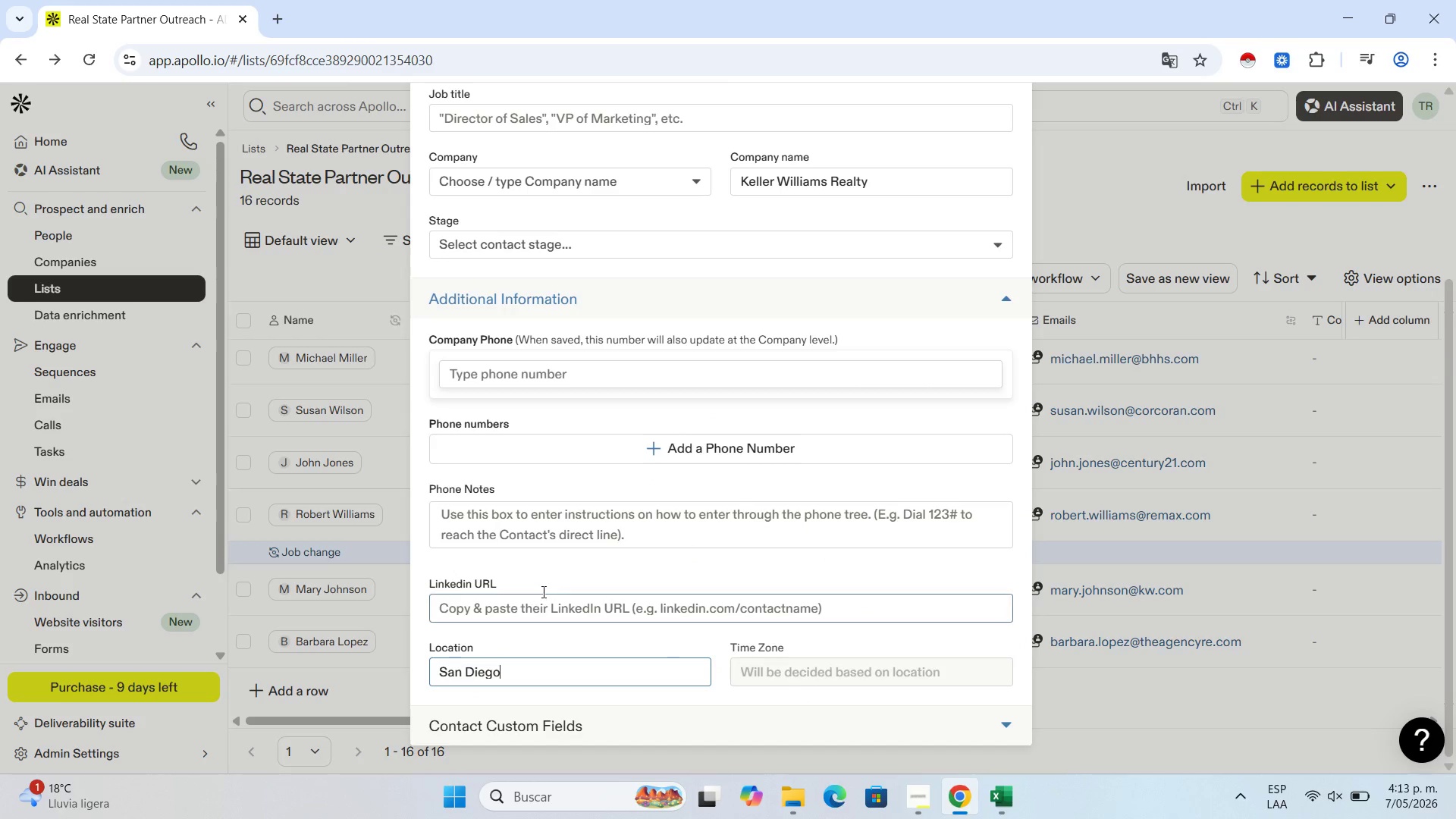 
left_click([544, 590])
 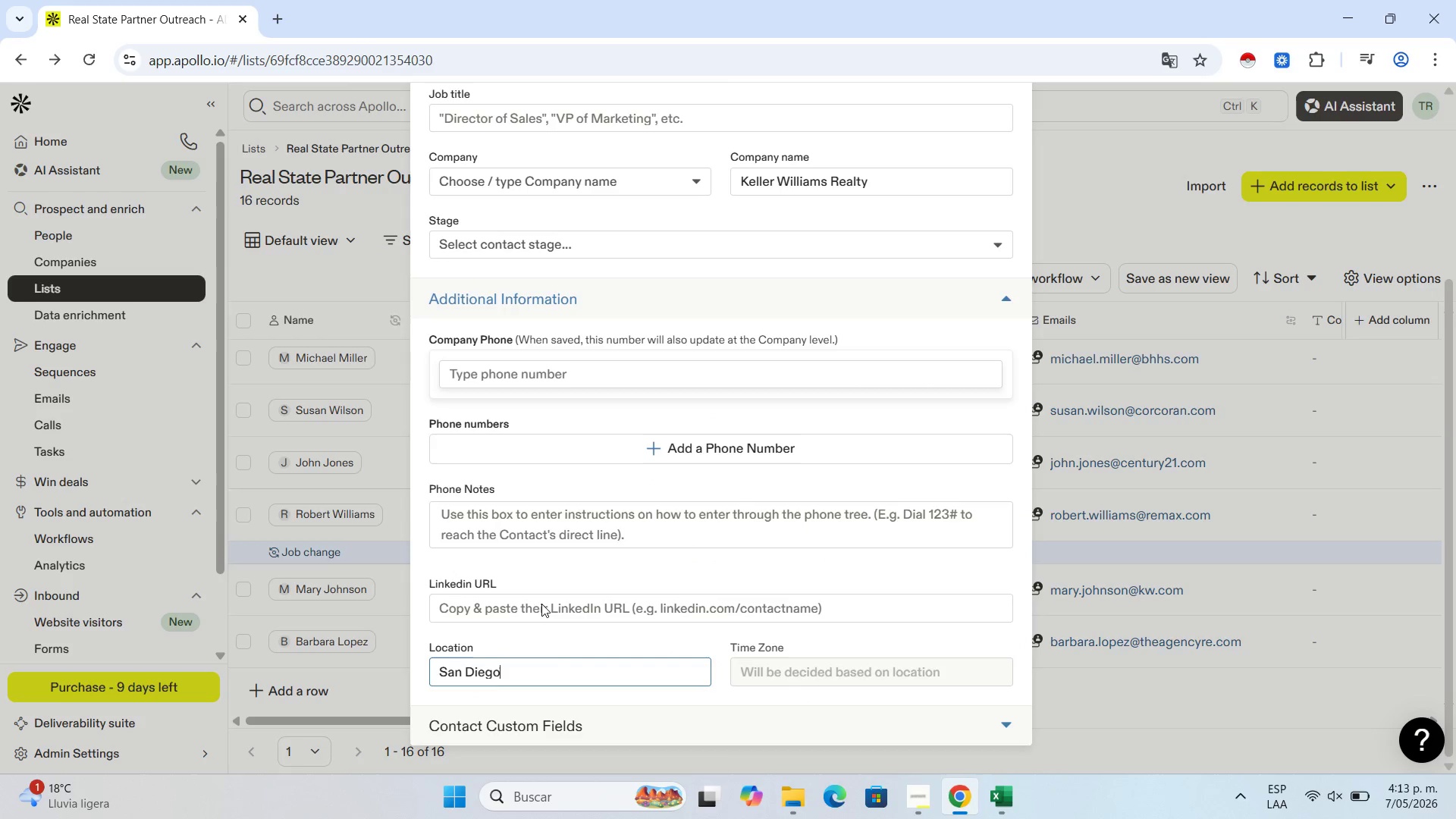 
key(Control+ControlLeft)
 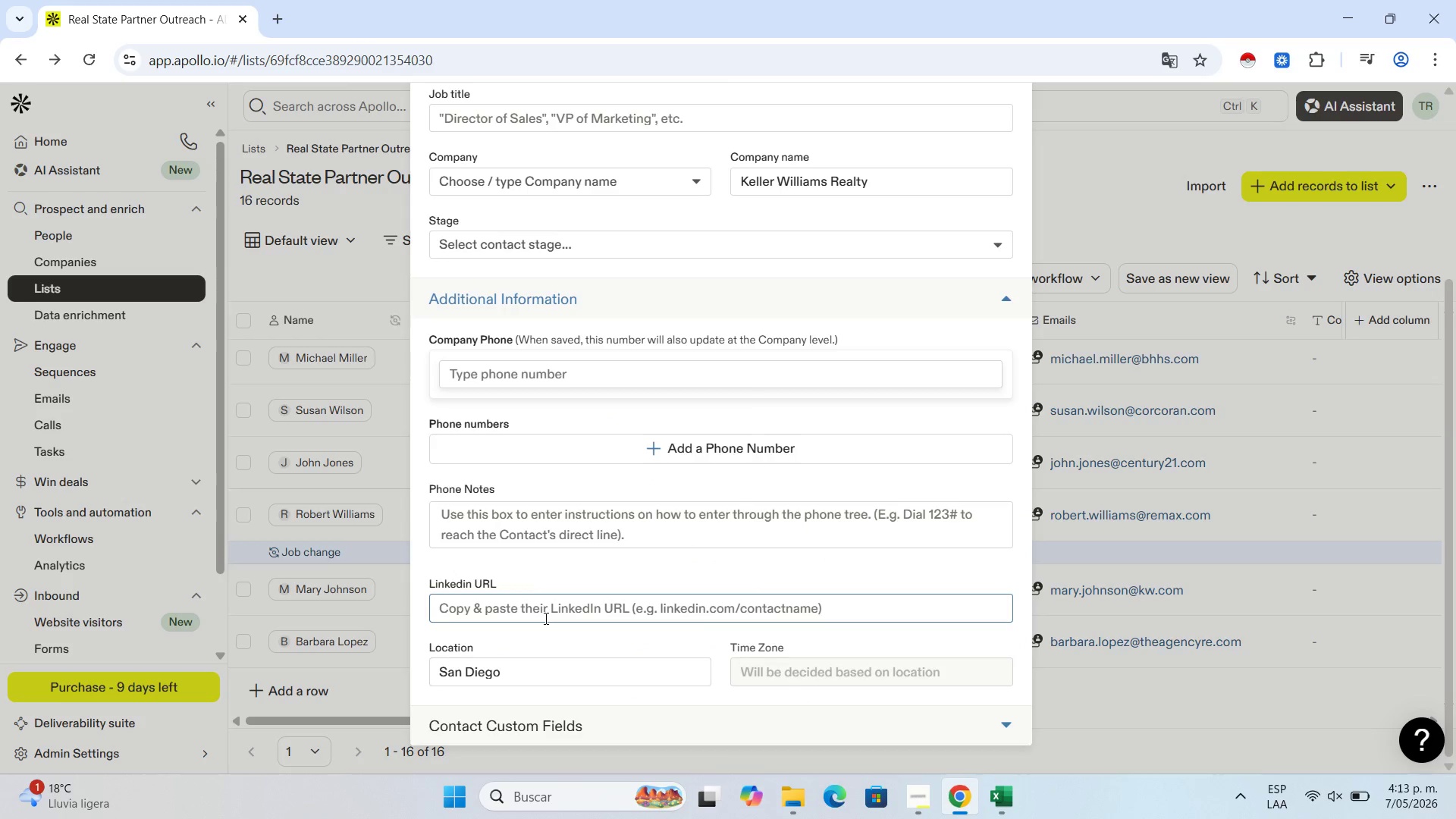 
double_click([544, 618])
 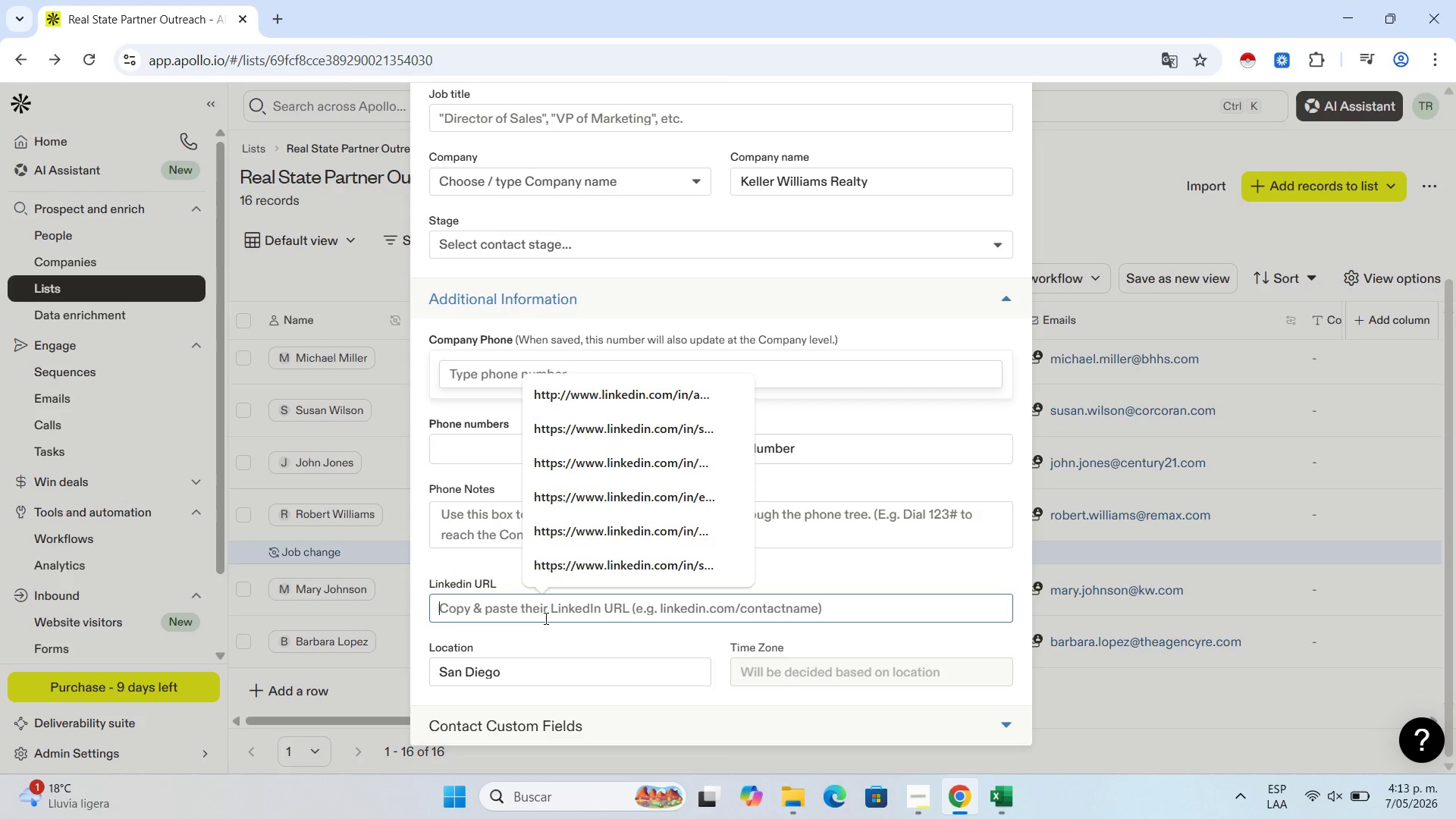 
key(Control+V)
 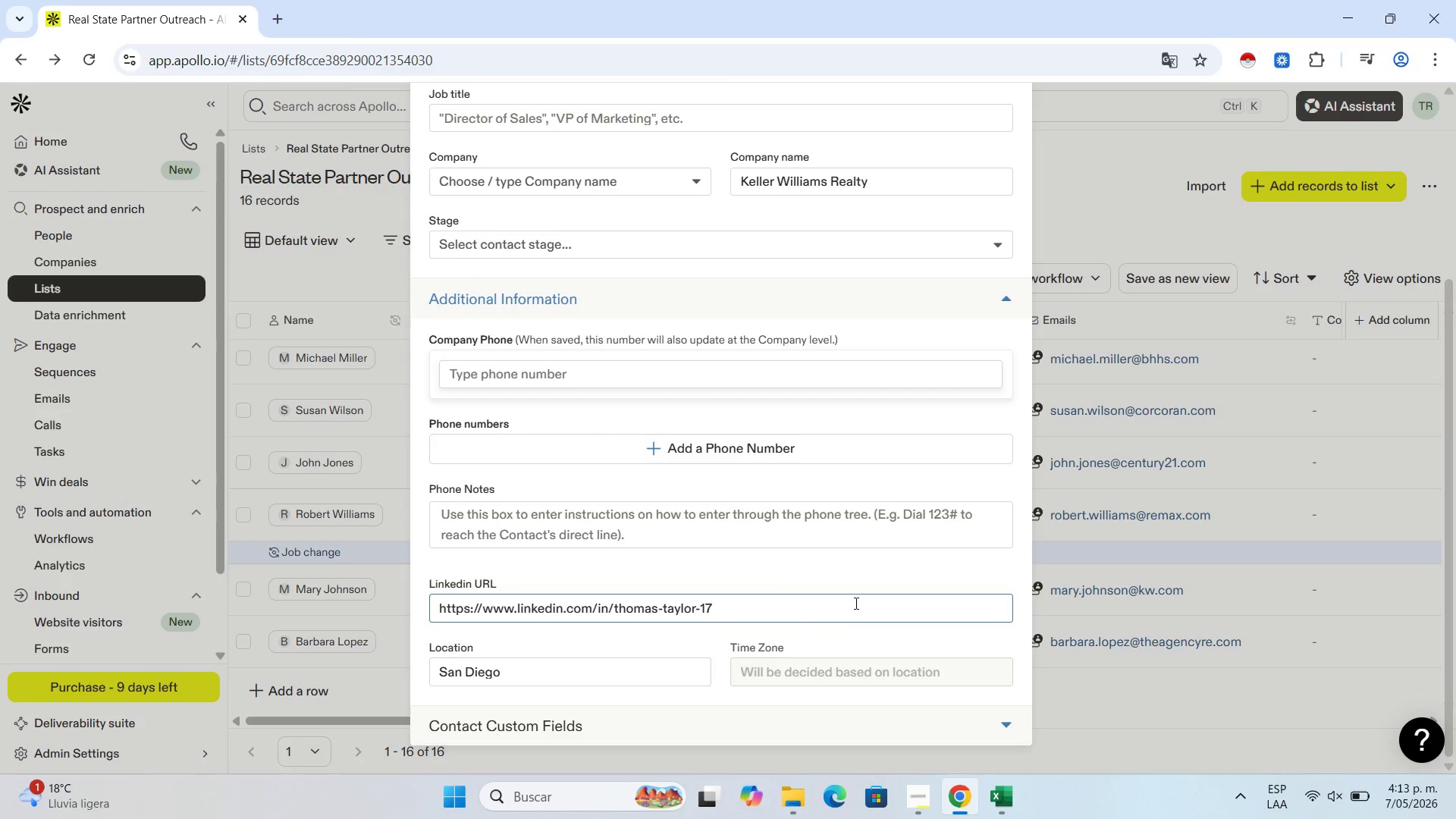 
scroll: coordinate [831, 557], scroll_direction: up, amount: 5.0
 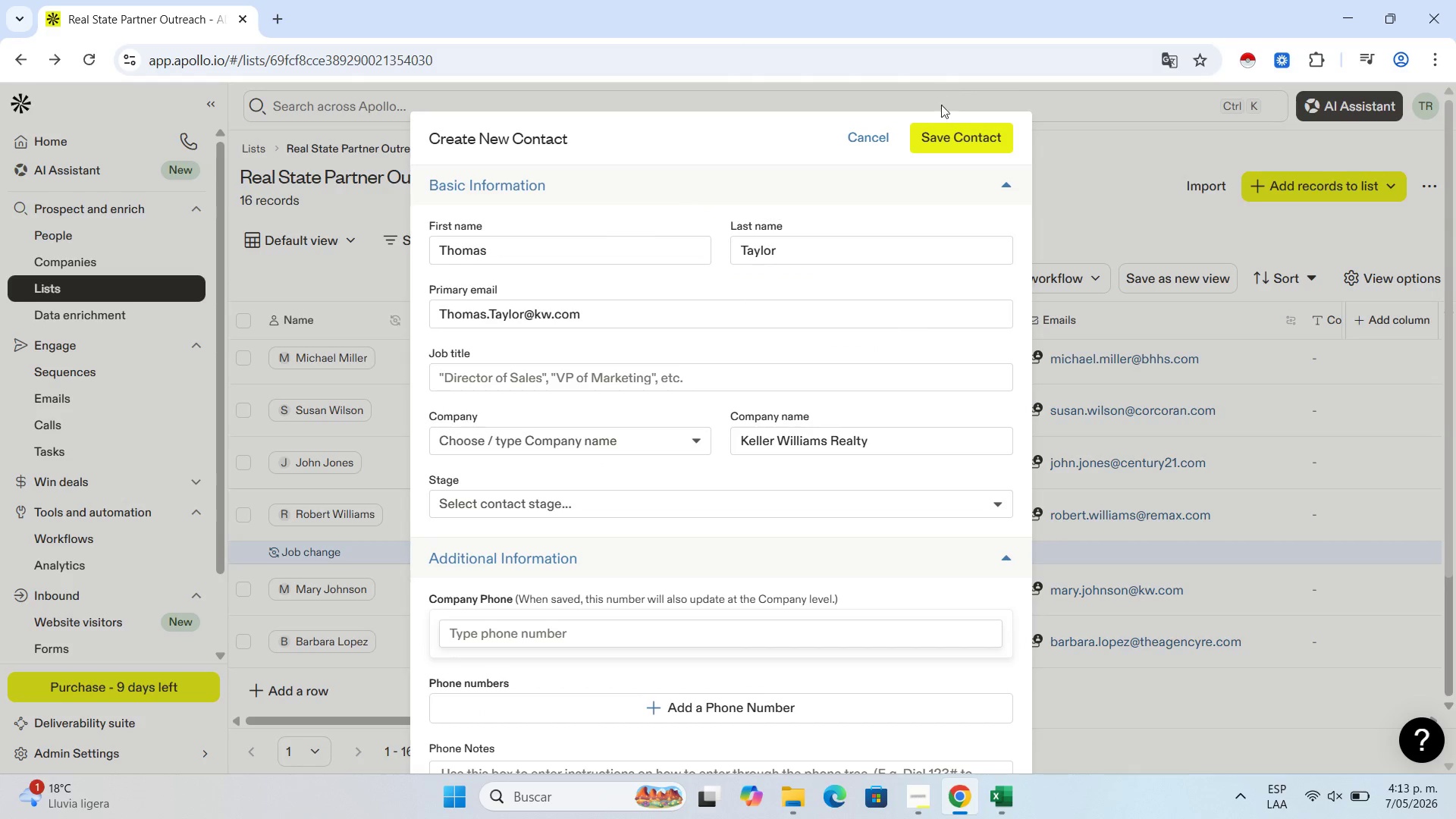 
left_click([946, 134])
 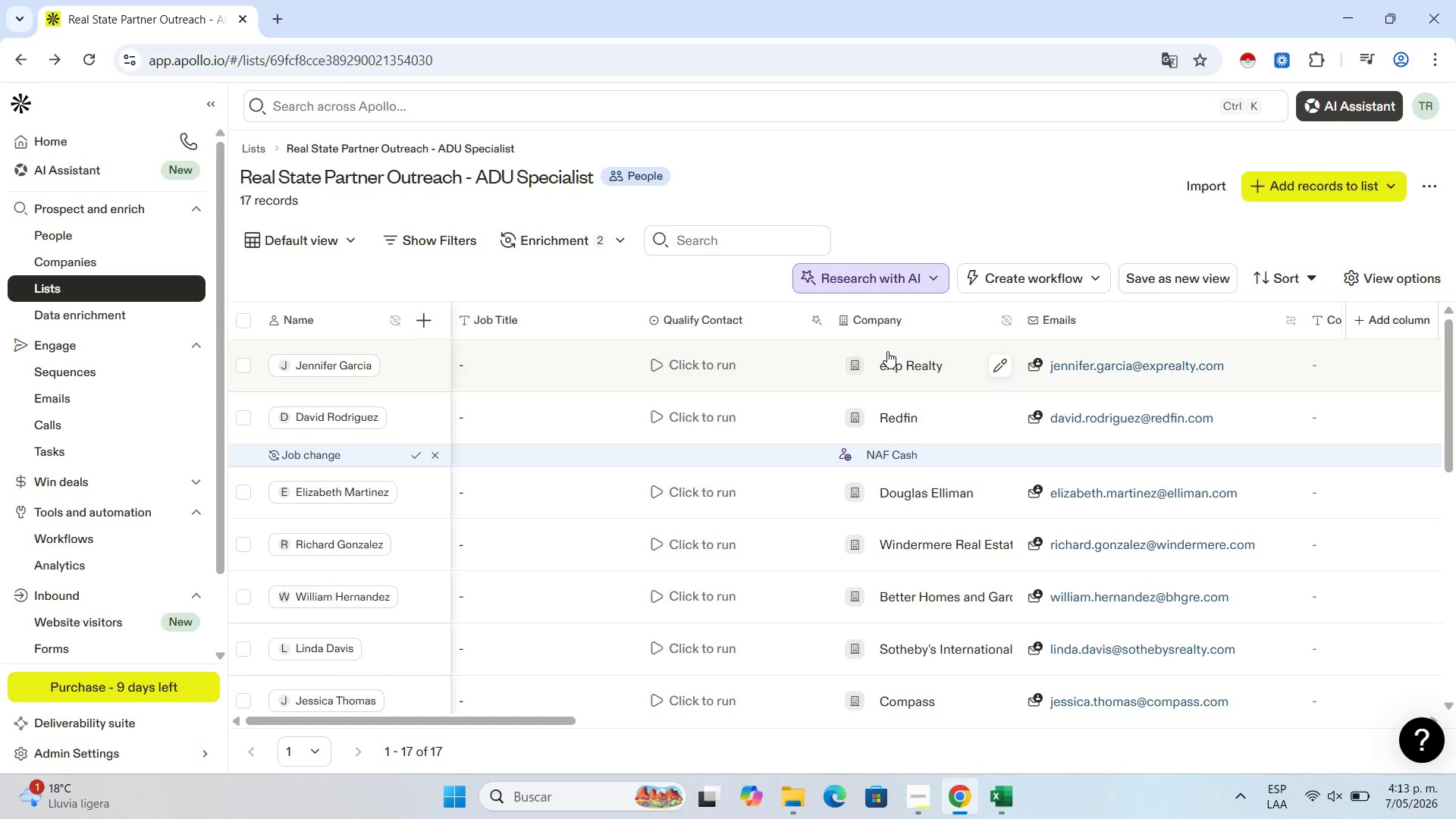 
wait(24.06)
 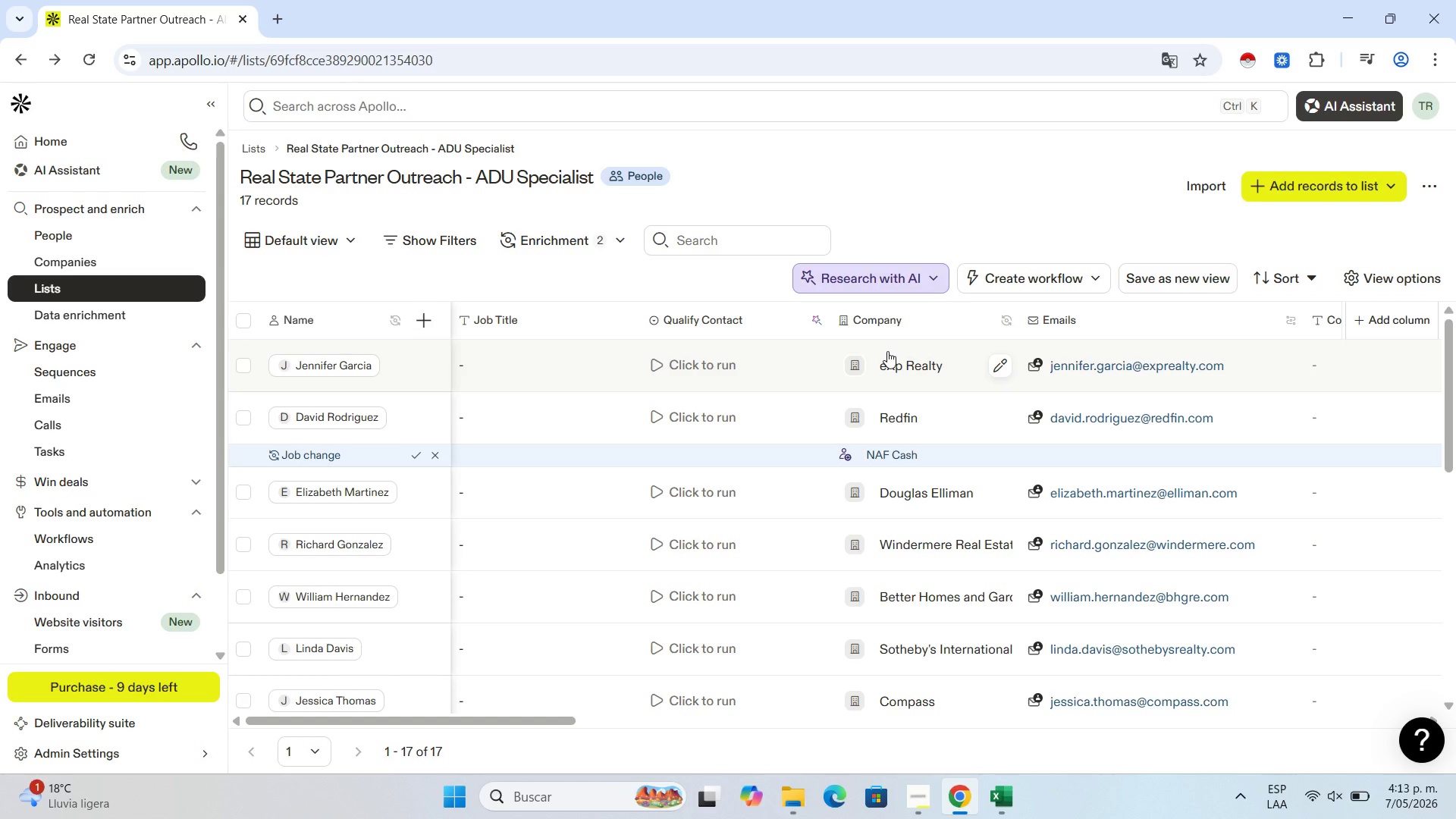 
scroll: coordinate [597, 569], scroll_direction: down, amount: 9.0
 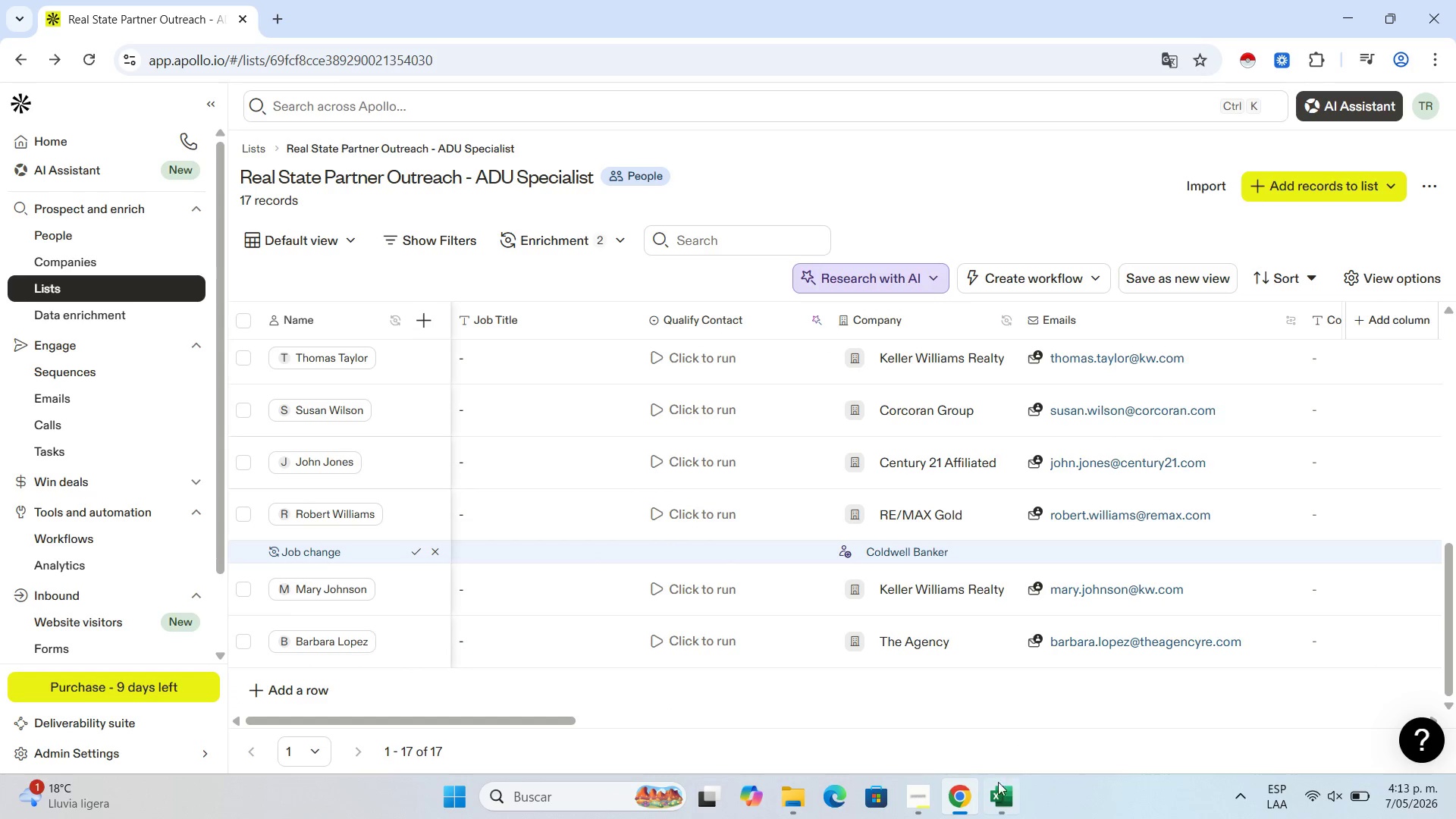 
left_click([1005, 793])
 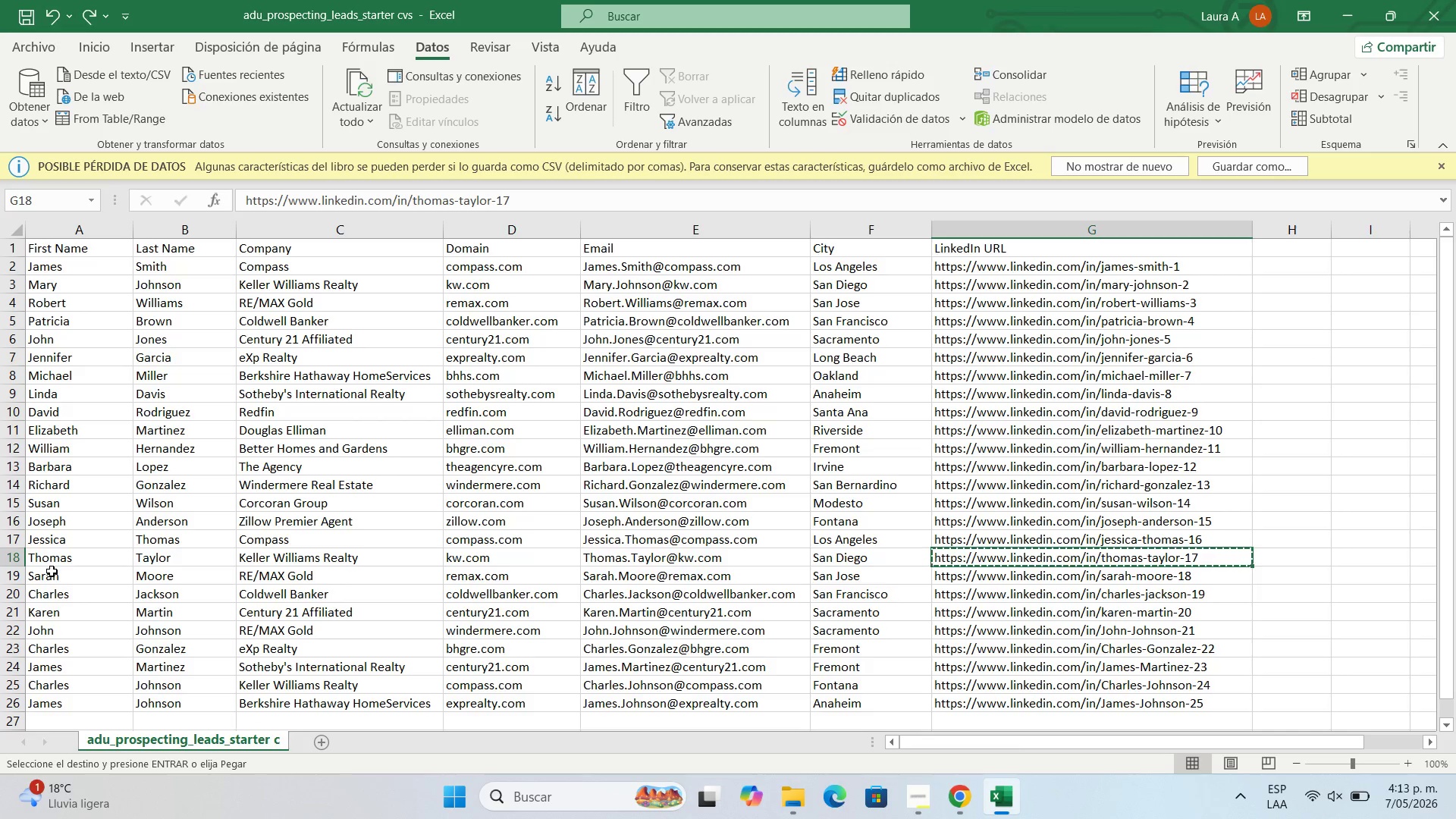 
left_click([53, 581])
 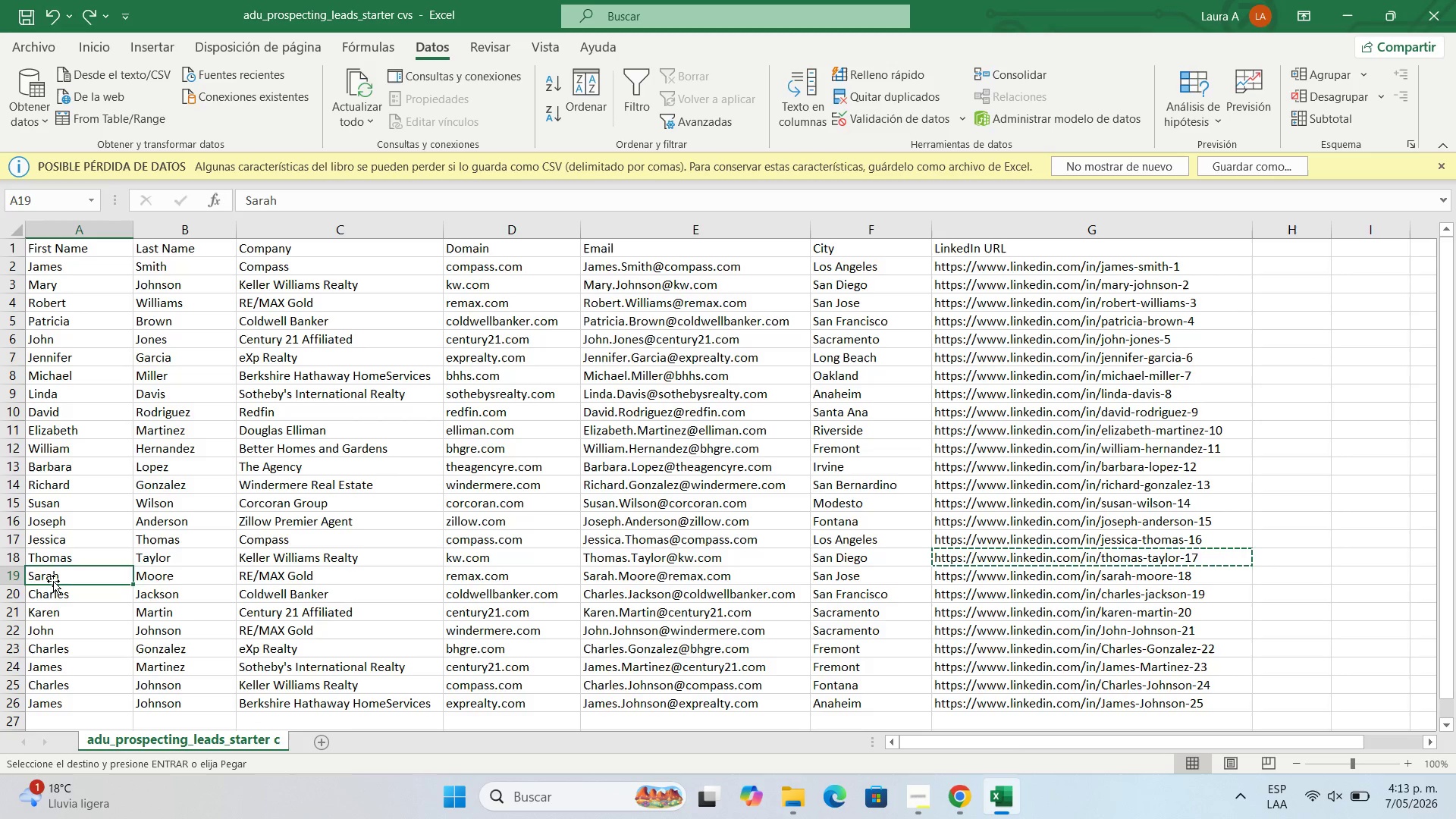 
key(Control+C)
 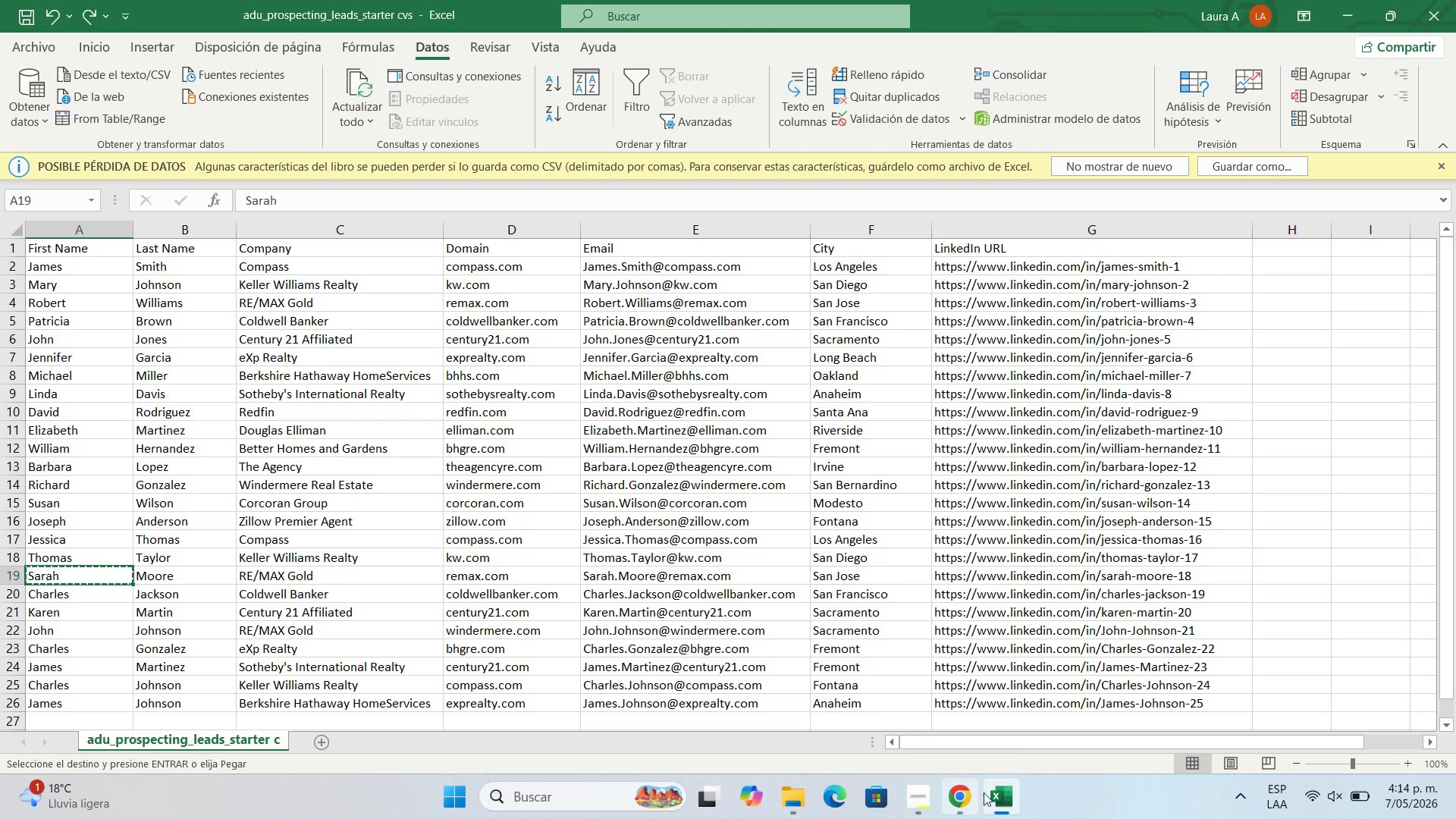 
left_click([951, 799])
 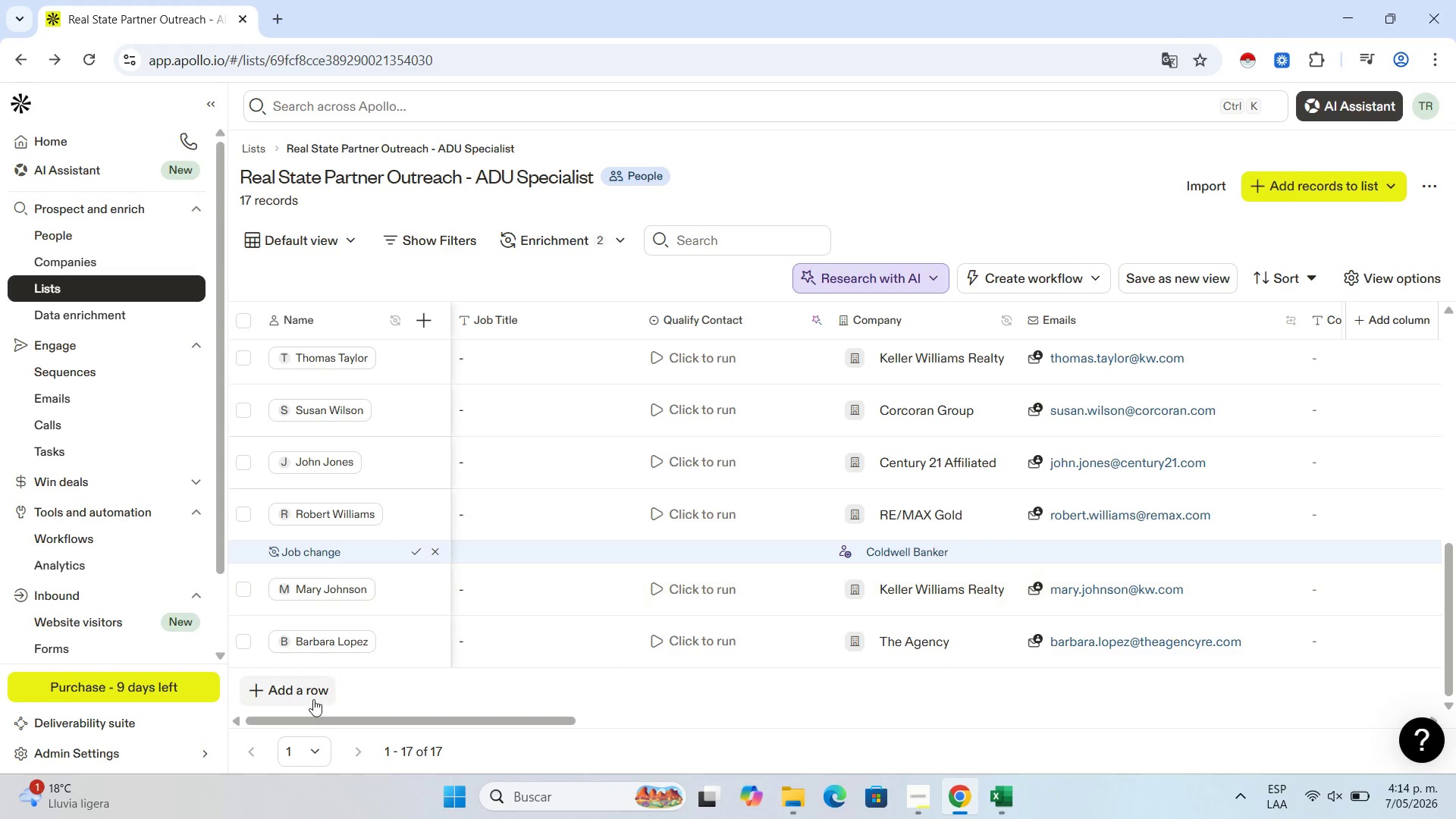 
left_click([313, 701])
 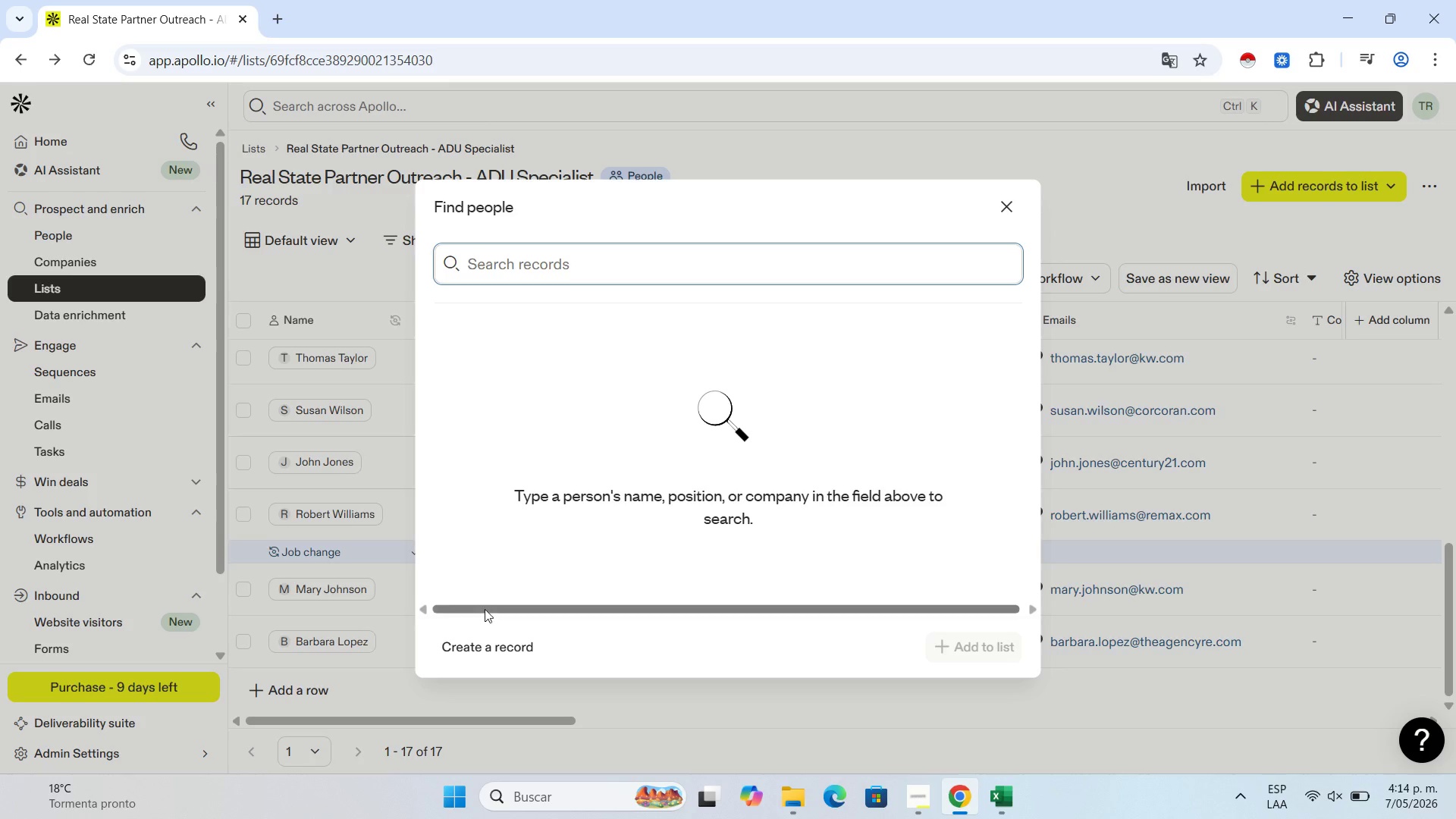 
left_click([476, 638])
 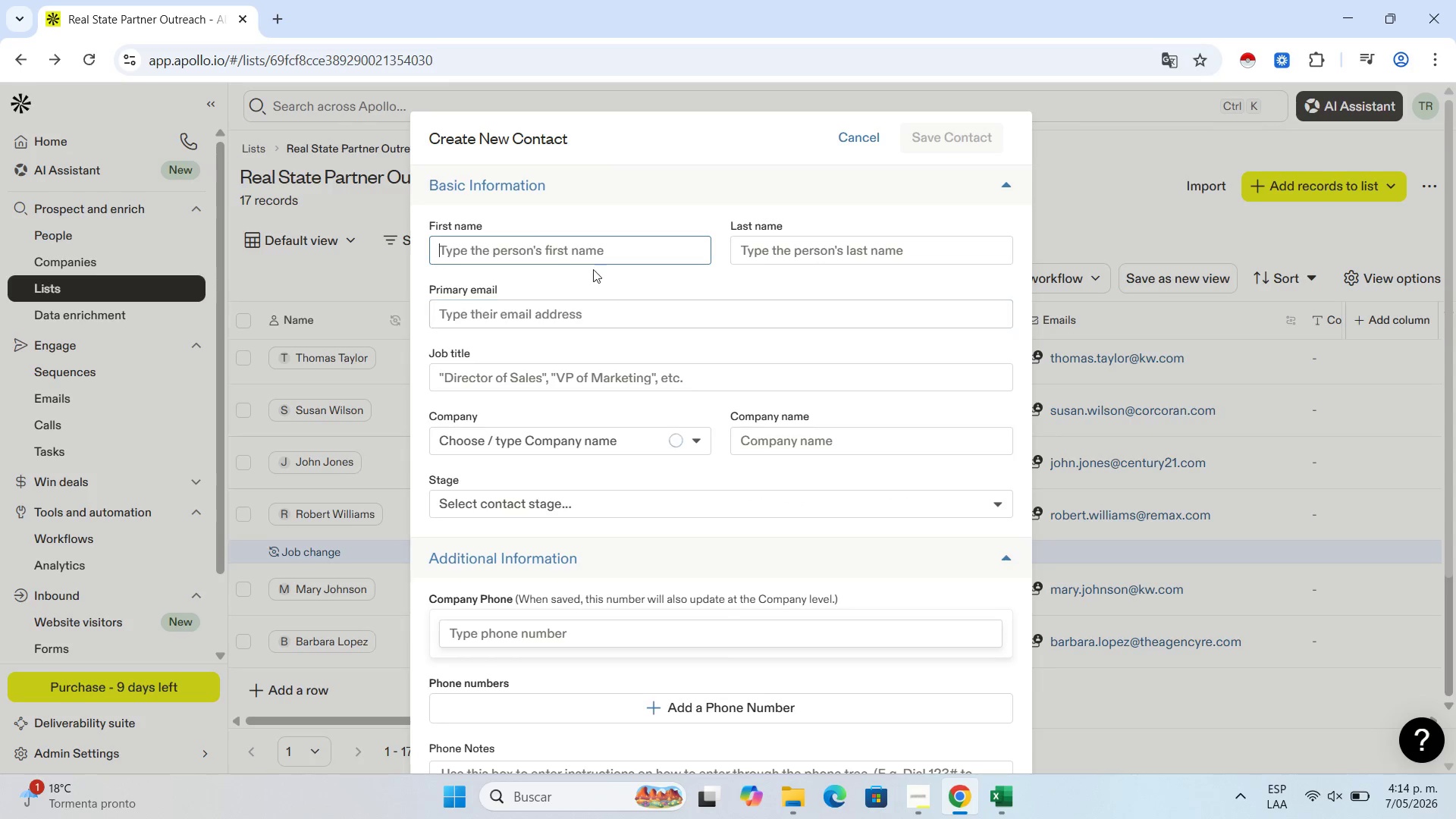 
left_click([591, 254])
 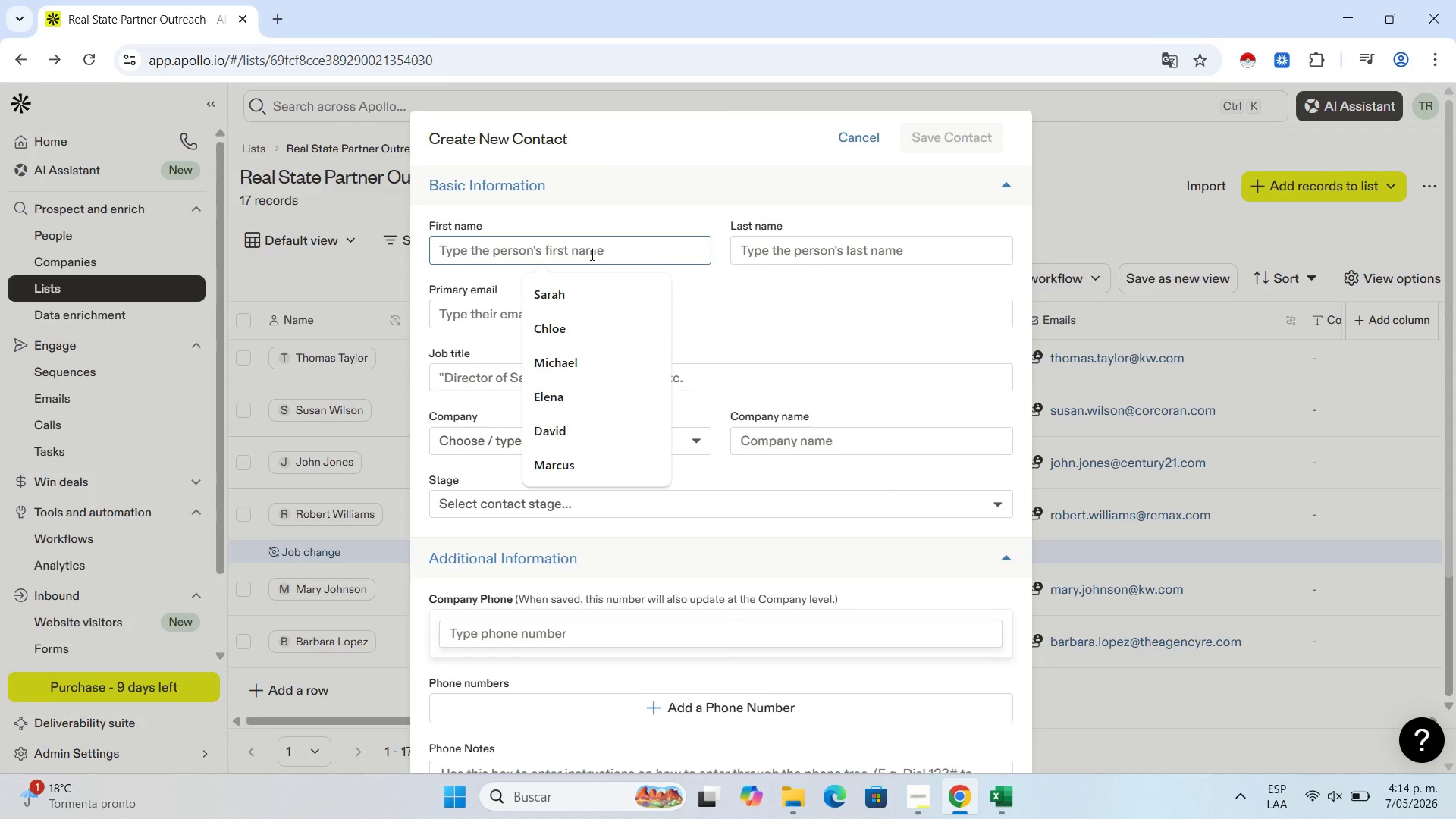 
key(Control+V)
 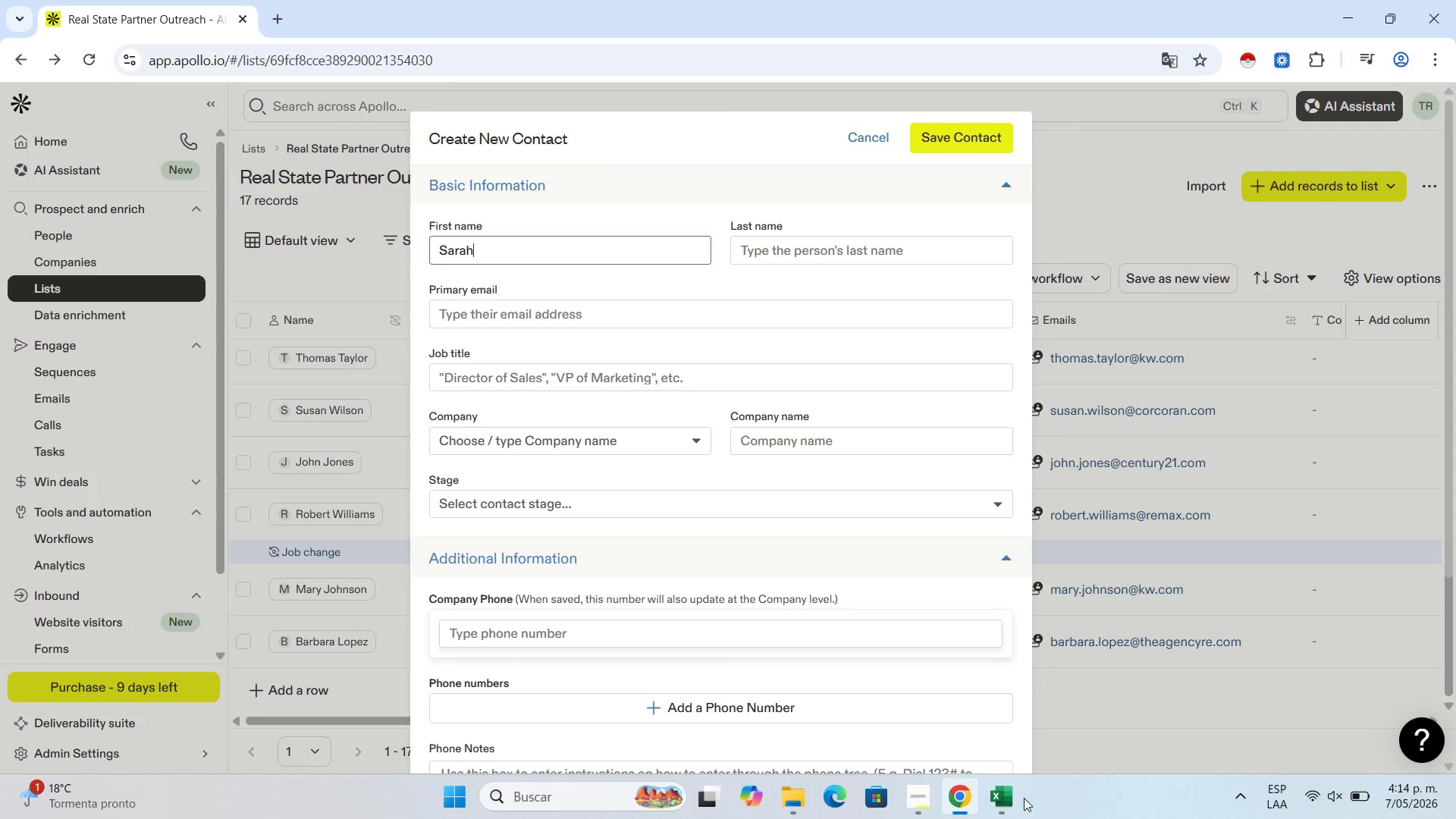 
left_click([1006, 798])
 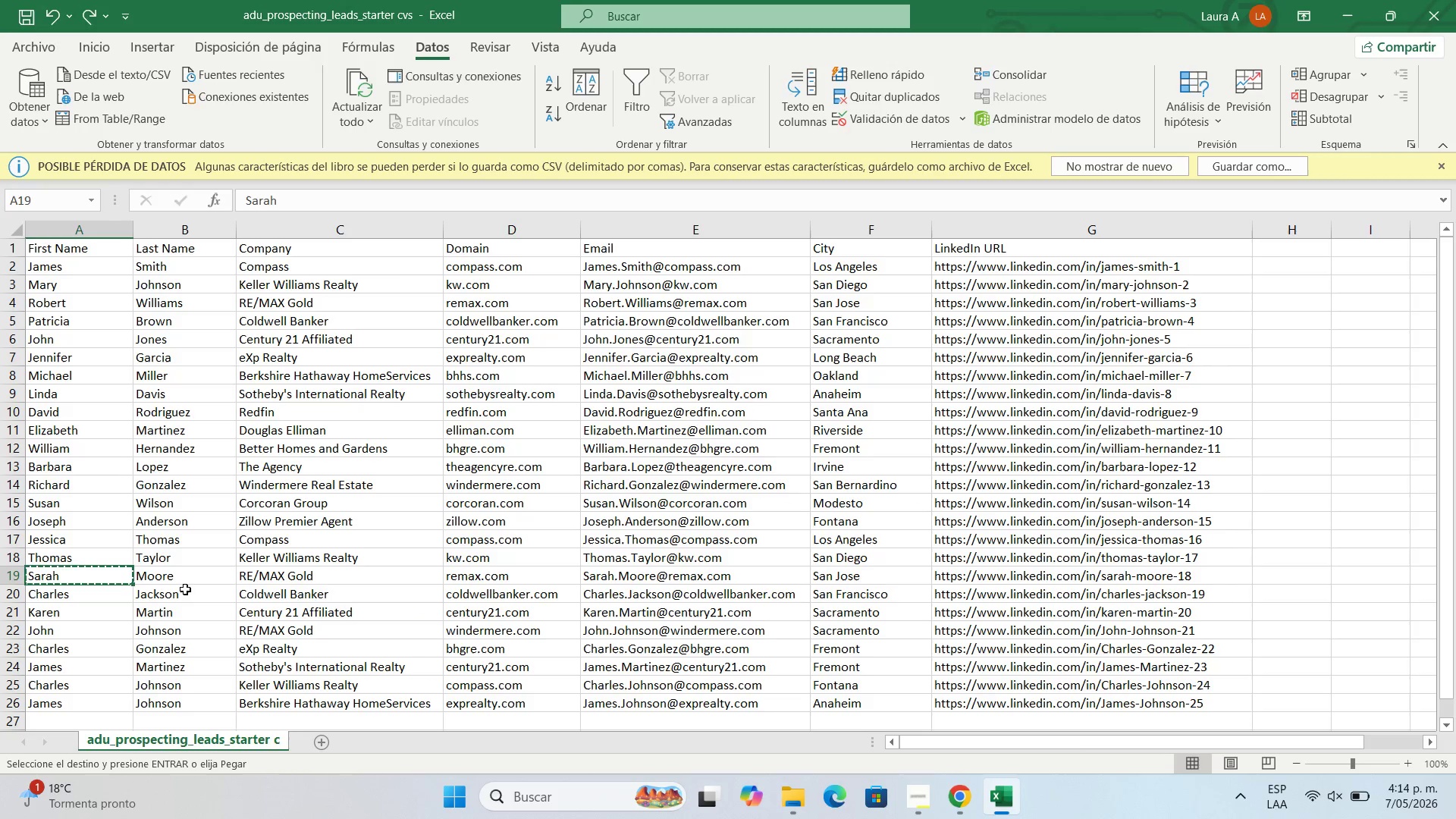 
left_click([192, 576])
 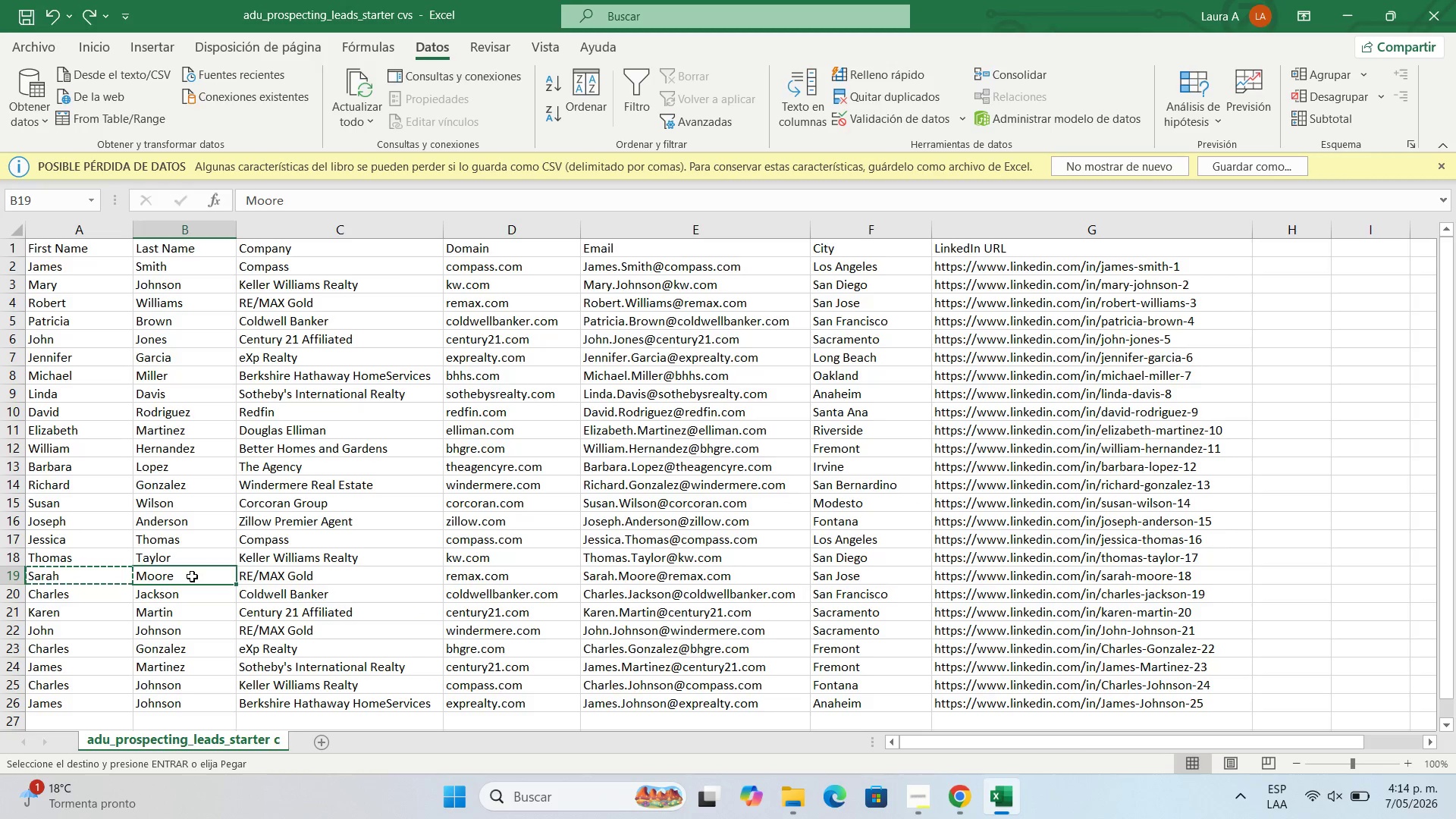 
key(Control+C)
 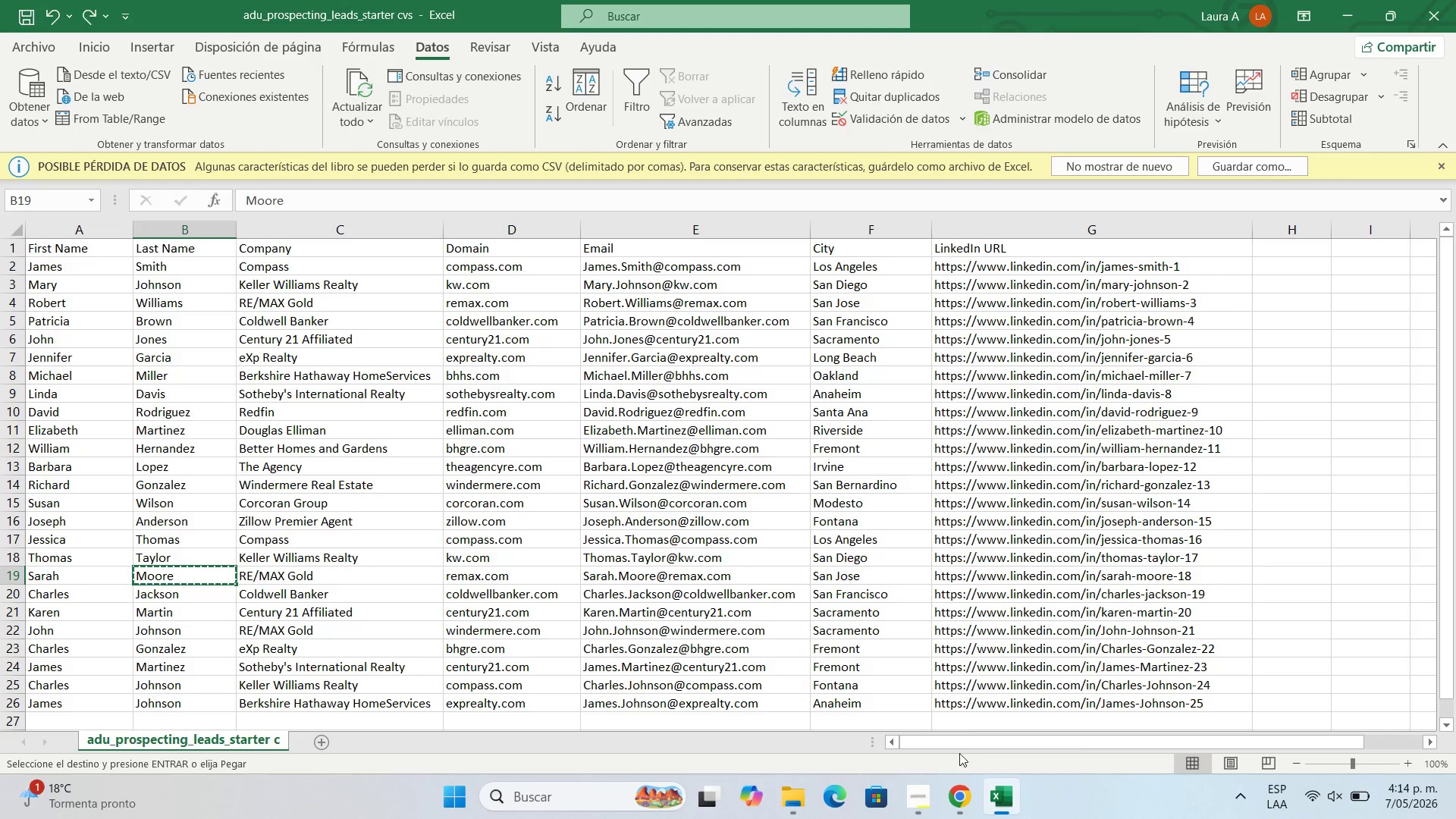 
left_click([962, 803])
 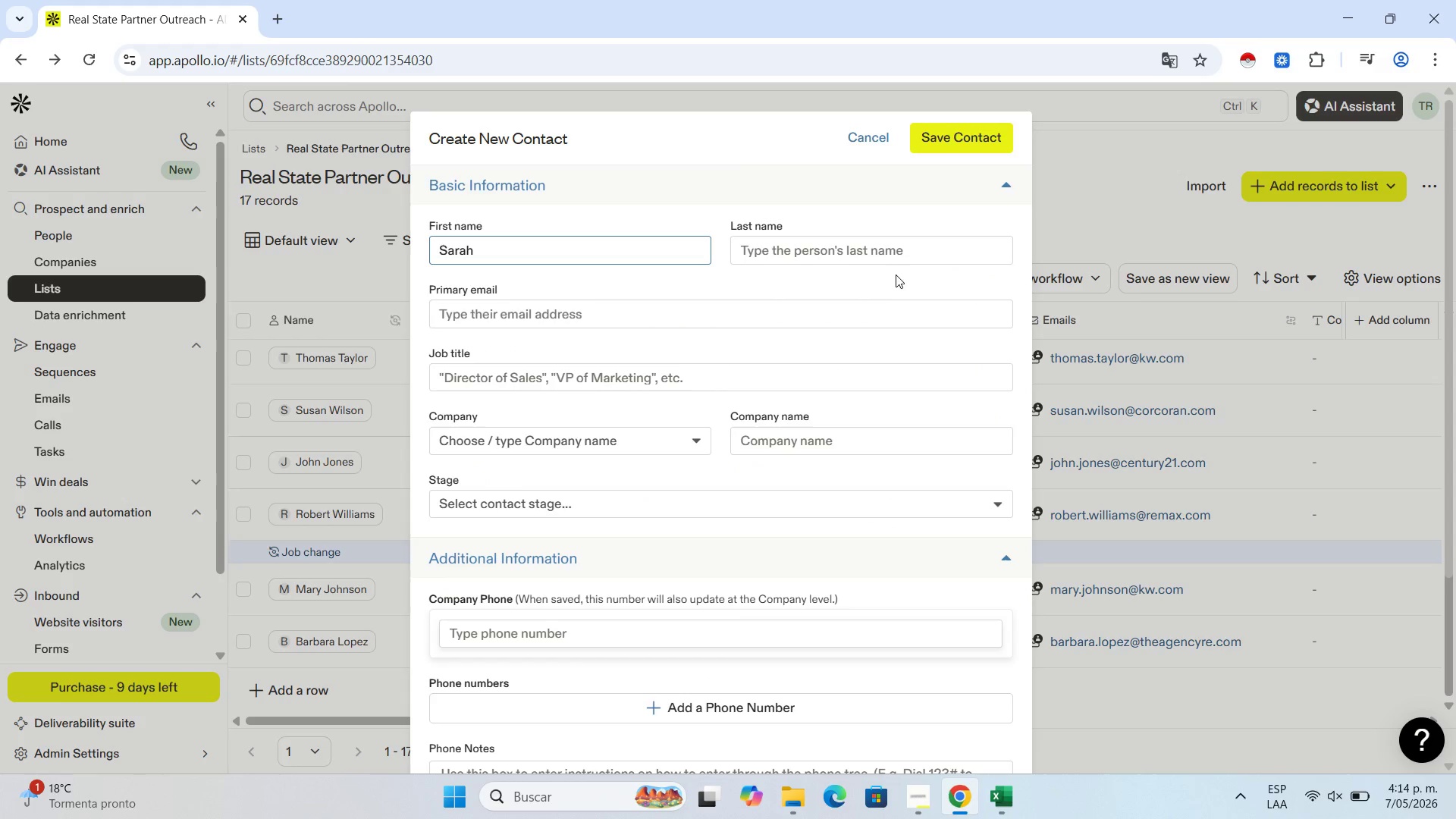 
left_click([883, 249])
 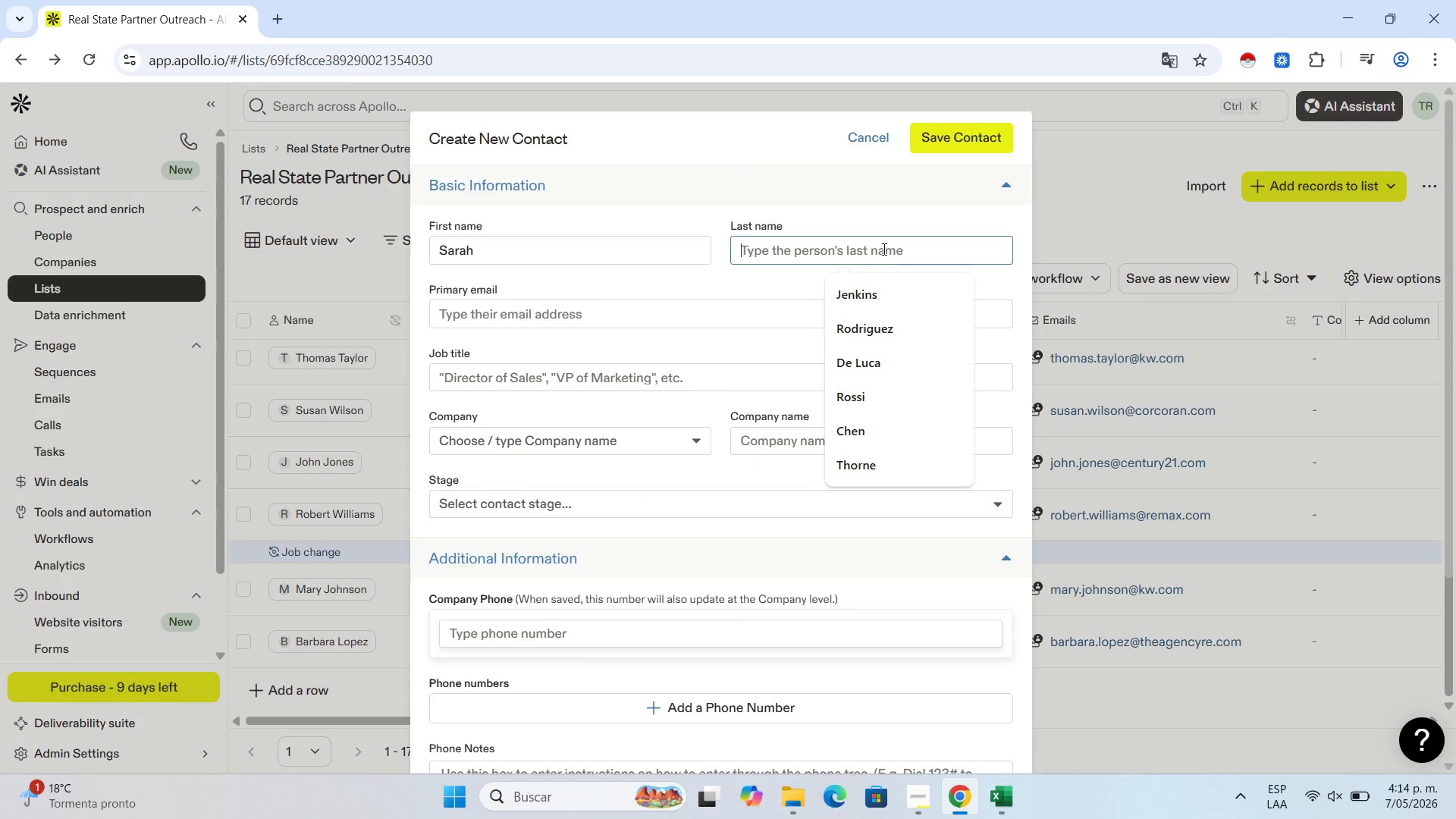 
key(Control+V)
 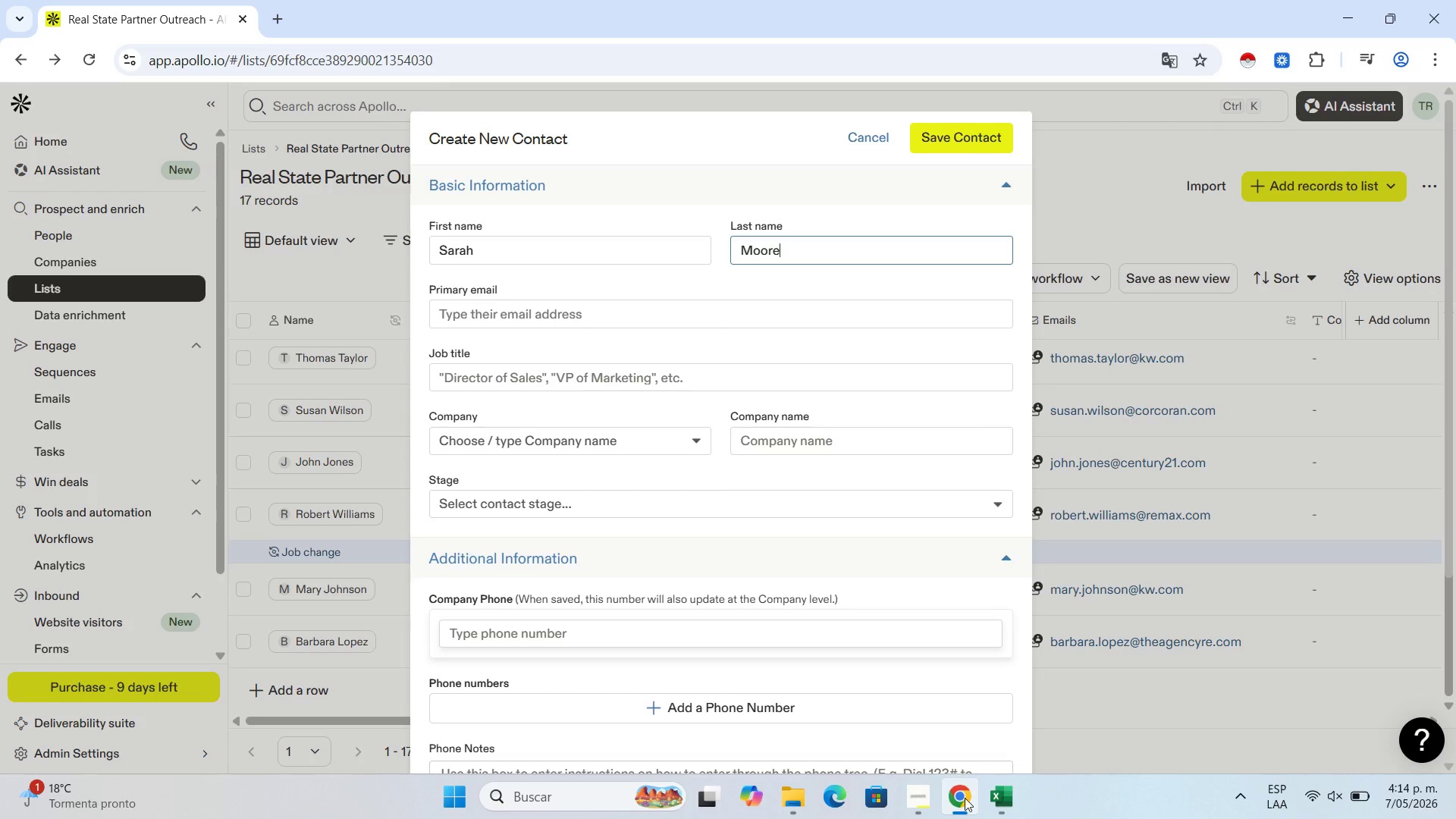 
left_click([995, 801])
 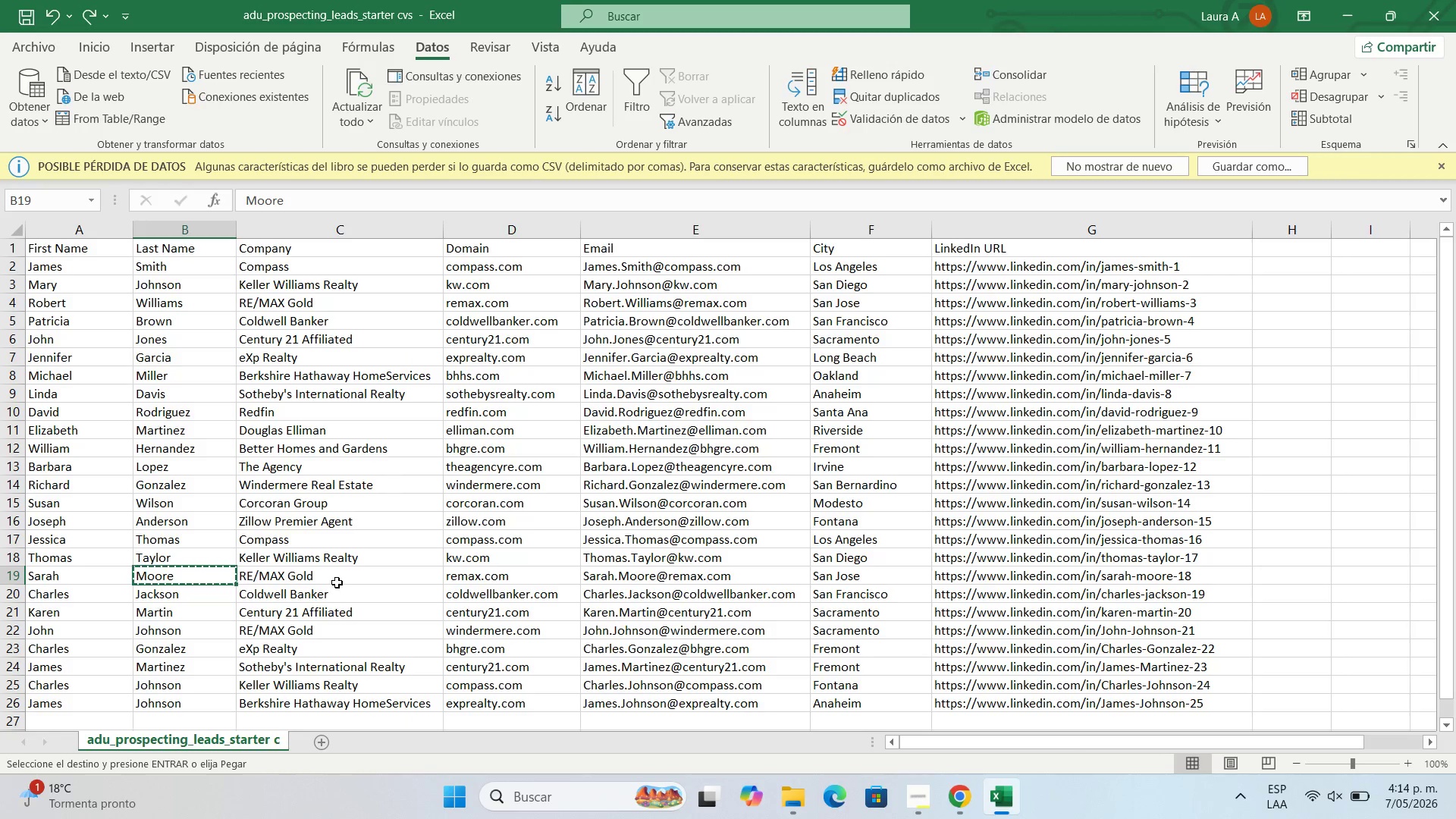 
left_click([344, 571])
 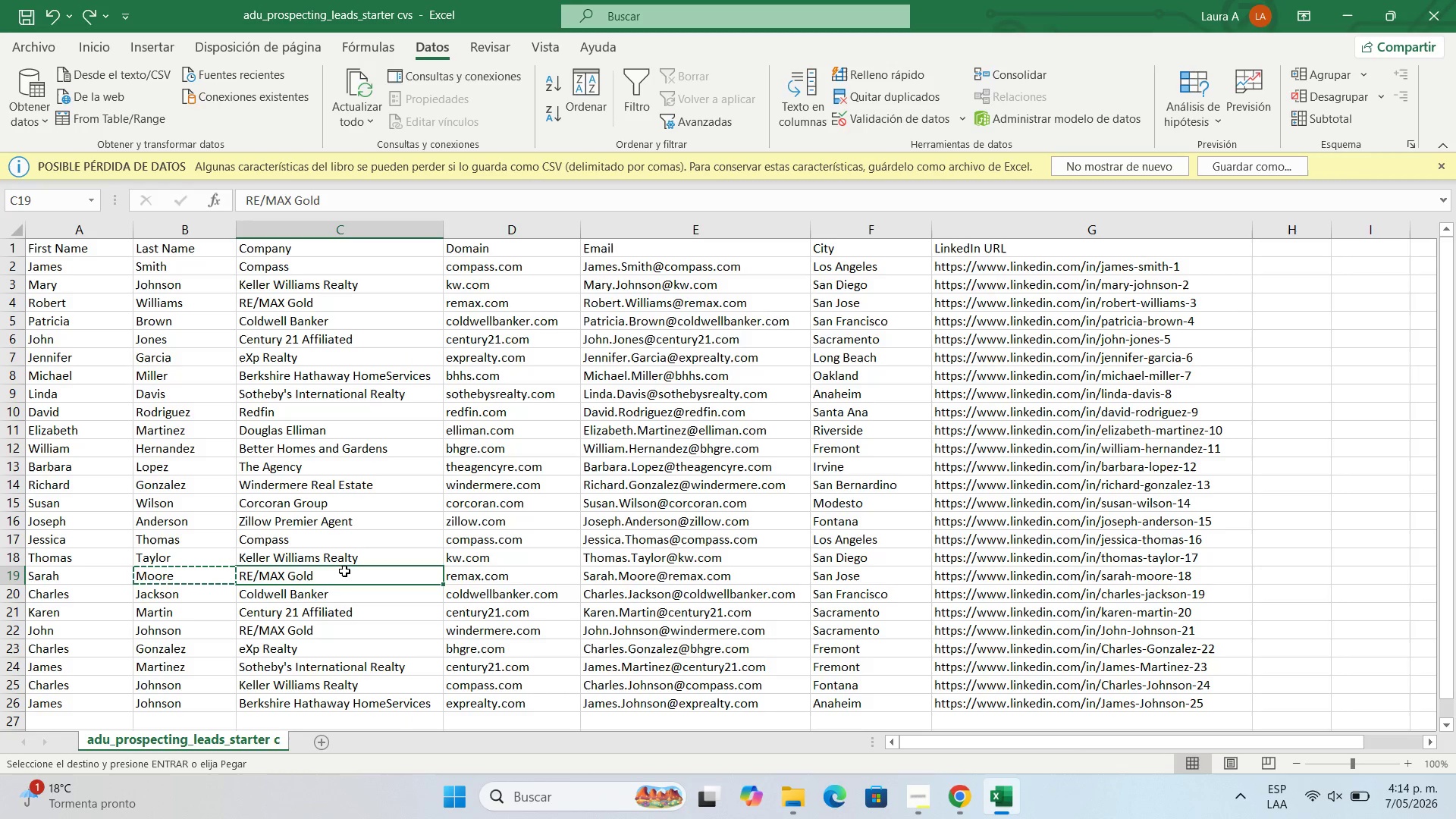 
key(Control+C)
 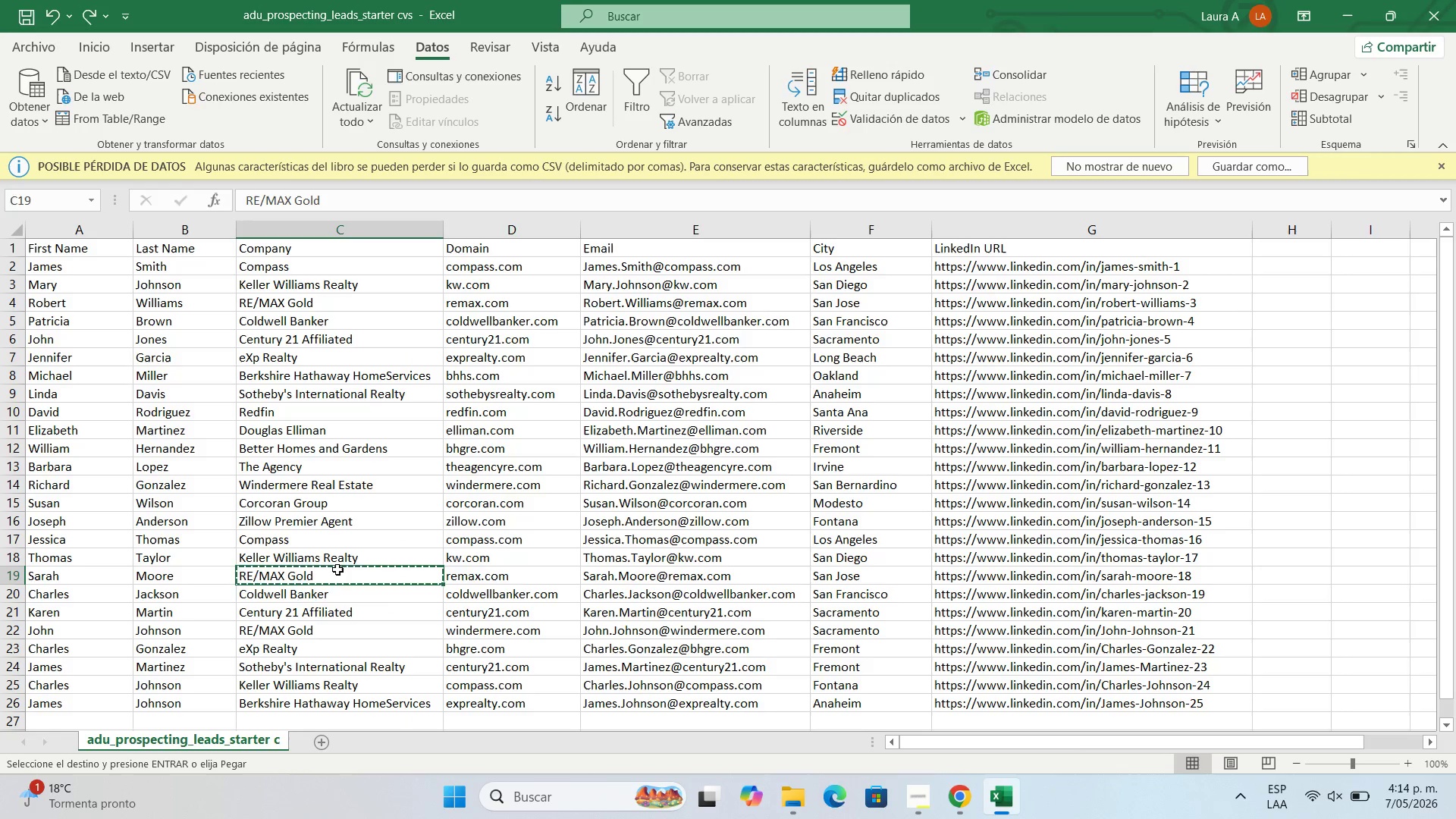 
left_click_drag(start_coordinate=[340, 574], to_coordinate=[325, 566])
 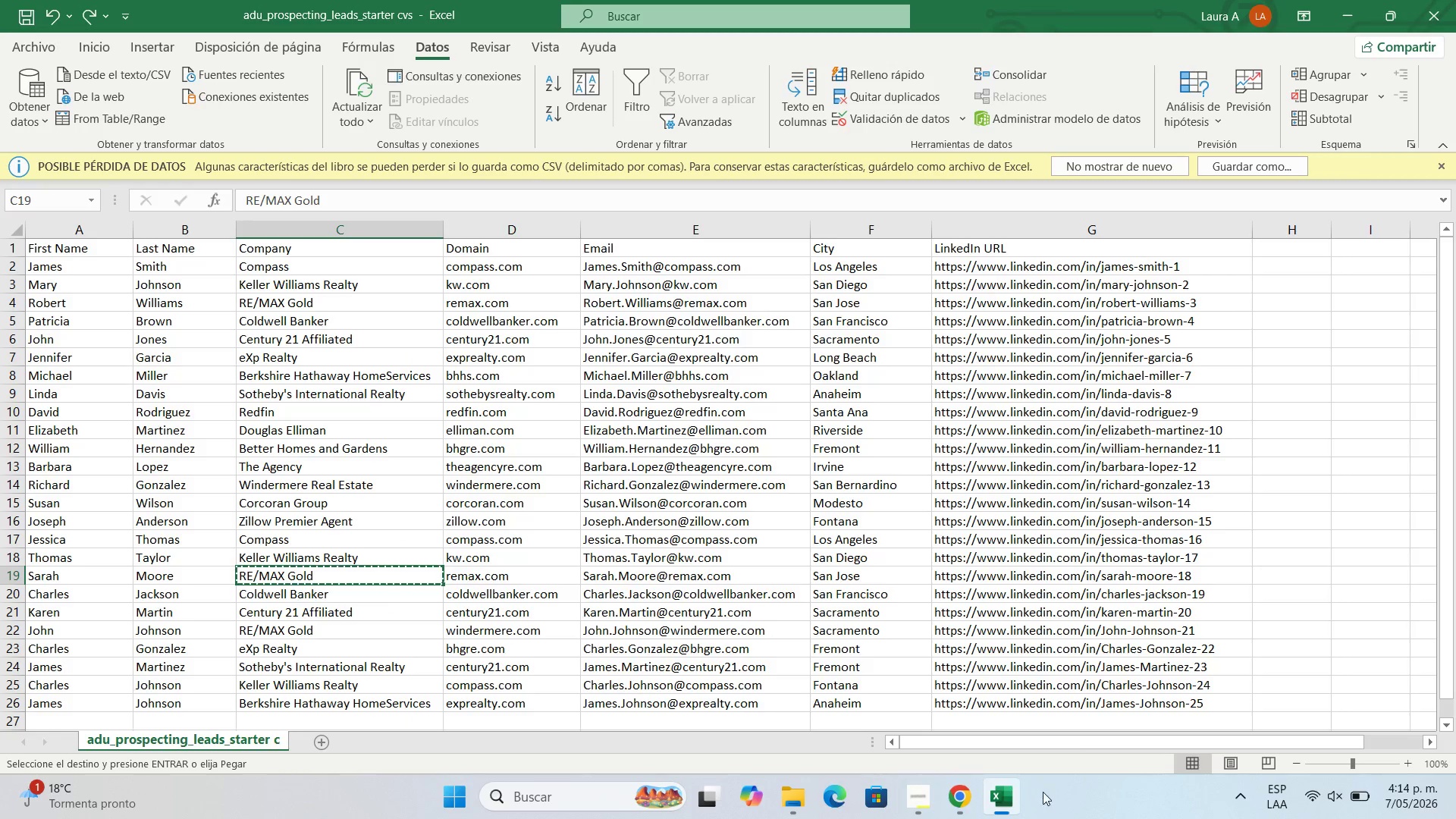 
left_click([969, 793])
 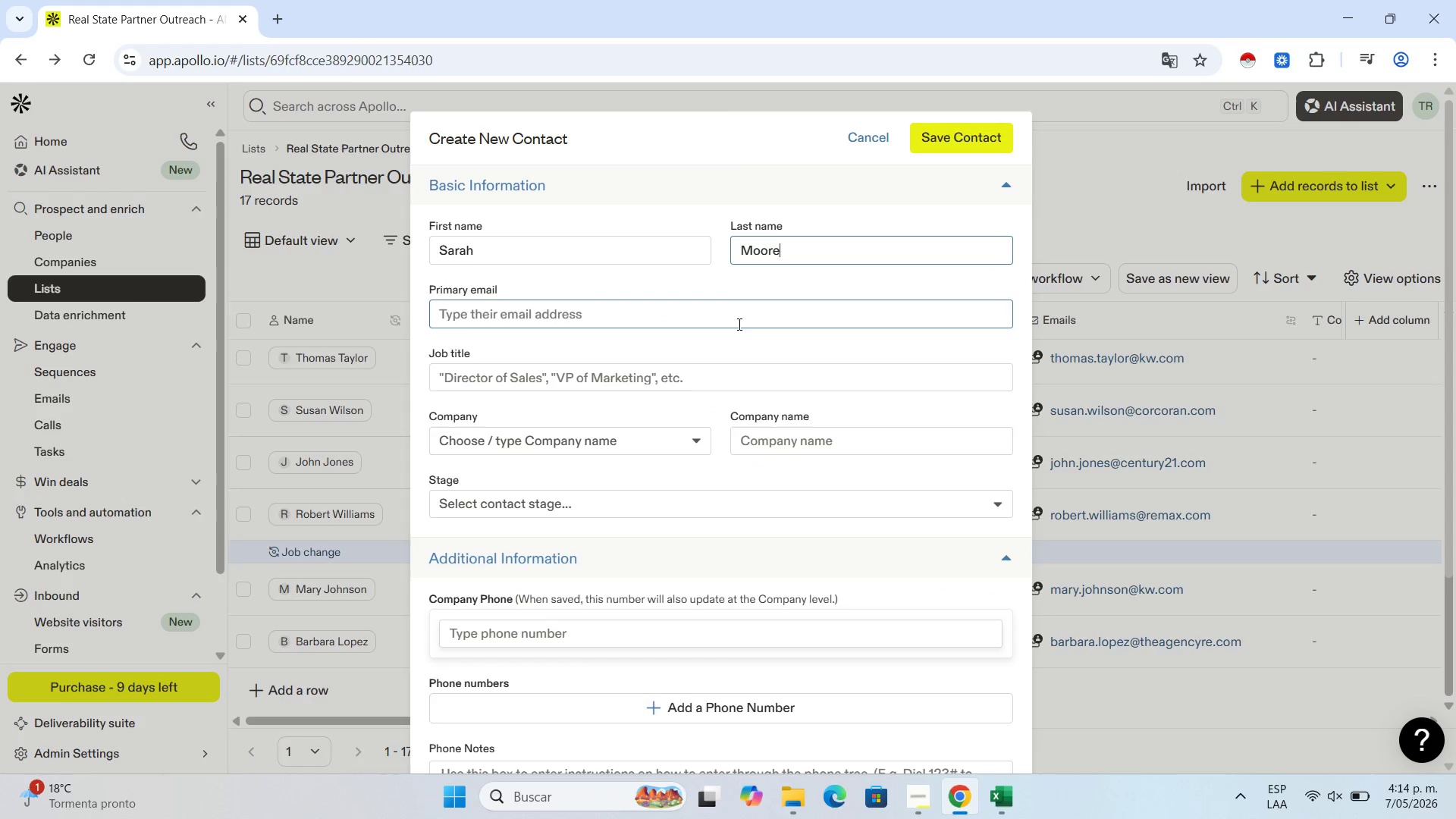 
left_click([734, 322])
 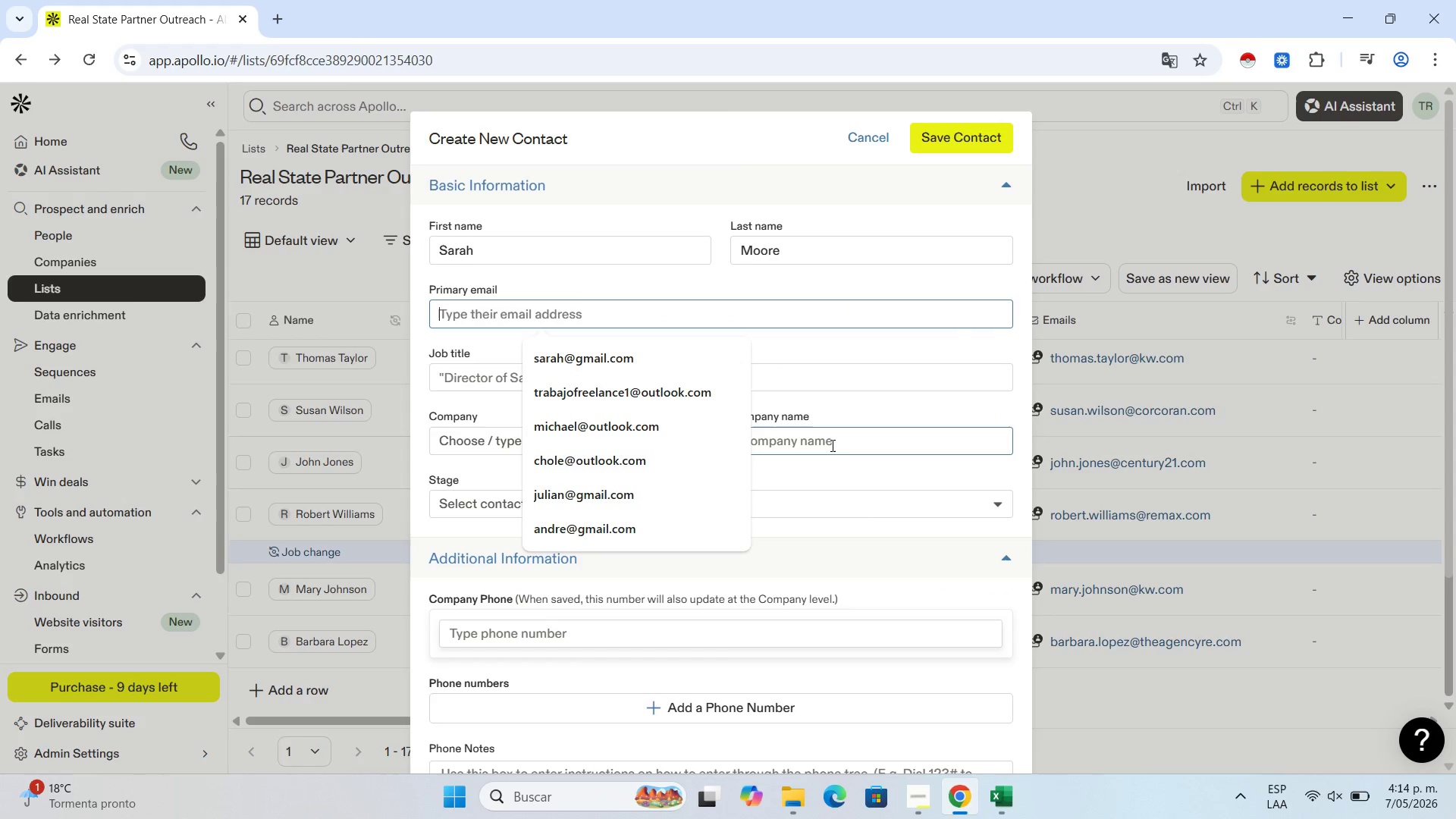 
left_click([831, 445])
 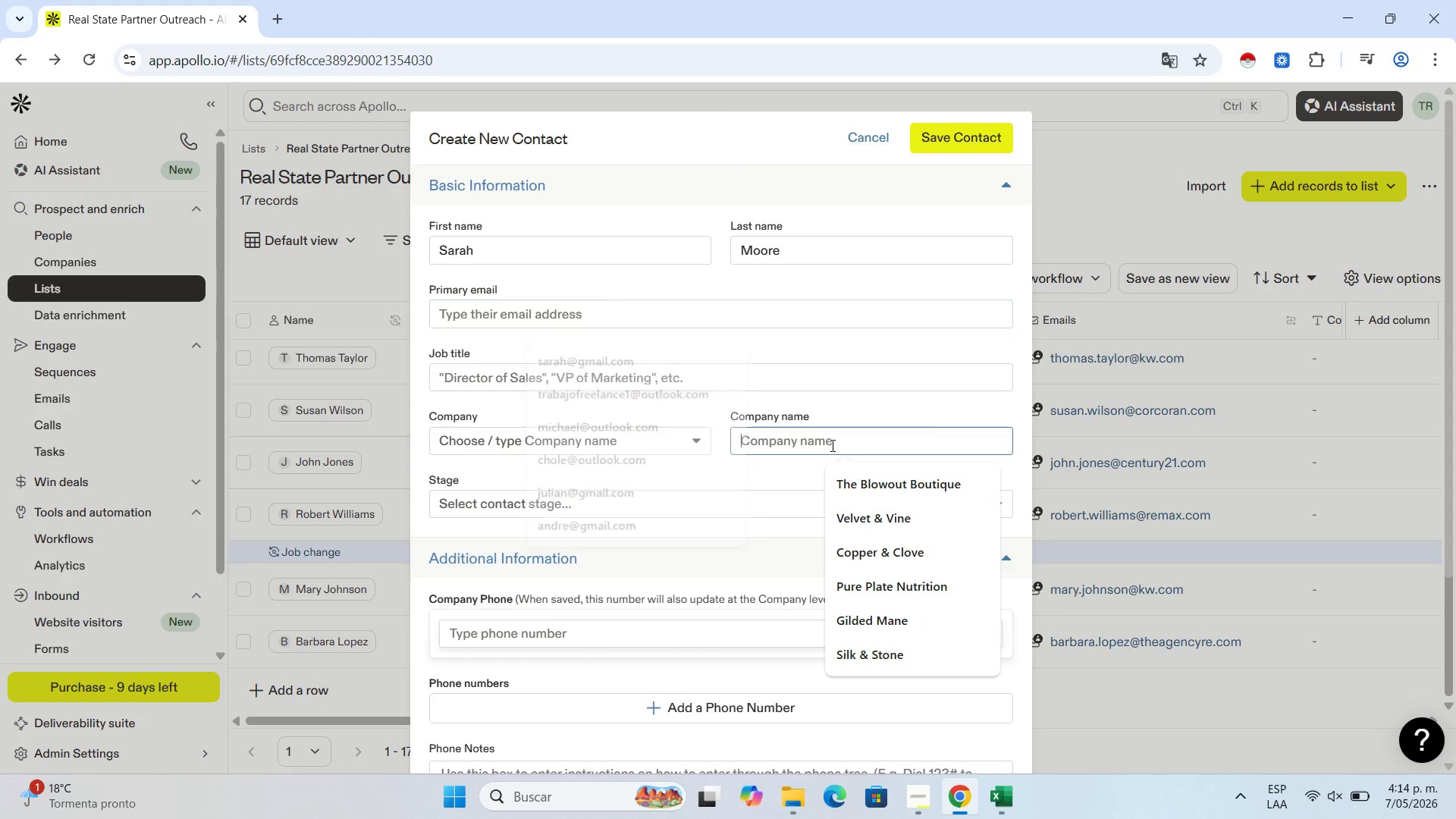 
key(Control+V)
 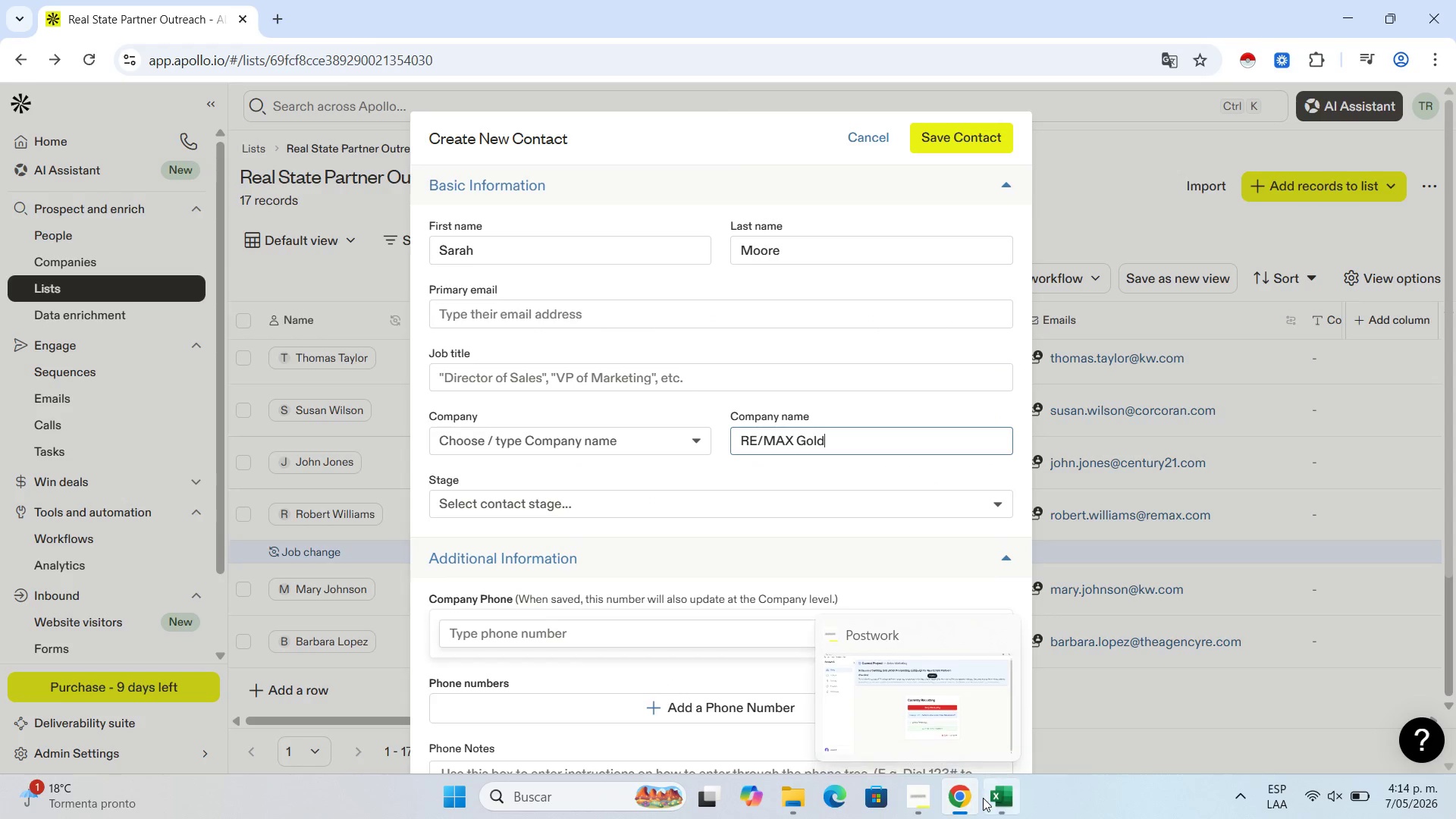 
left_click([996, 798])
 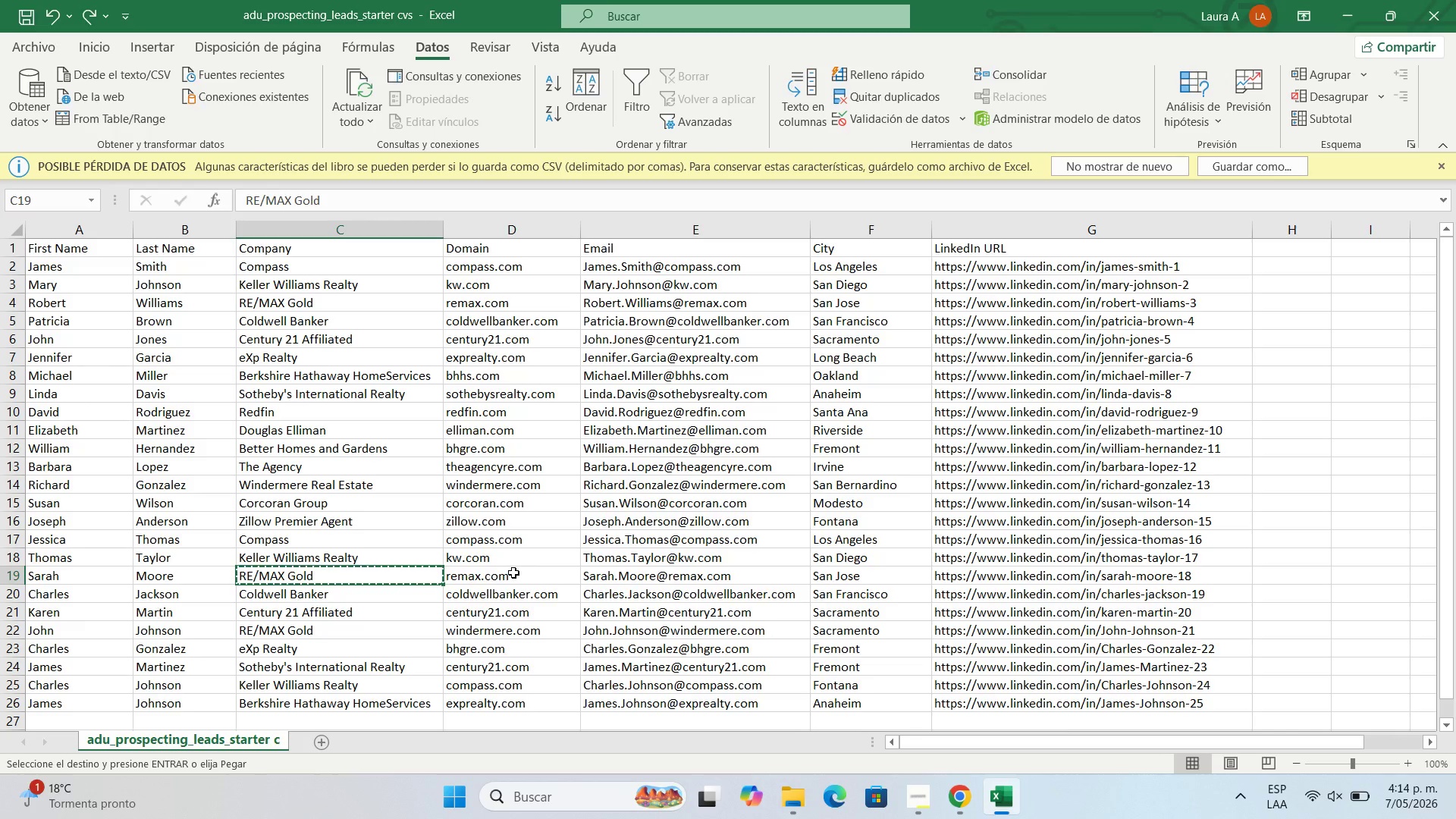 
left_click([637, 578])
 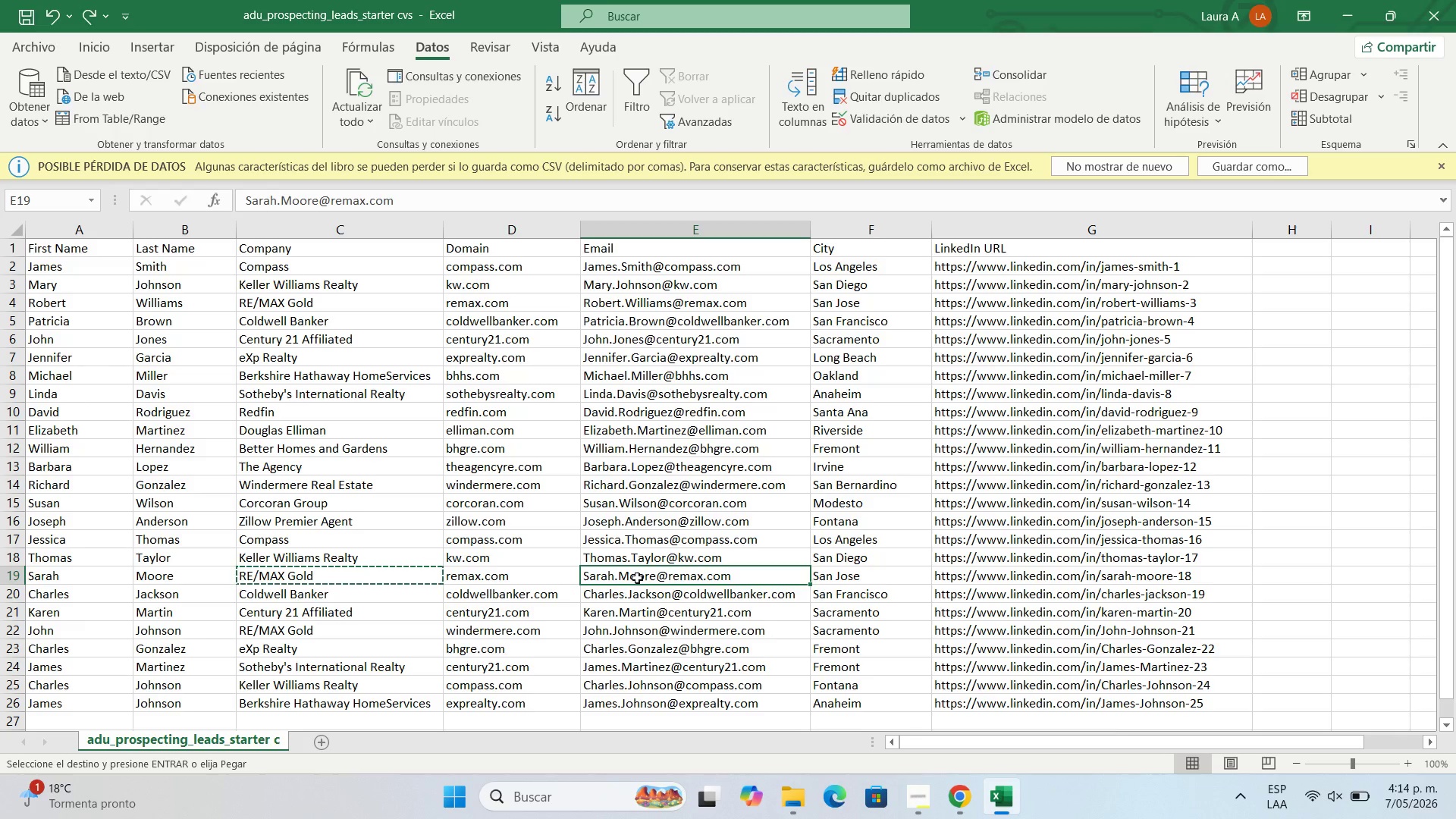 
key(Control+C)
 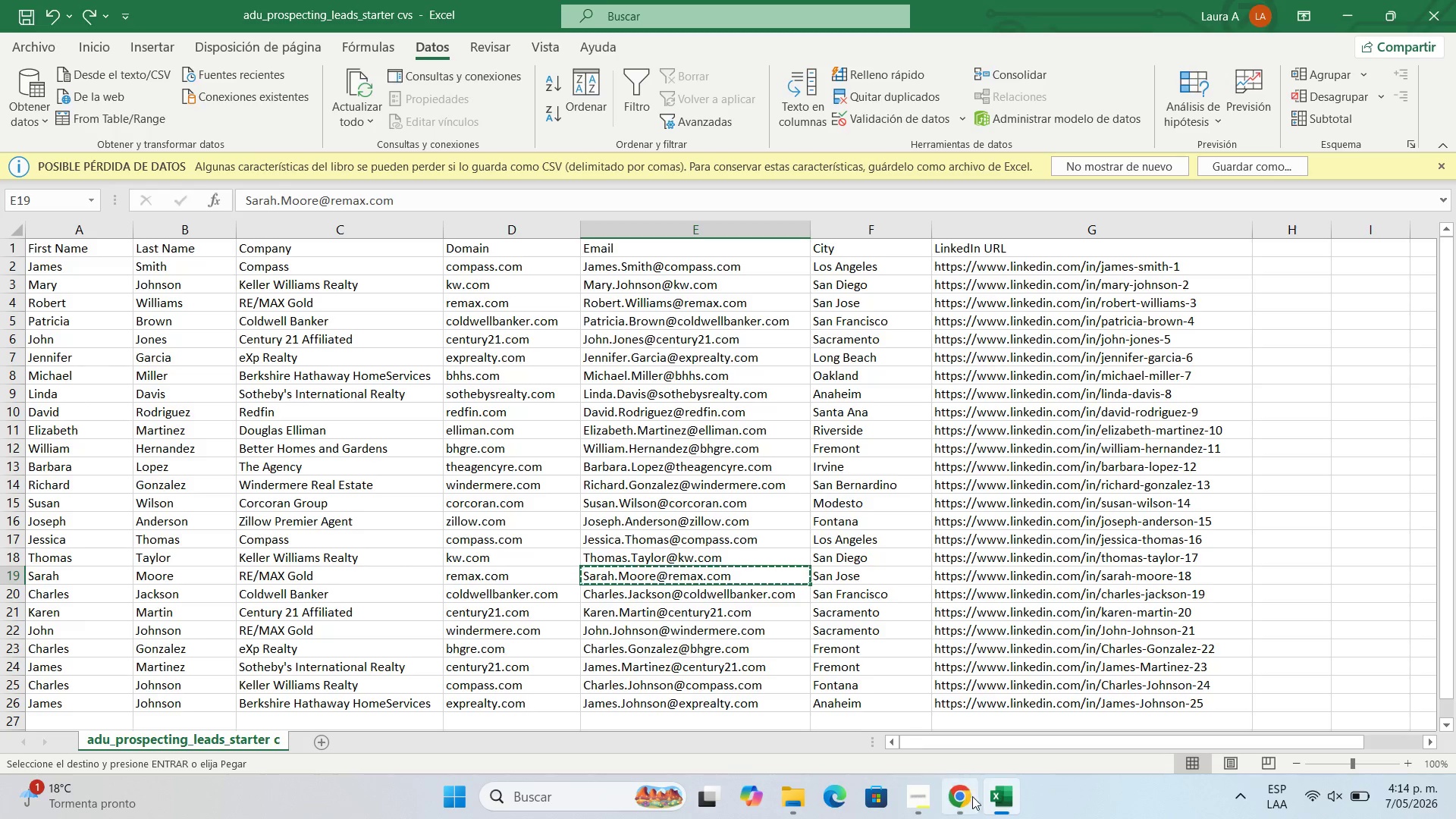 
left_click([977, 800])
 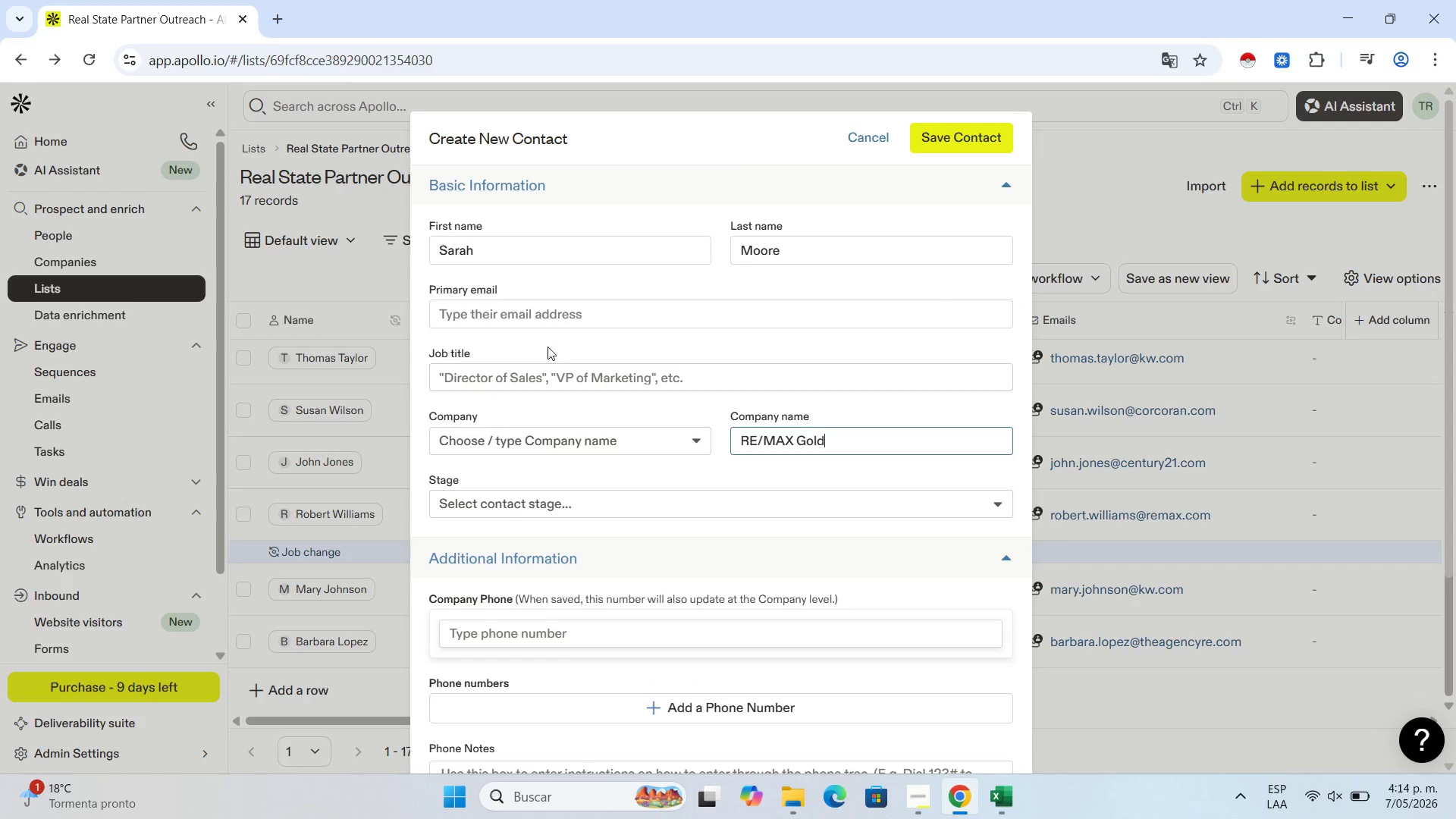 
left_click([551, 370])
 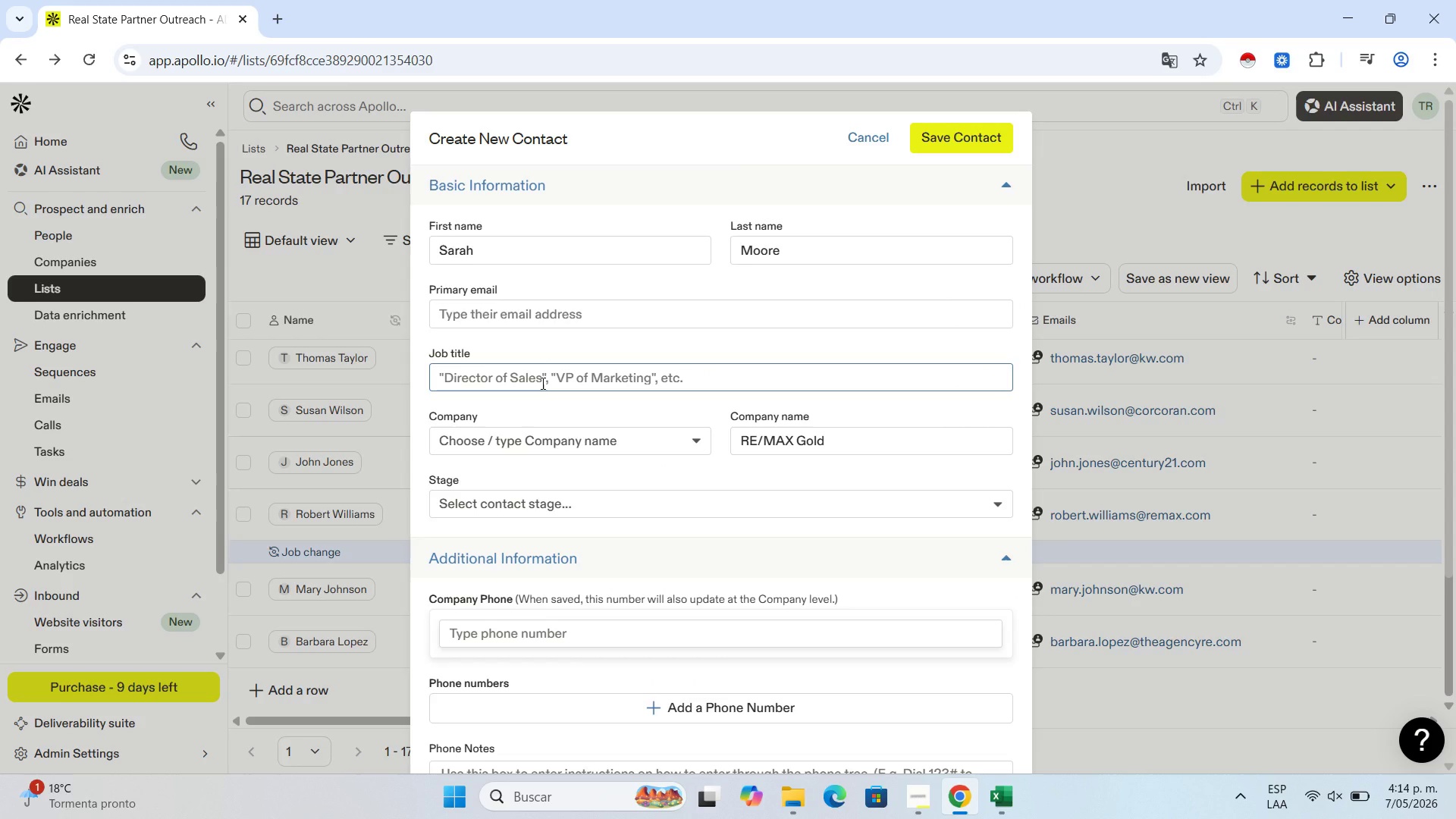 
key(Control+V)
 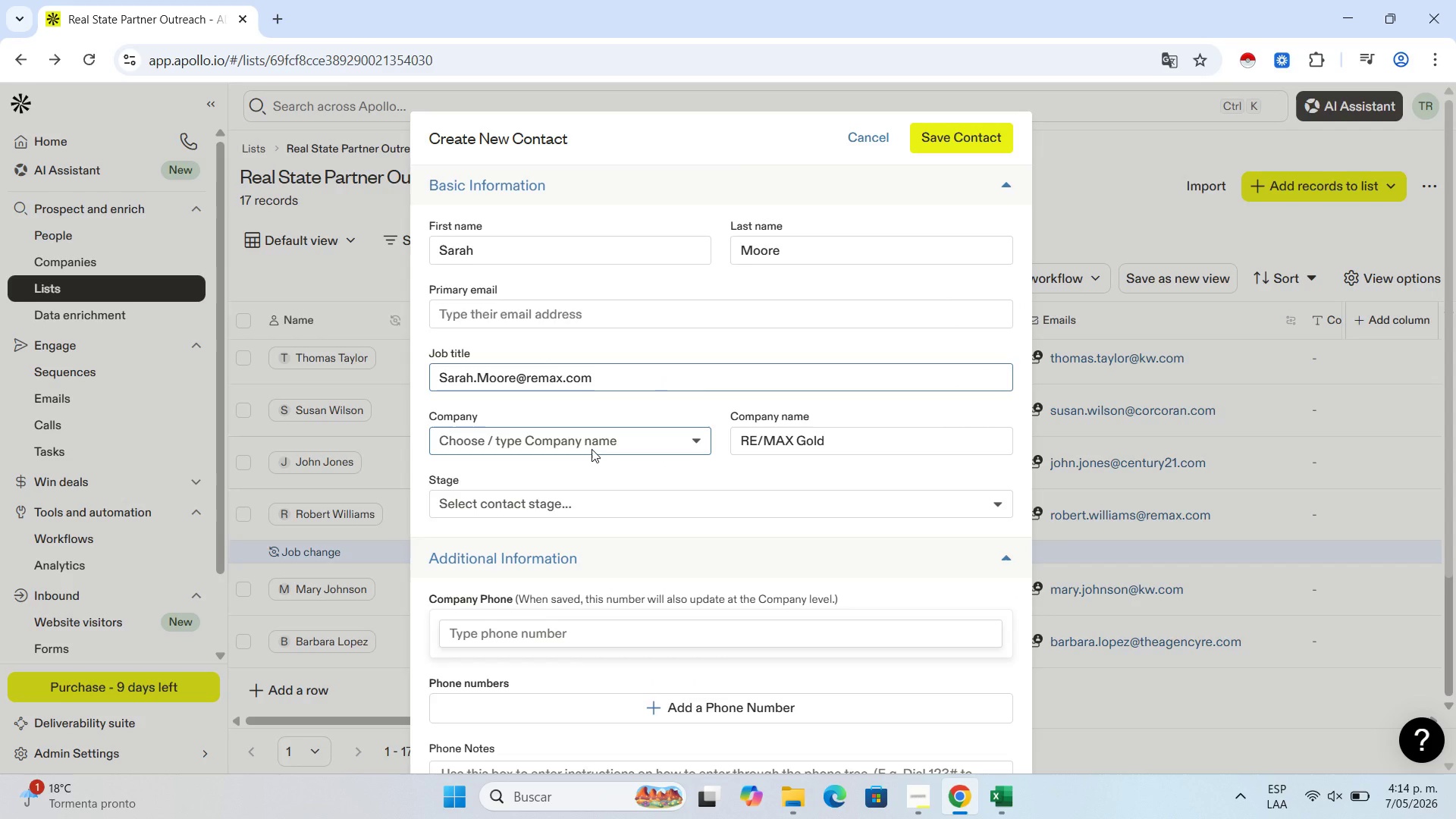 
left_click([592, 449])
 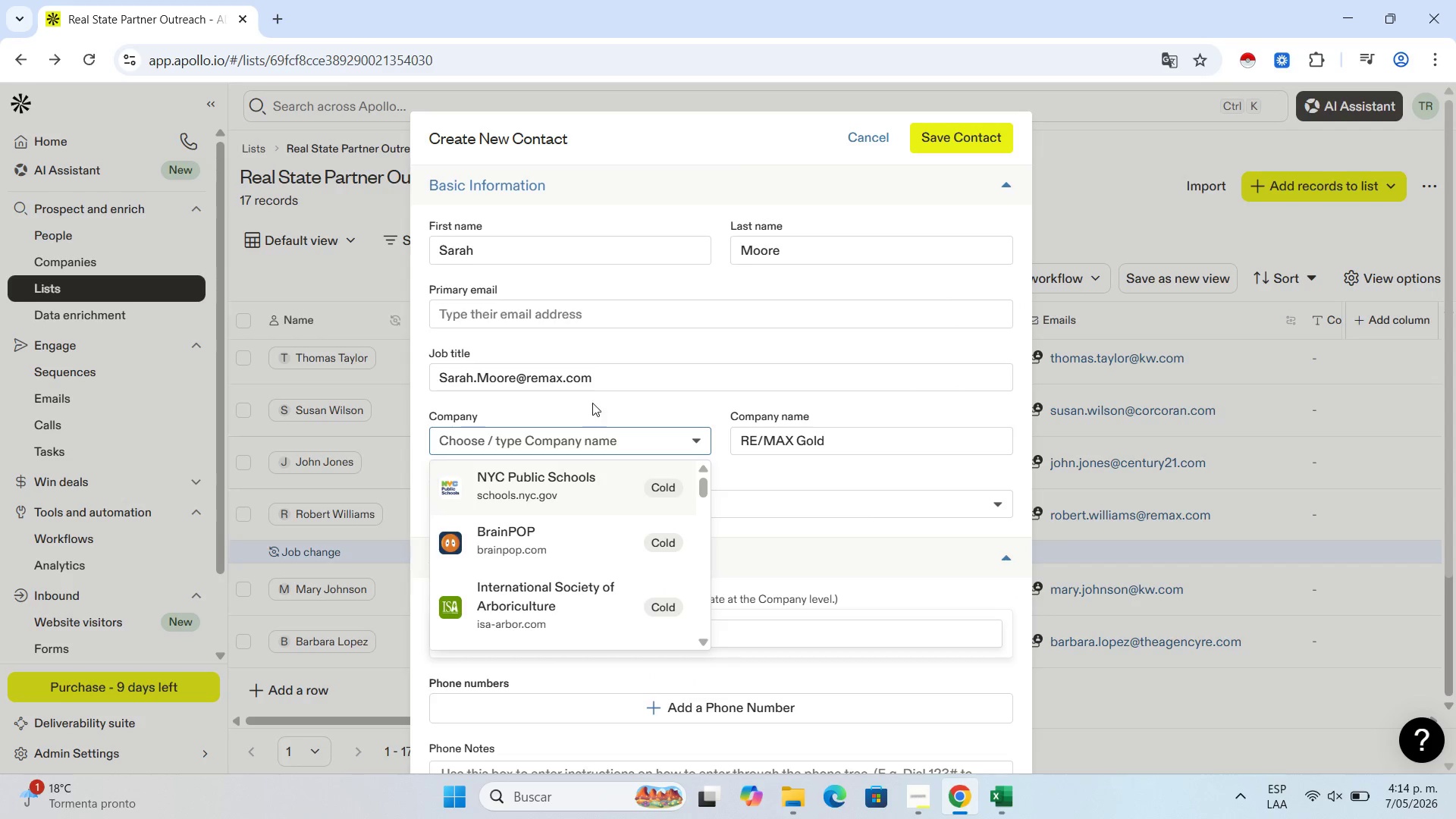 
left_click([626, 406])
 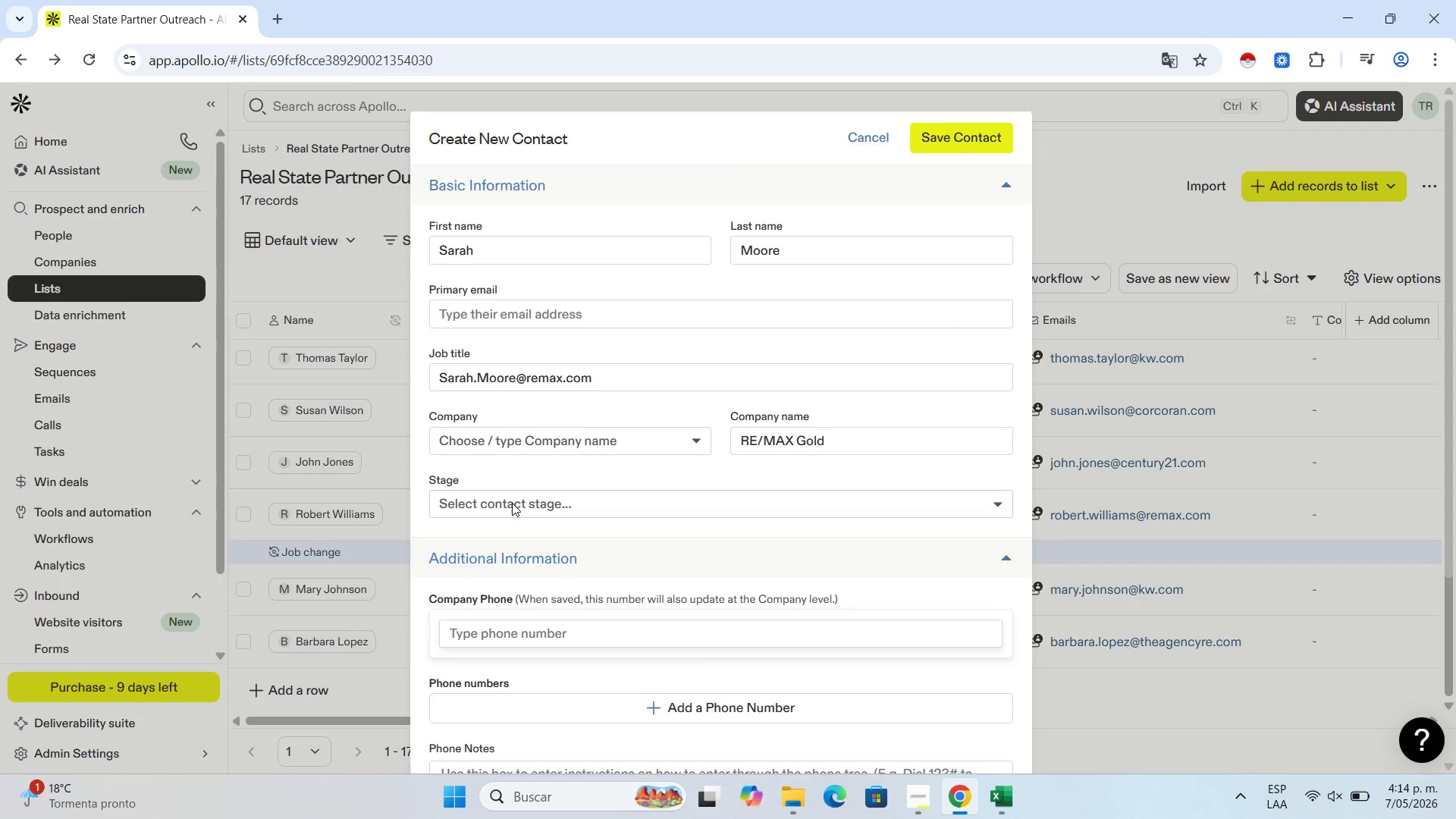 
left_click([512, 504])
 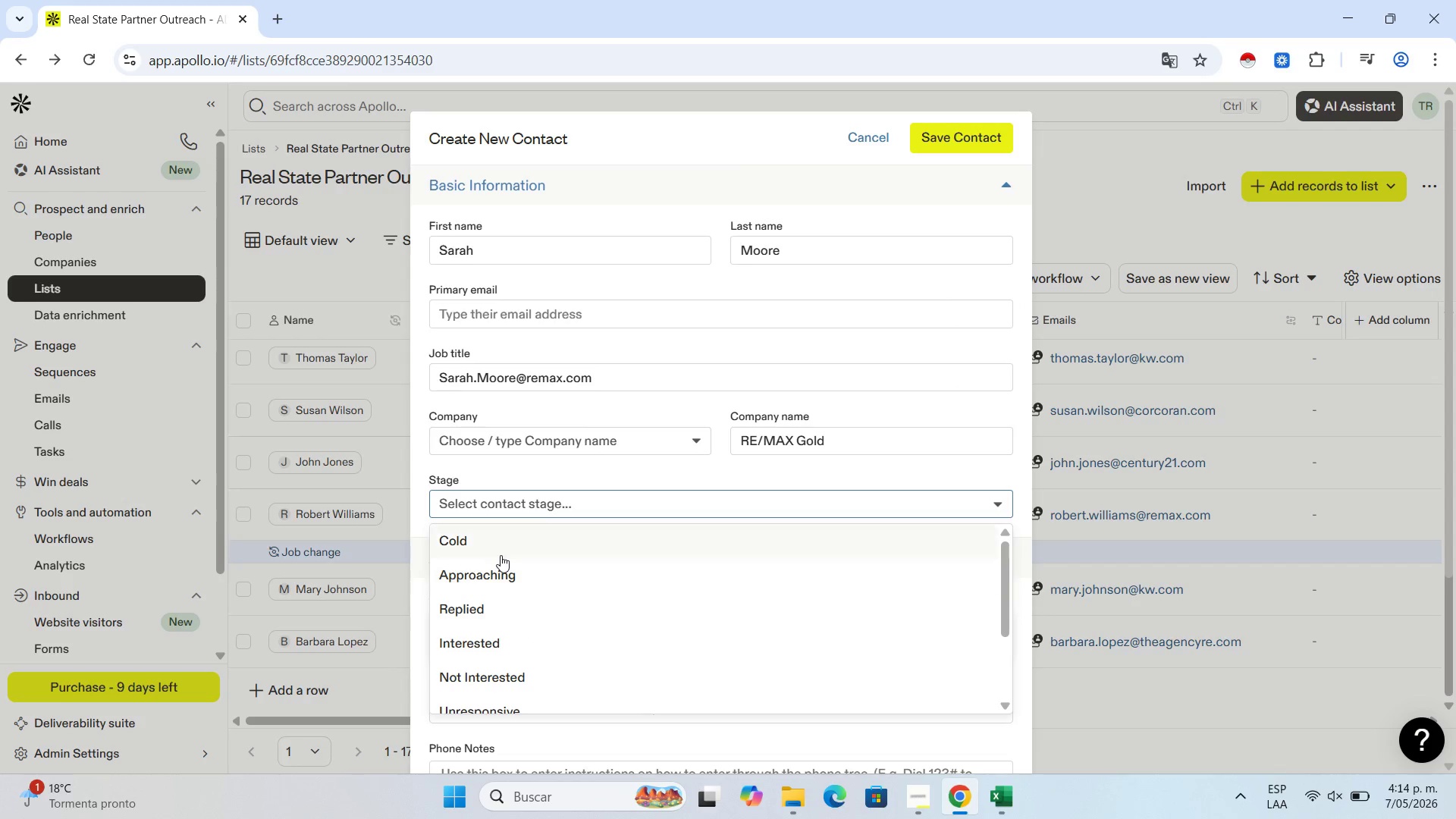 
left_click([512, 538])
 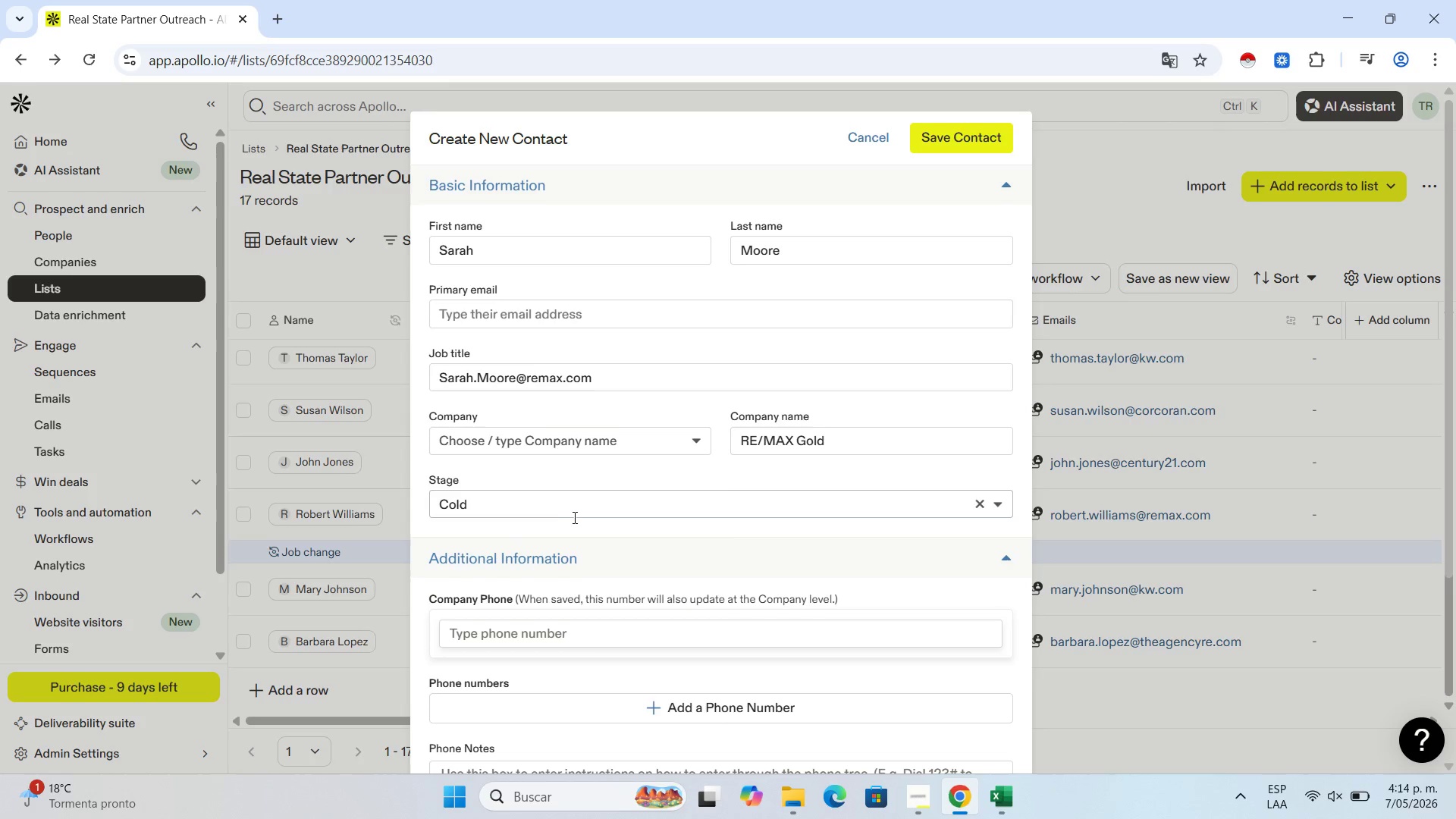 
scroll: coordinate [563, 508], scroll_direction: down, amount: 4.0
 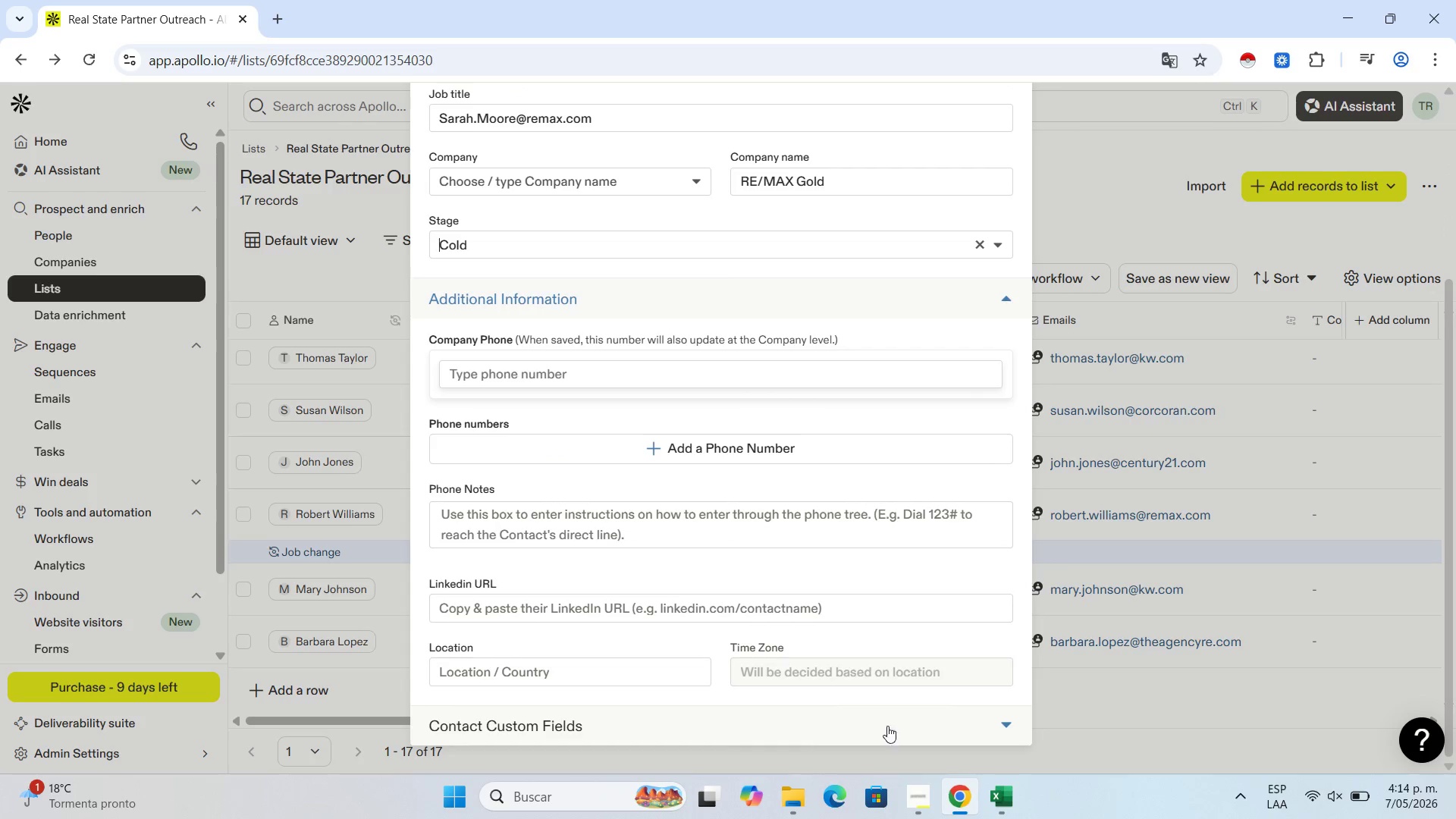 
left_click([999, 789])
 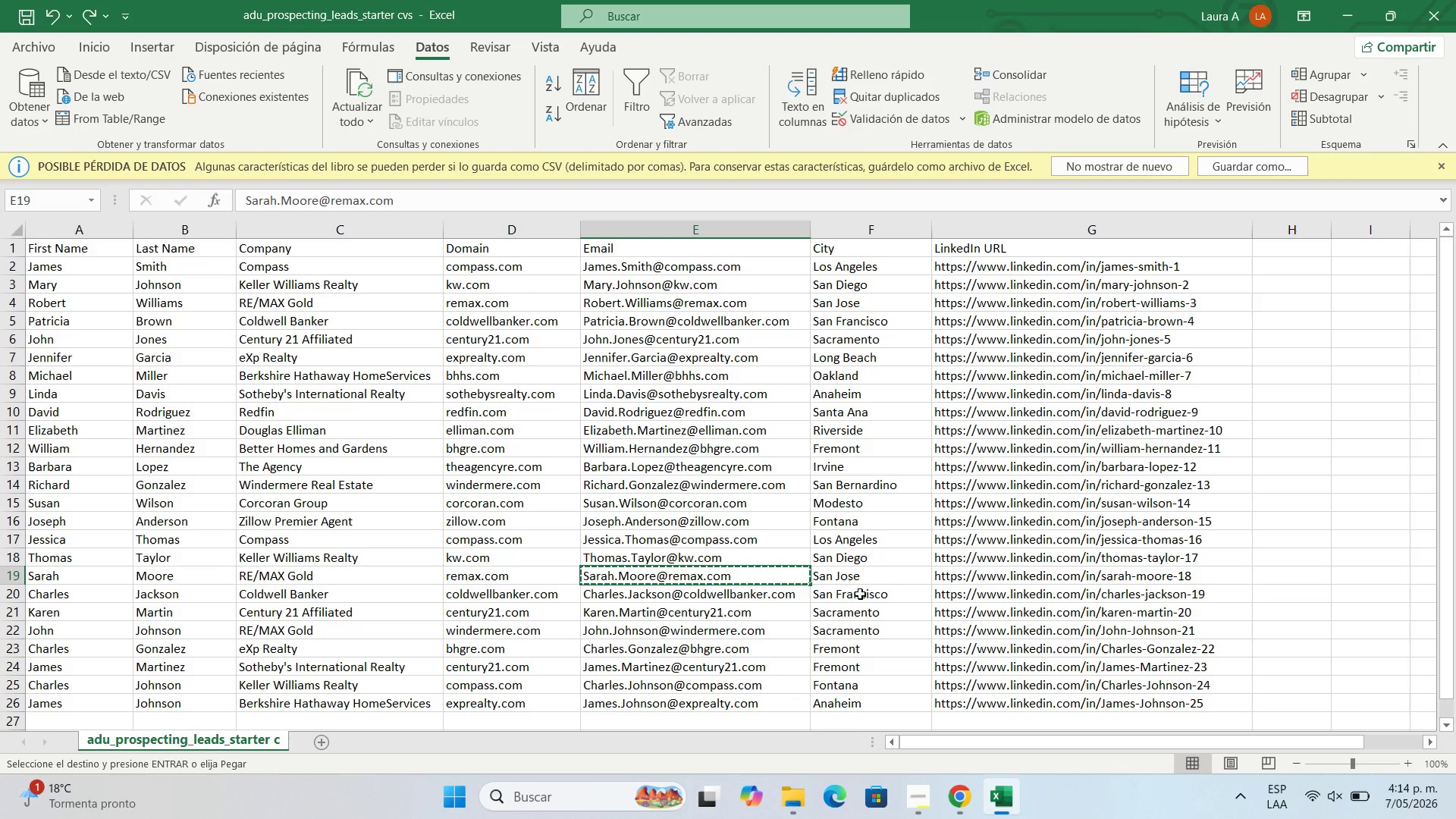 
left_click([860, 573])
 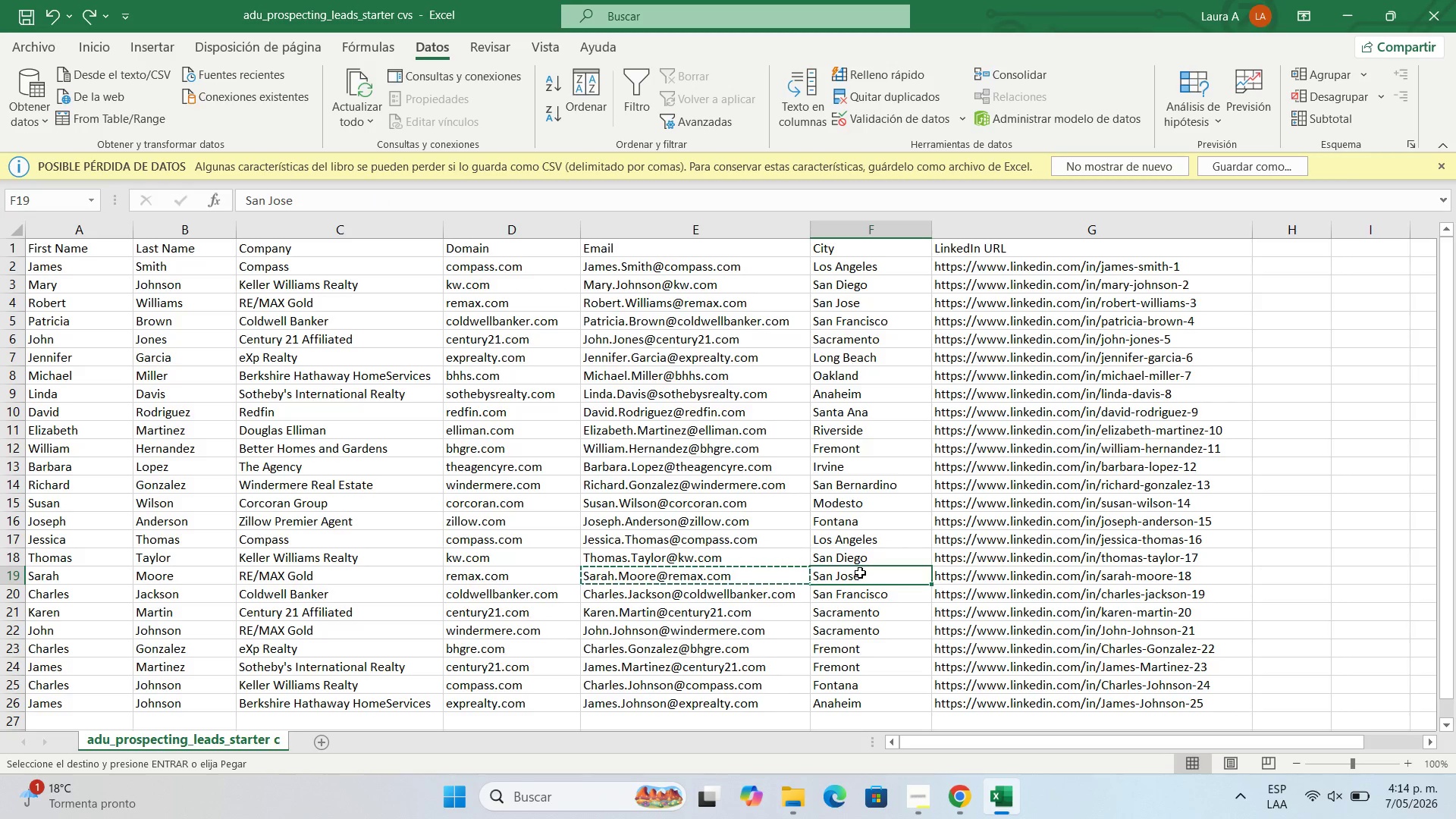 
key(Control+C)
 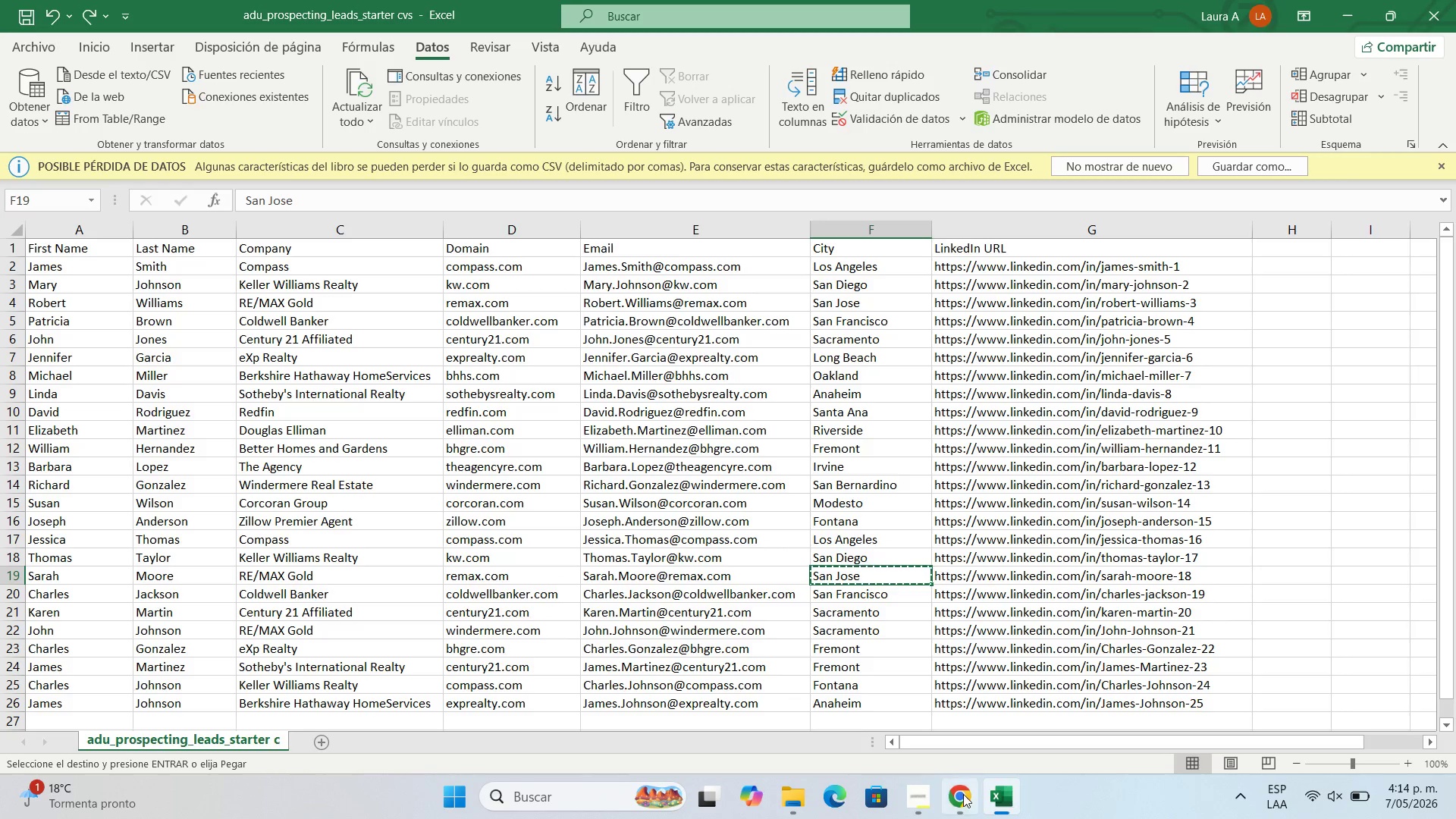 
left_click([959, 800])
 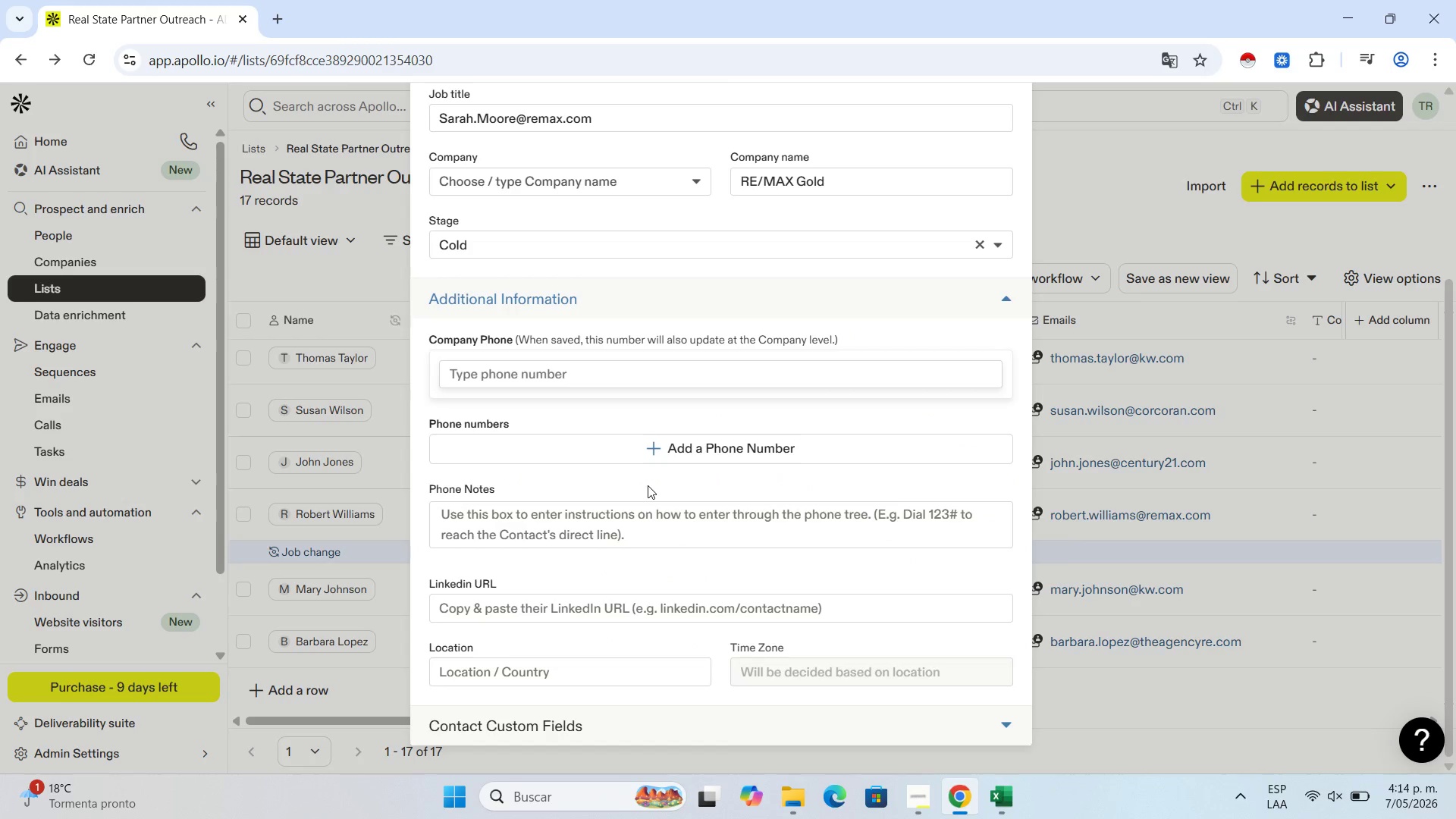 
scroll: coordinate [649, 477], scroll_direction: up, amount: 4.0
 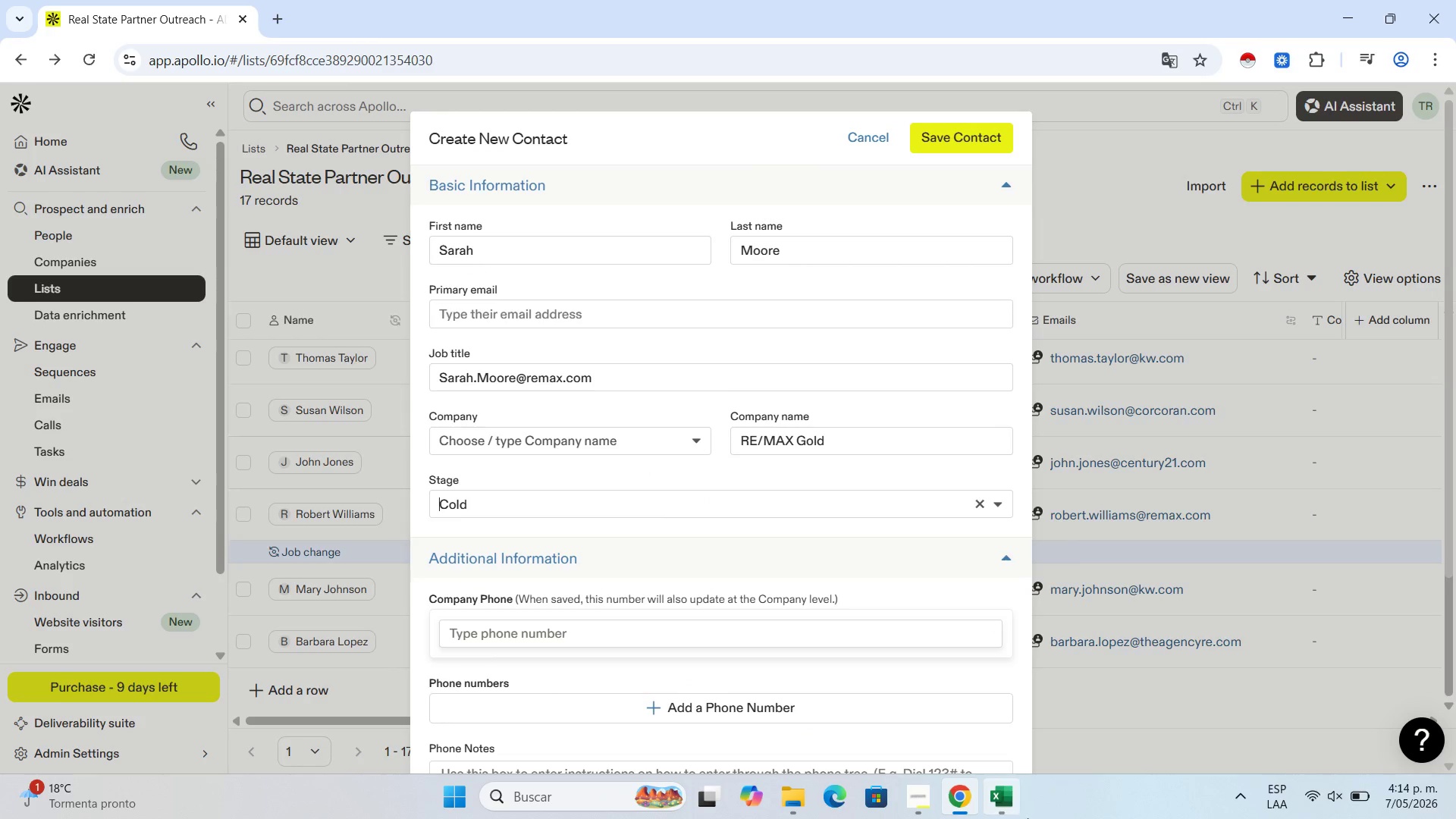 
left_click([1016, 798])
 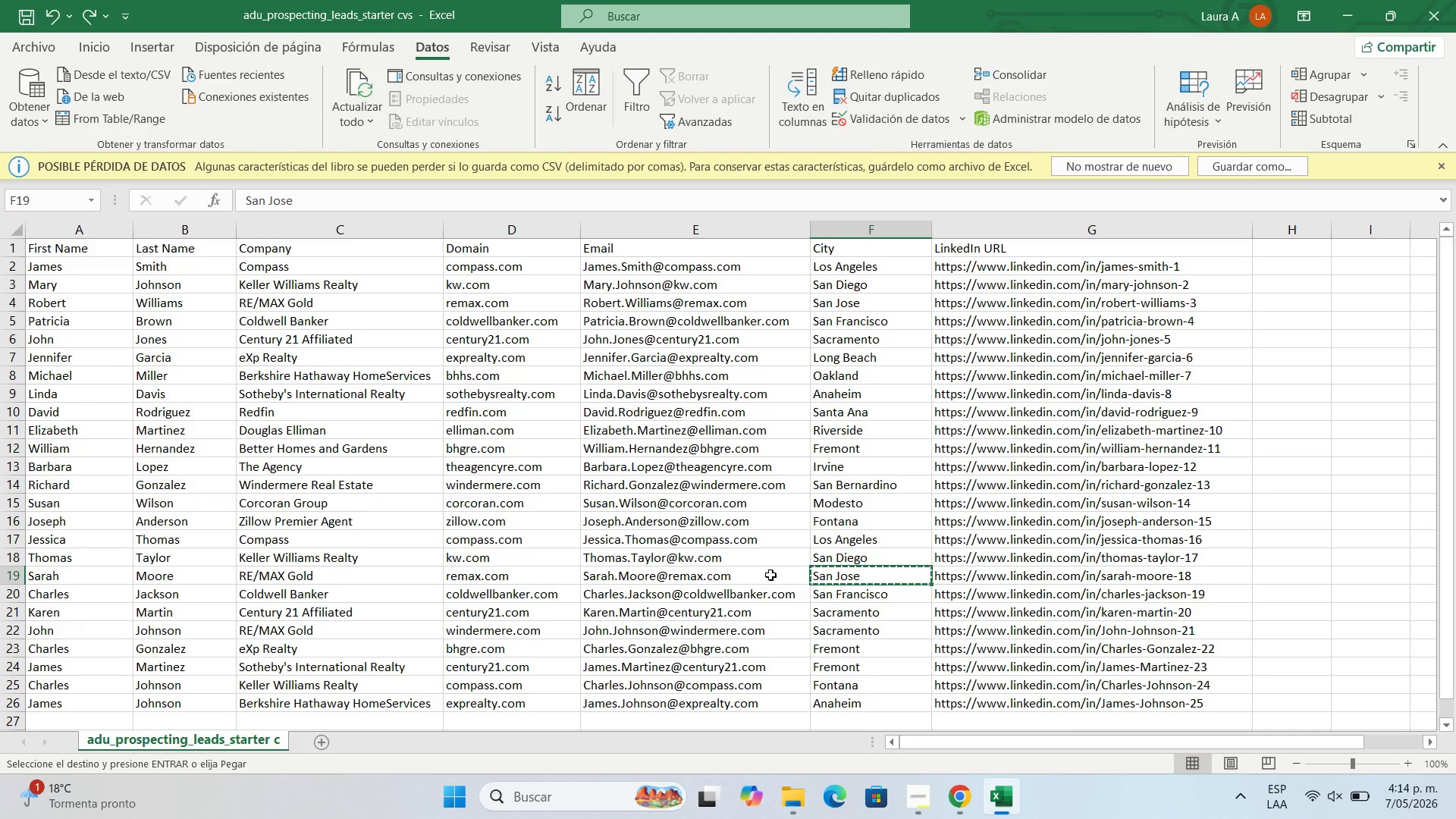 
key(Control+C)
 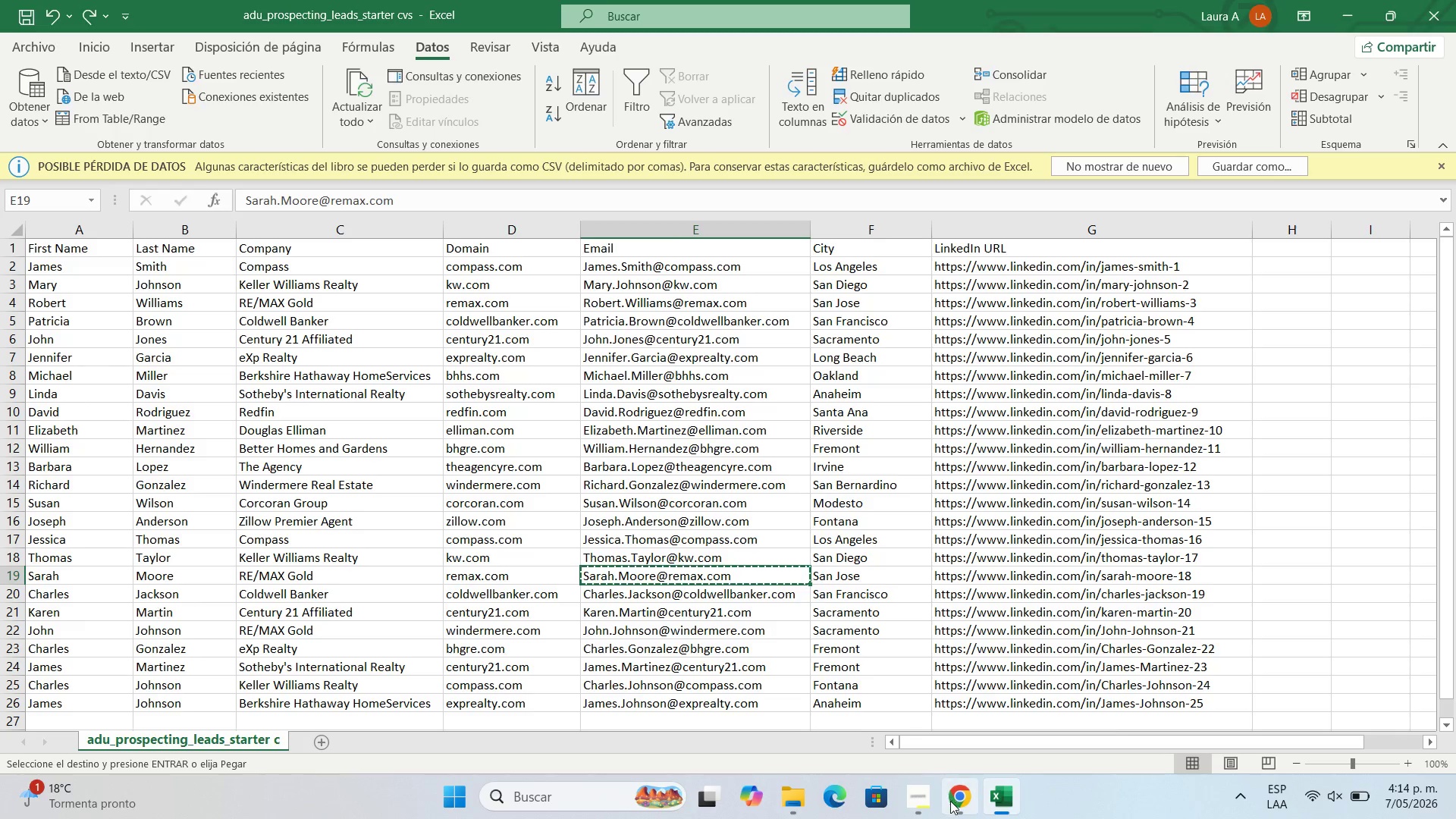 
left_click([951, 809])
 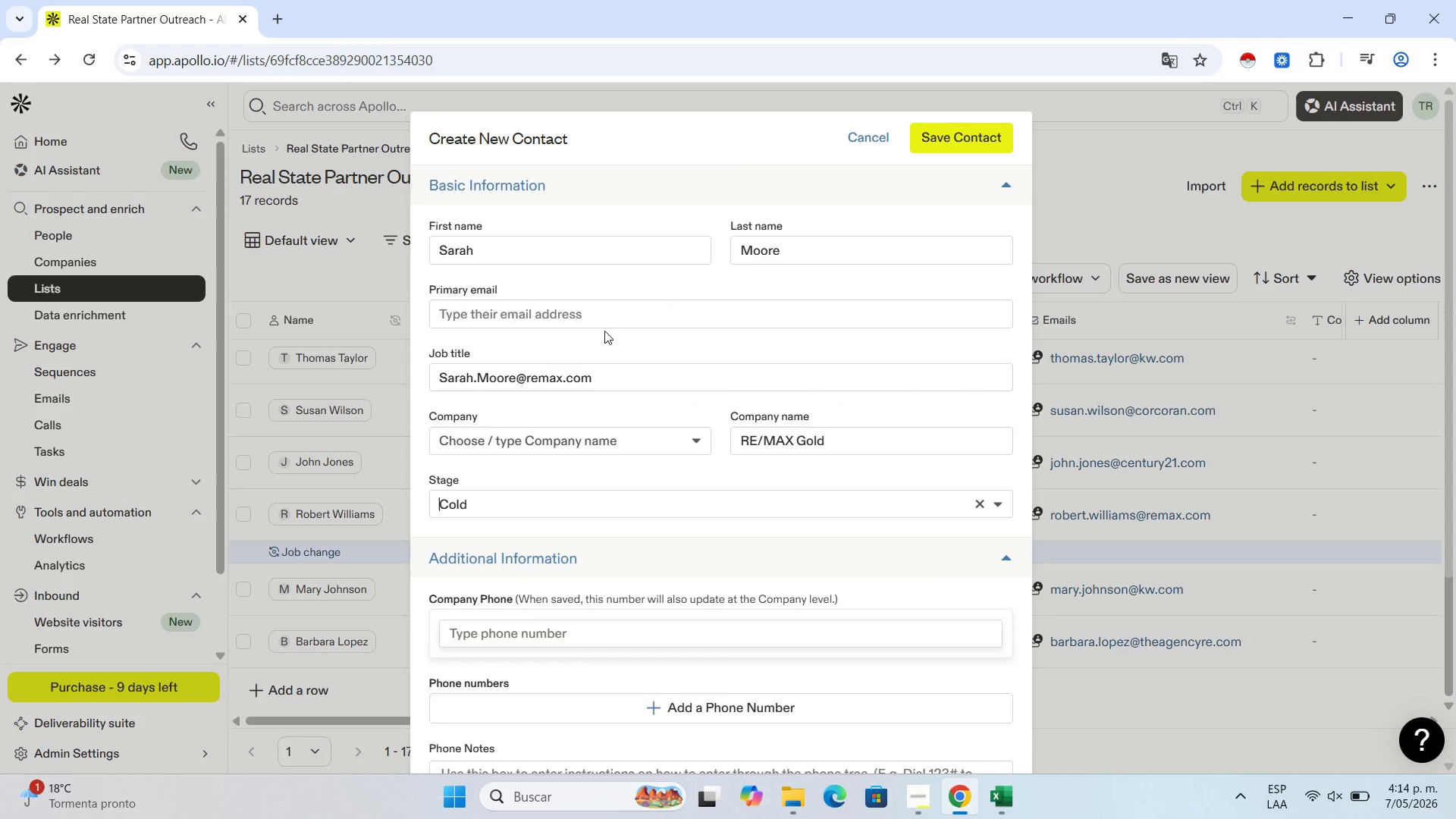 
left_click([604, 325])
 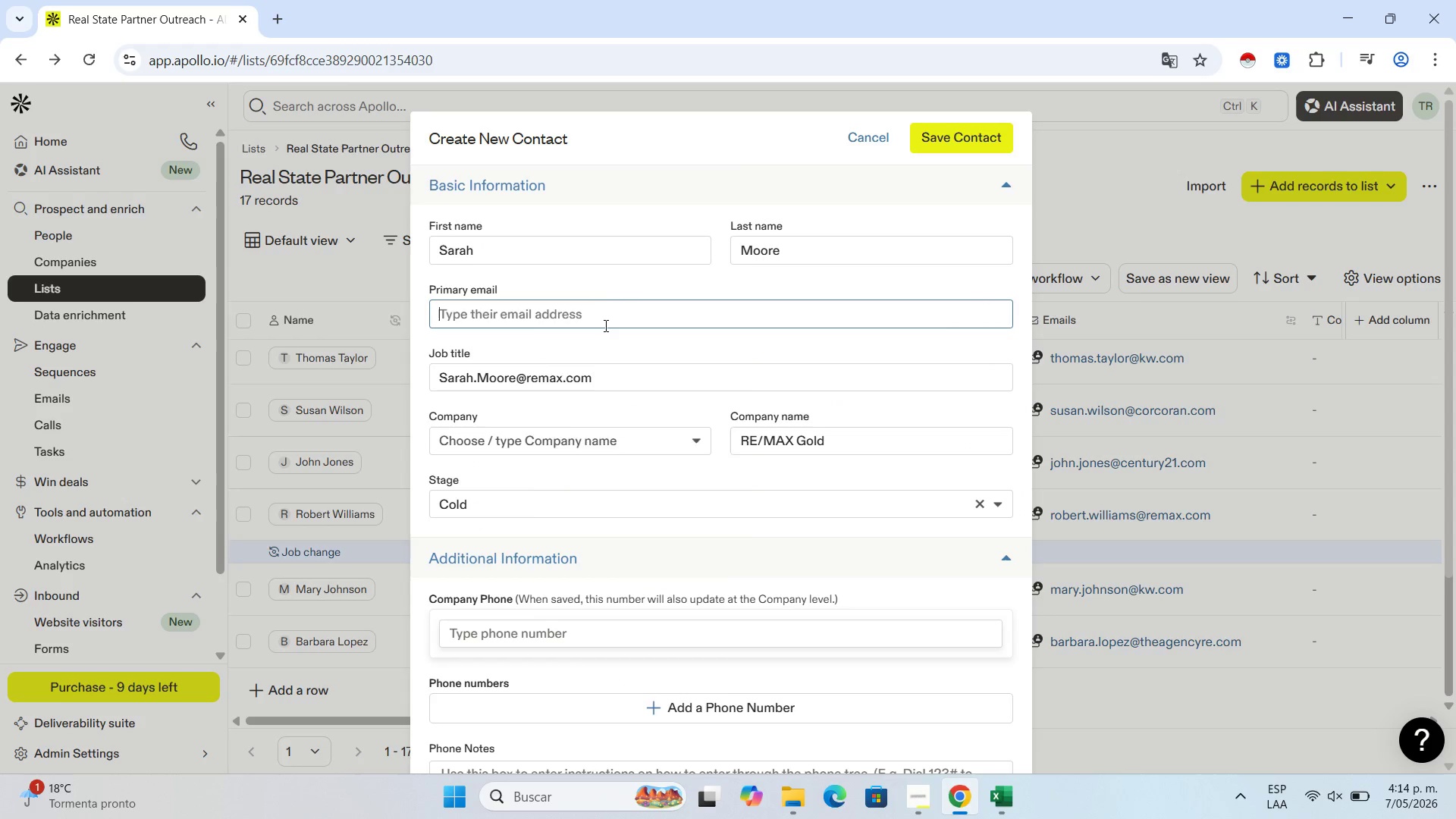 
key(Control+V)
 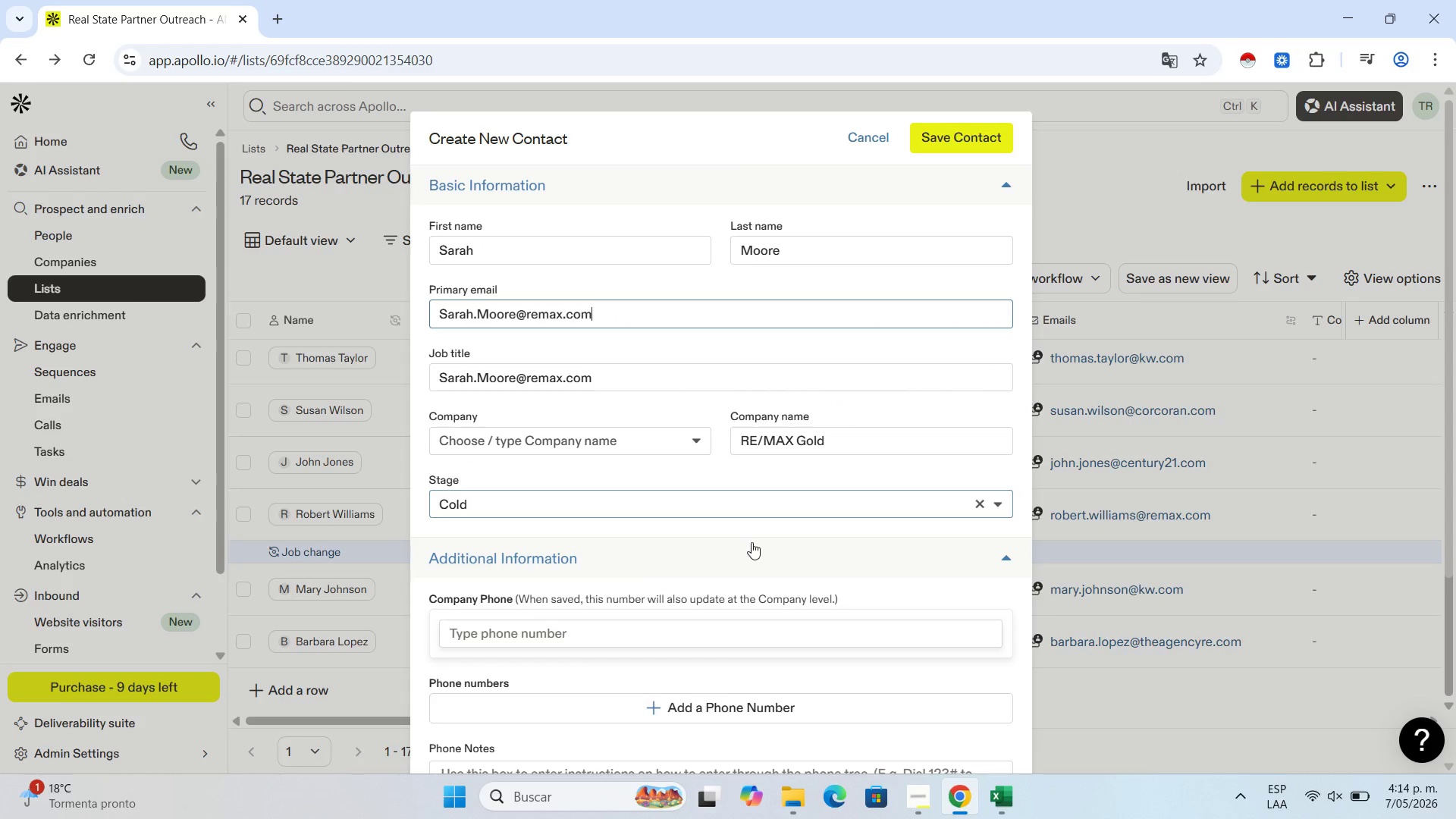 
scroll: coordinate [728, 504], scroll_direction: down, amount: 4.0
 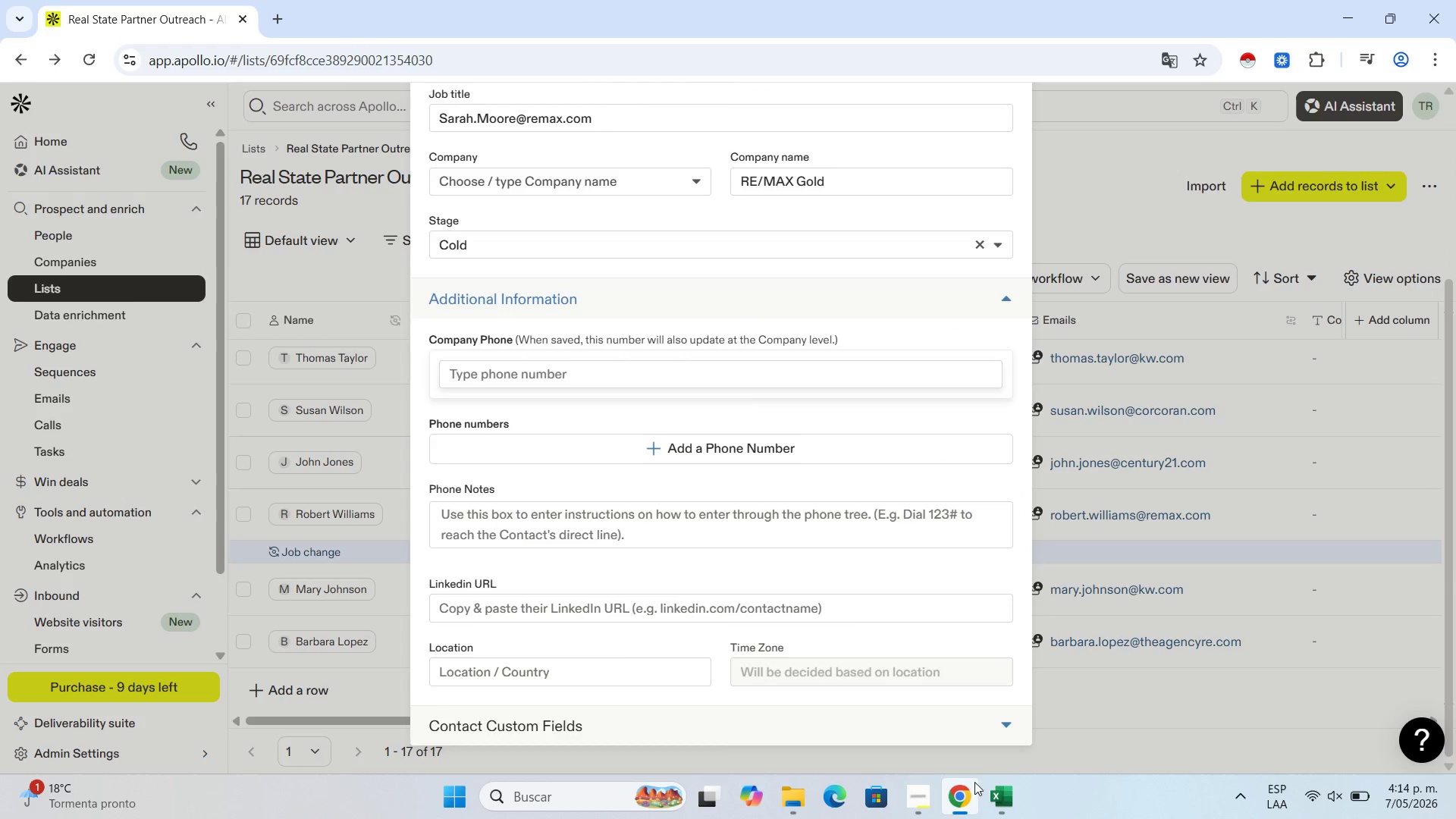 
left_click([993, 798])
 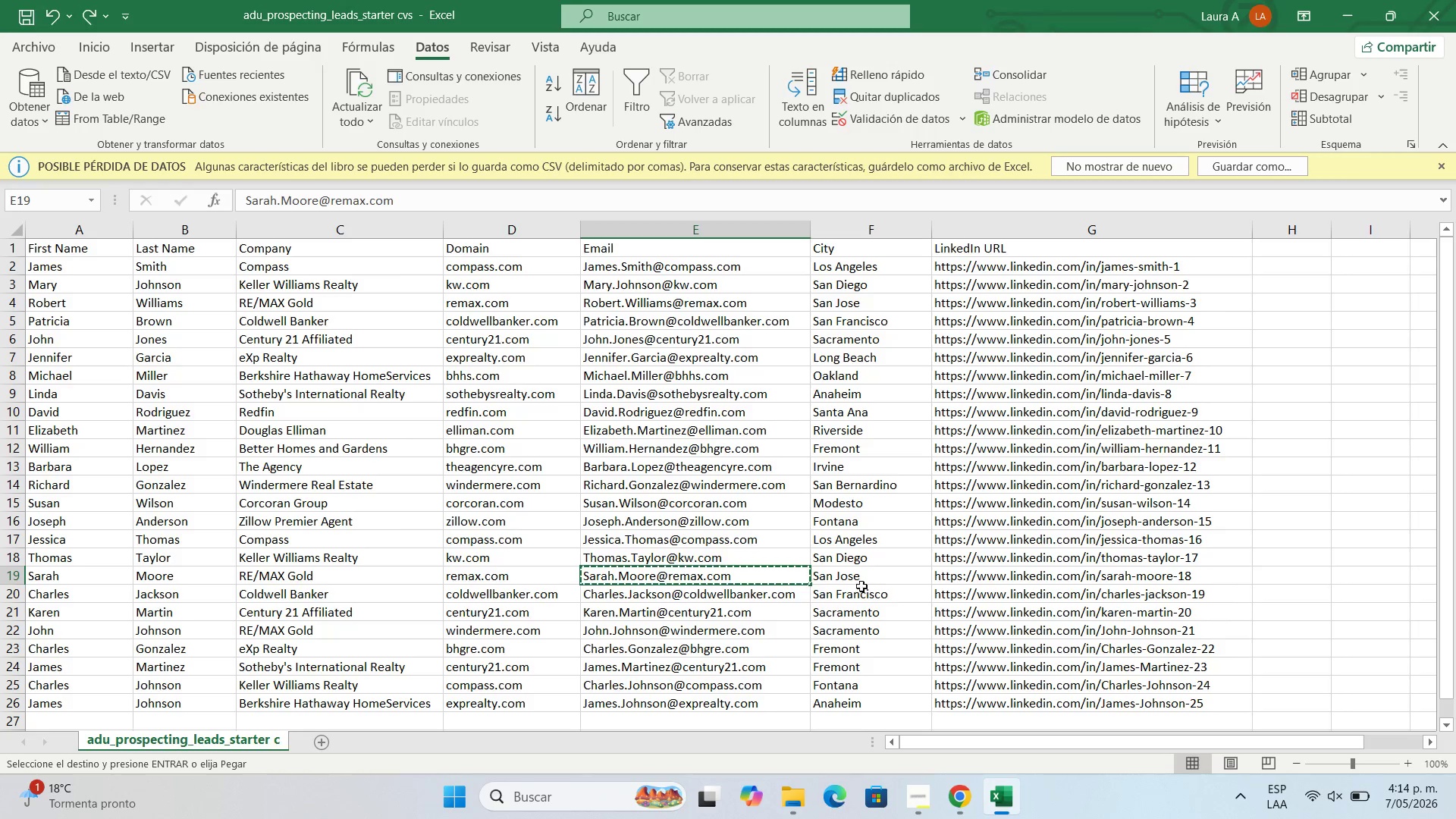 
left_click([858, 575])
 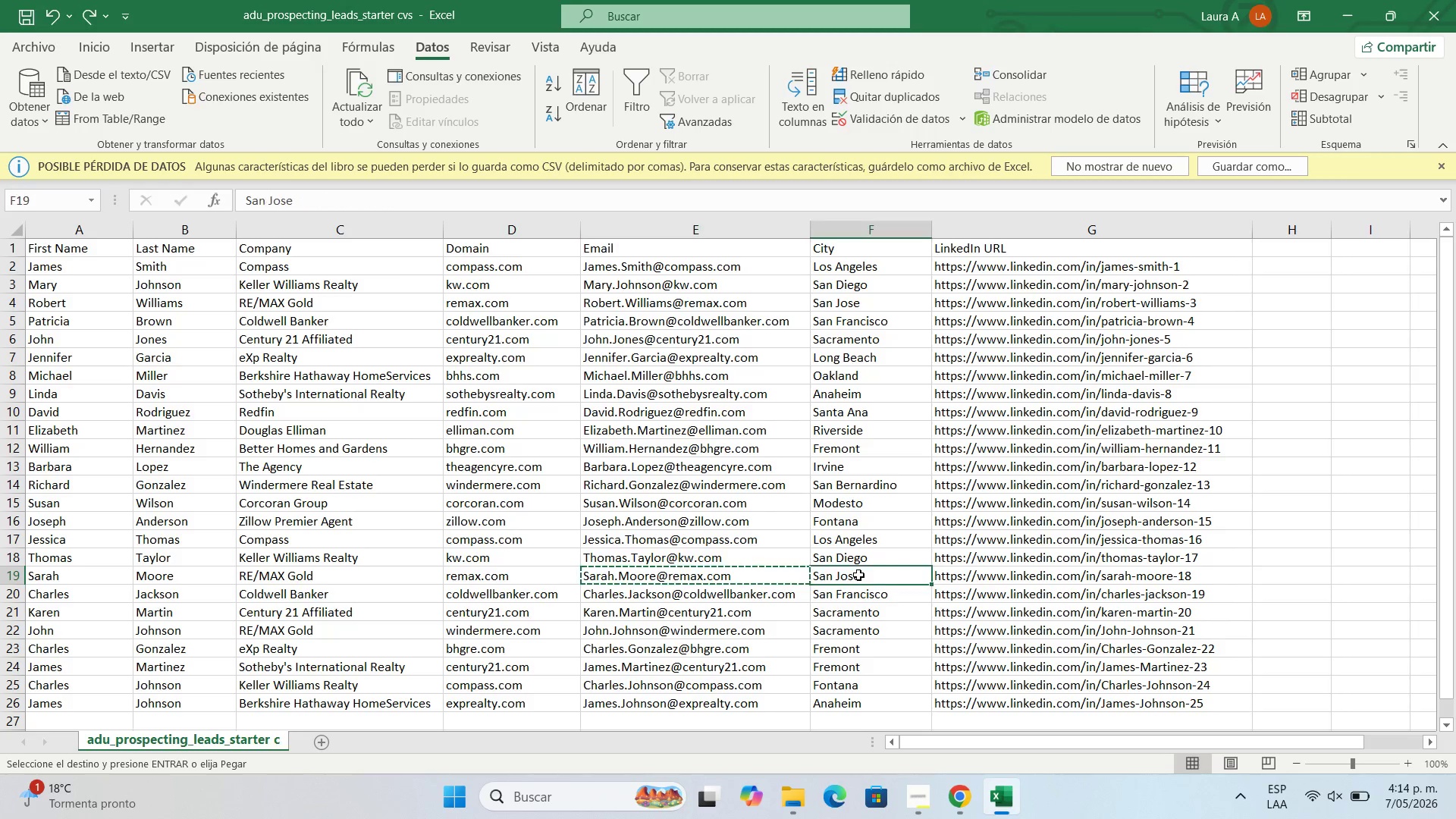 
key(Control+C)
 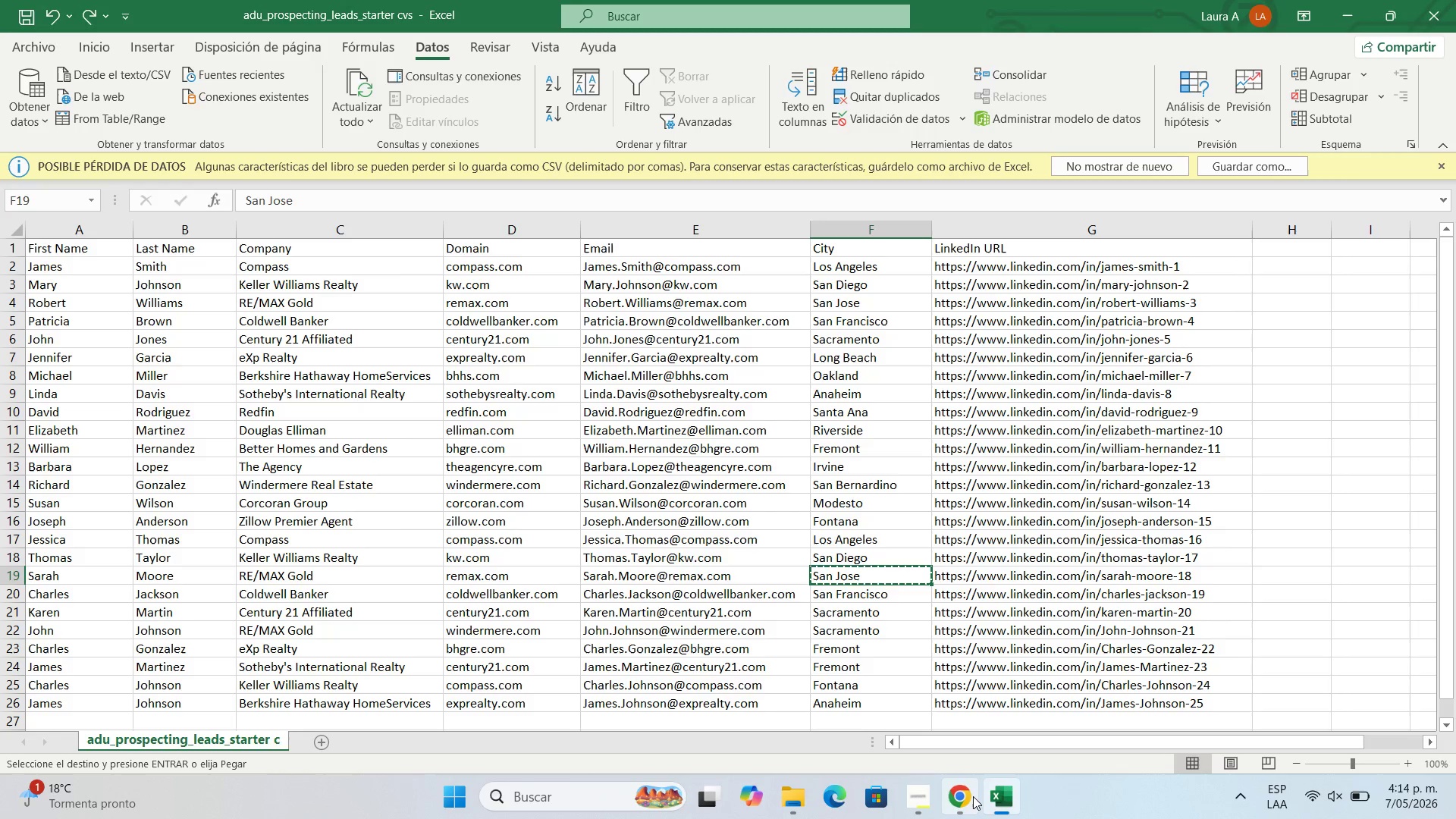 
left_click([962, 796])
 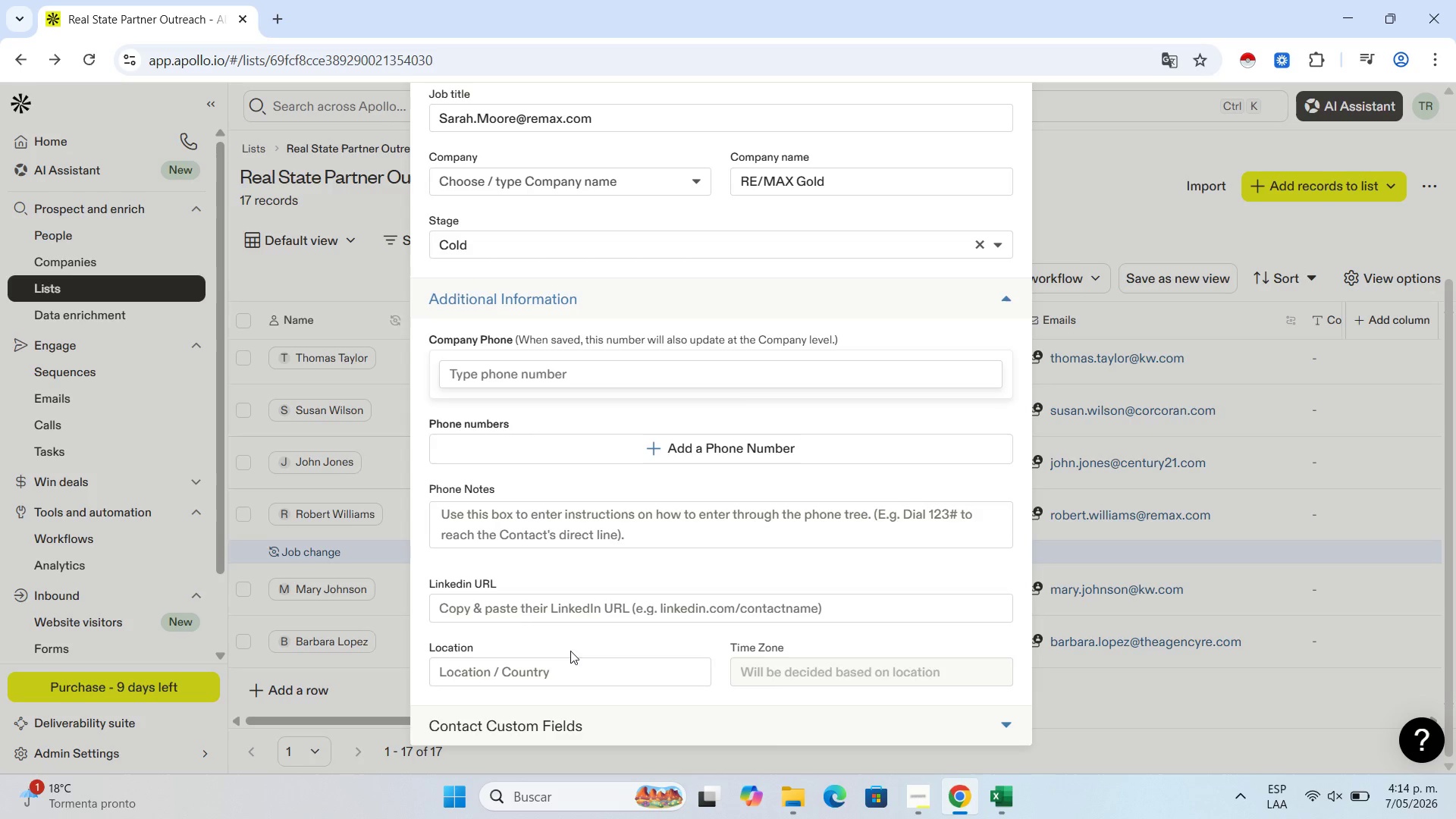 
left_click([571, 673])
 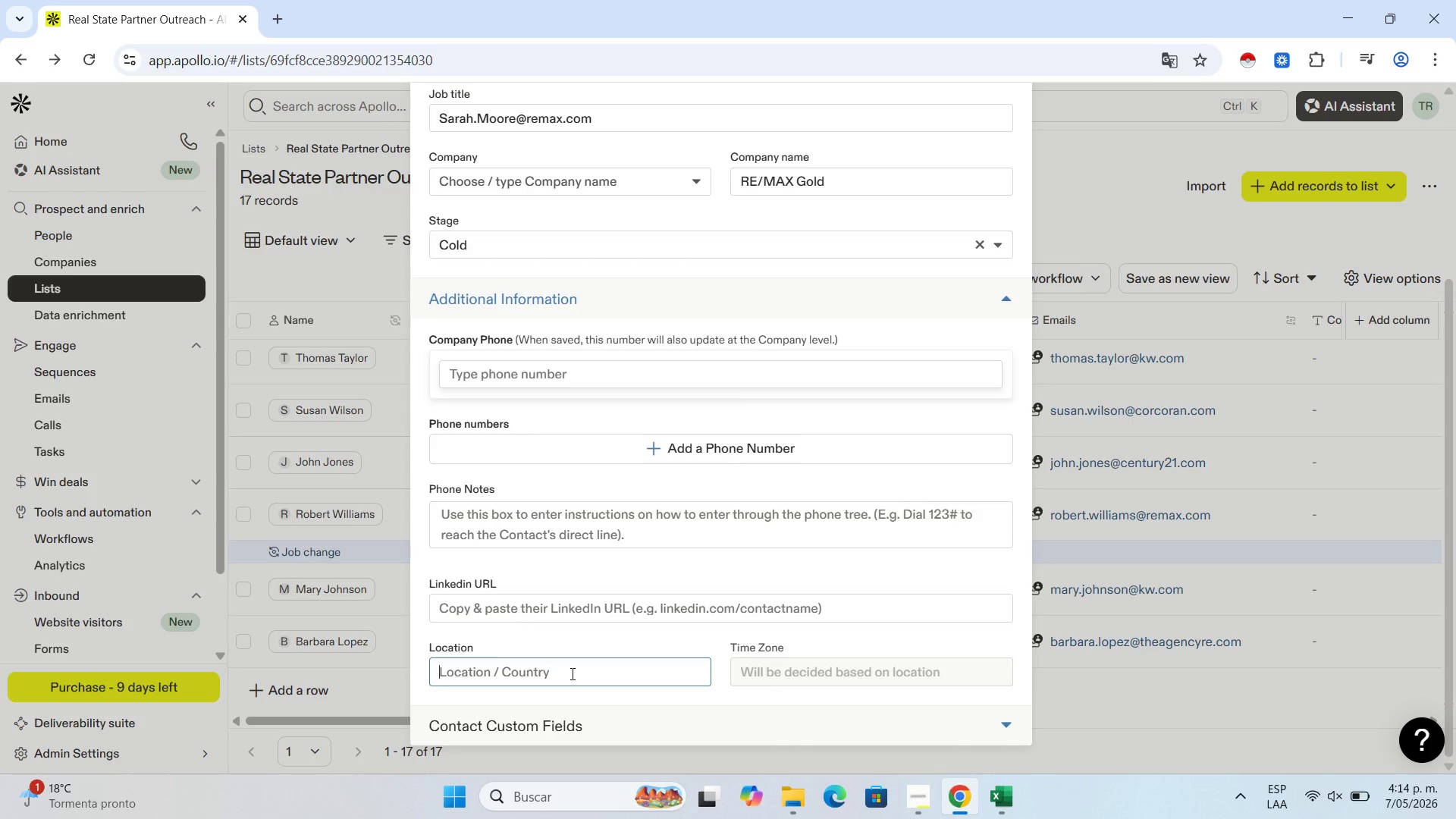 
key(Control+V)
 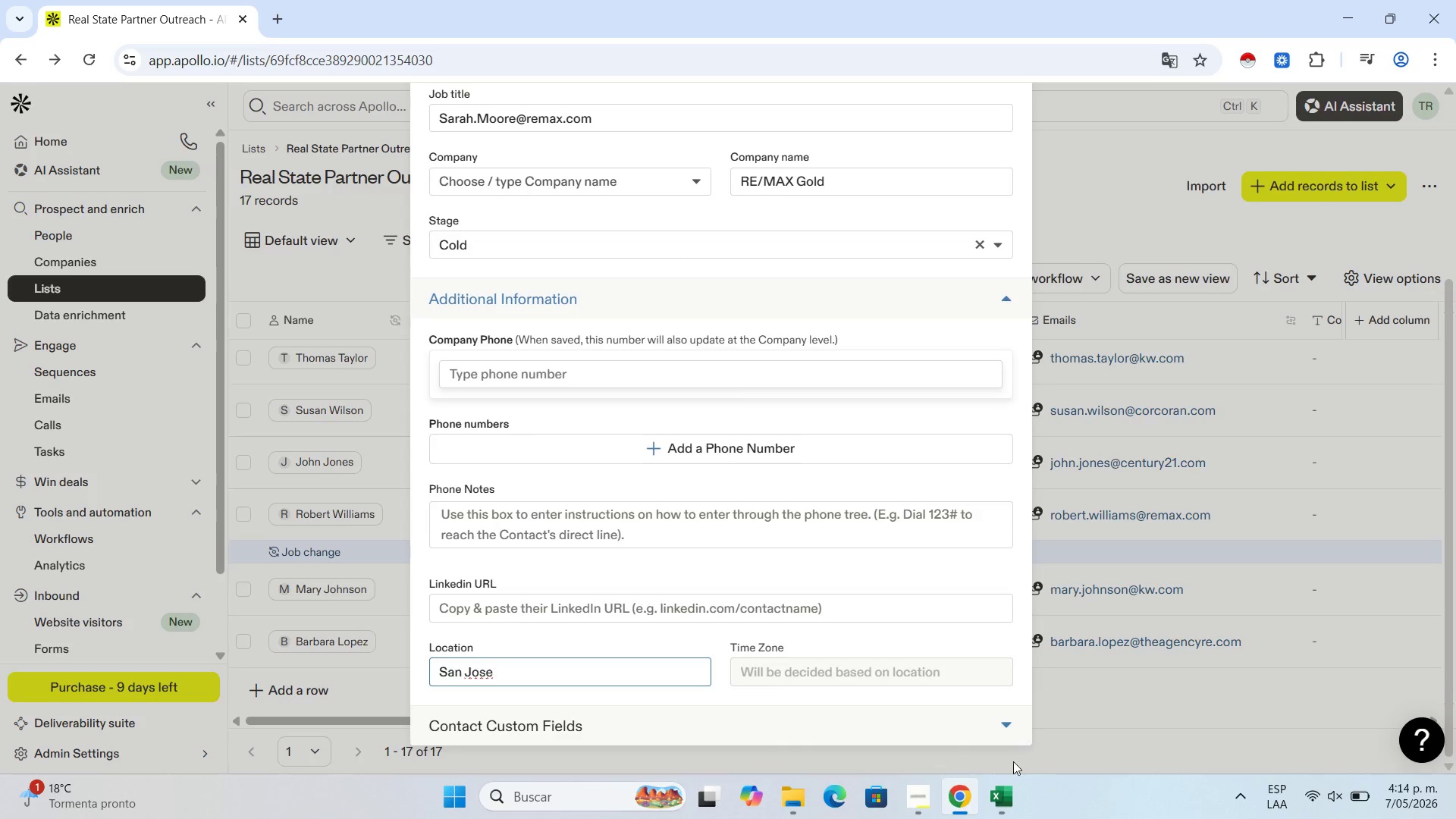 
left_click([1022, 813])
 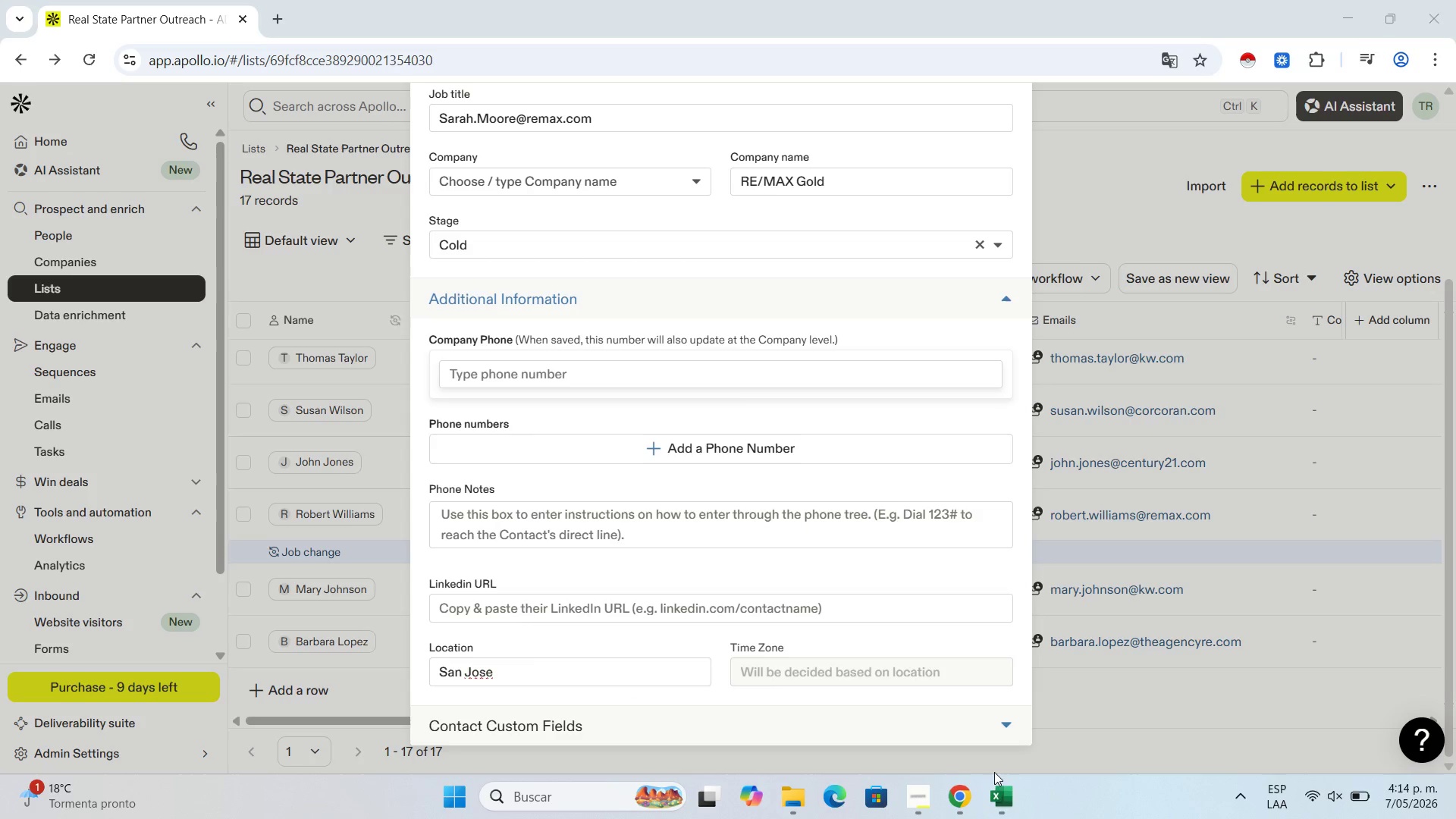 
left_click([1005, 798])
 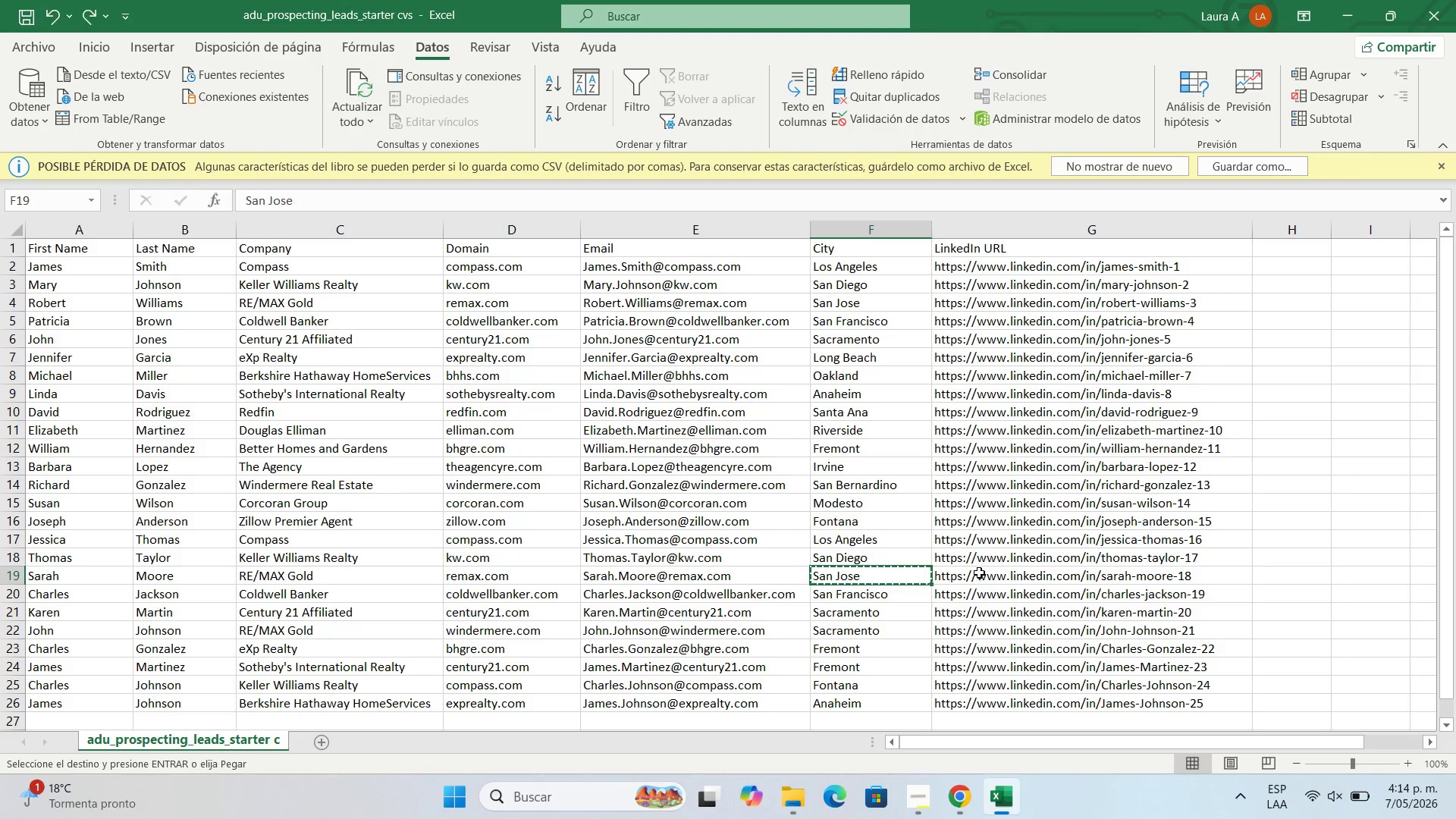 
left_click([979, 579])
 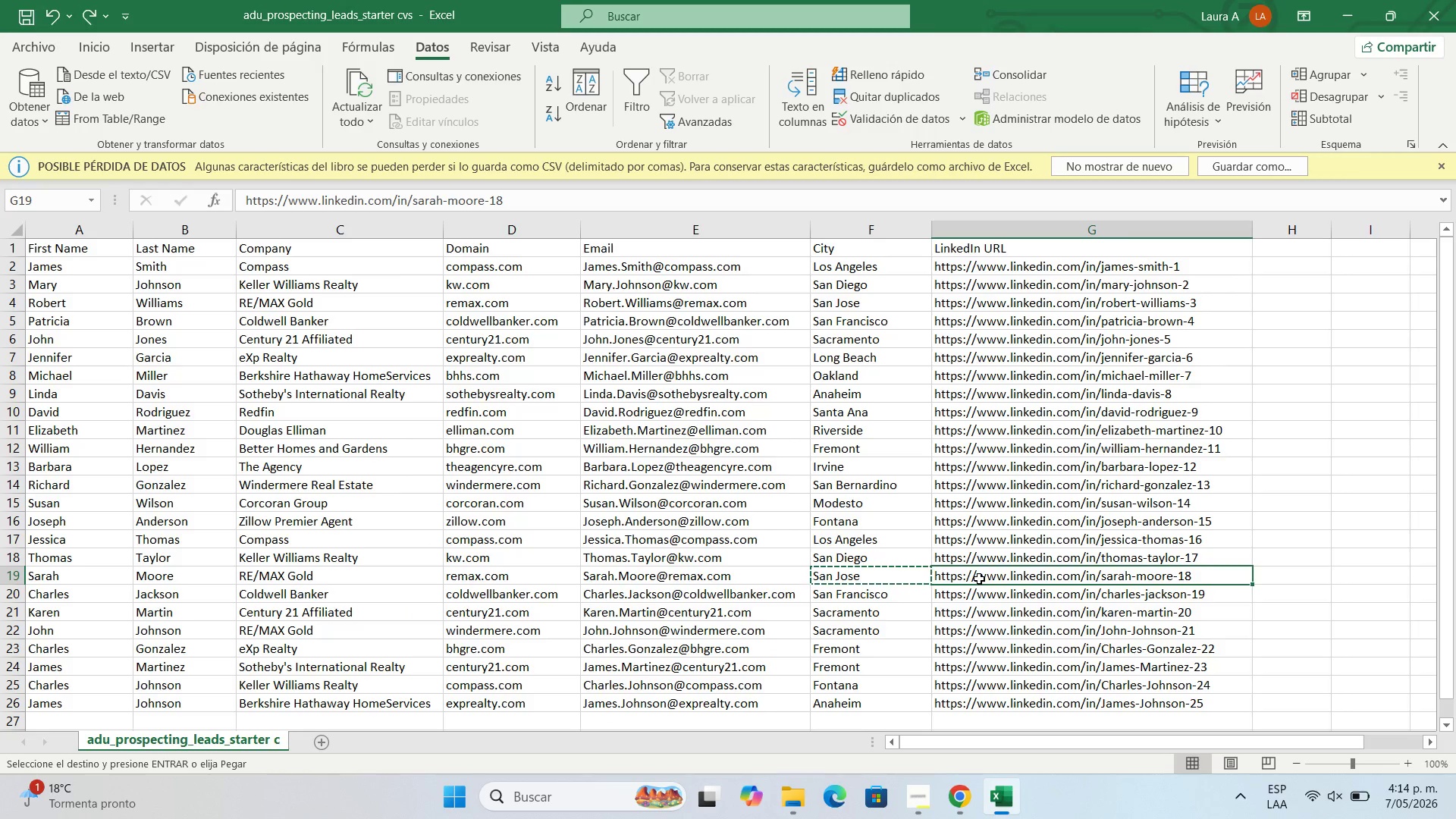 
key(Control+C)
 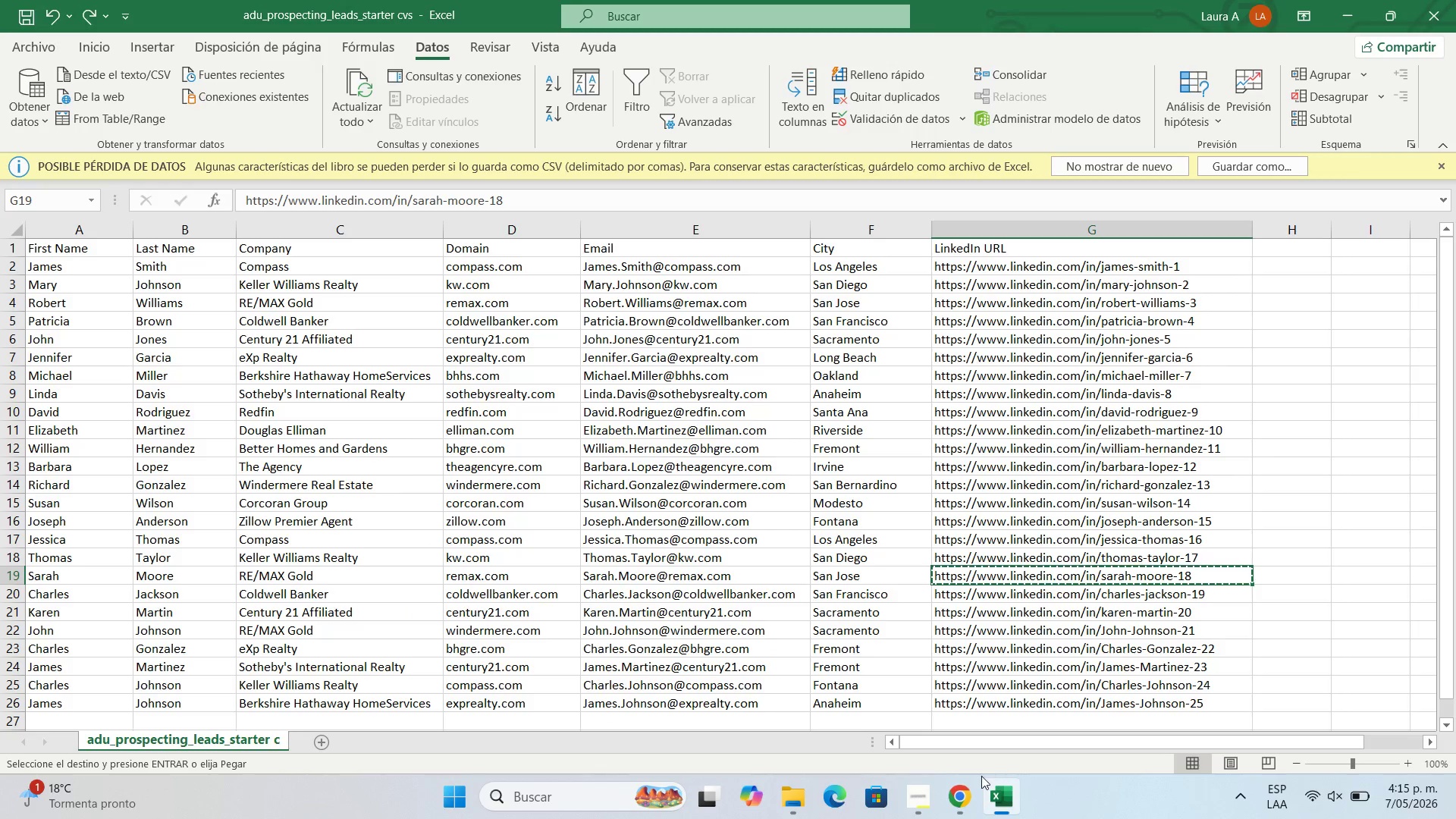 
left_click([969, 786])
 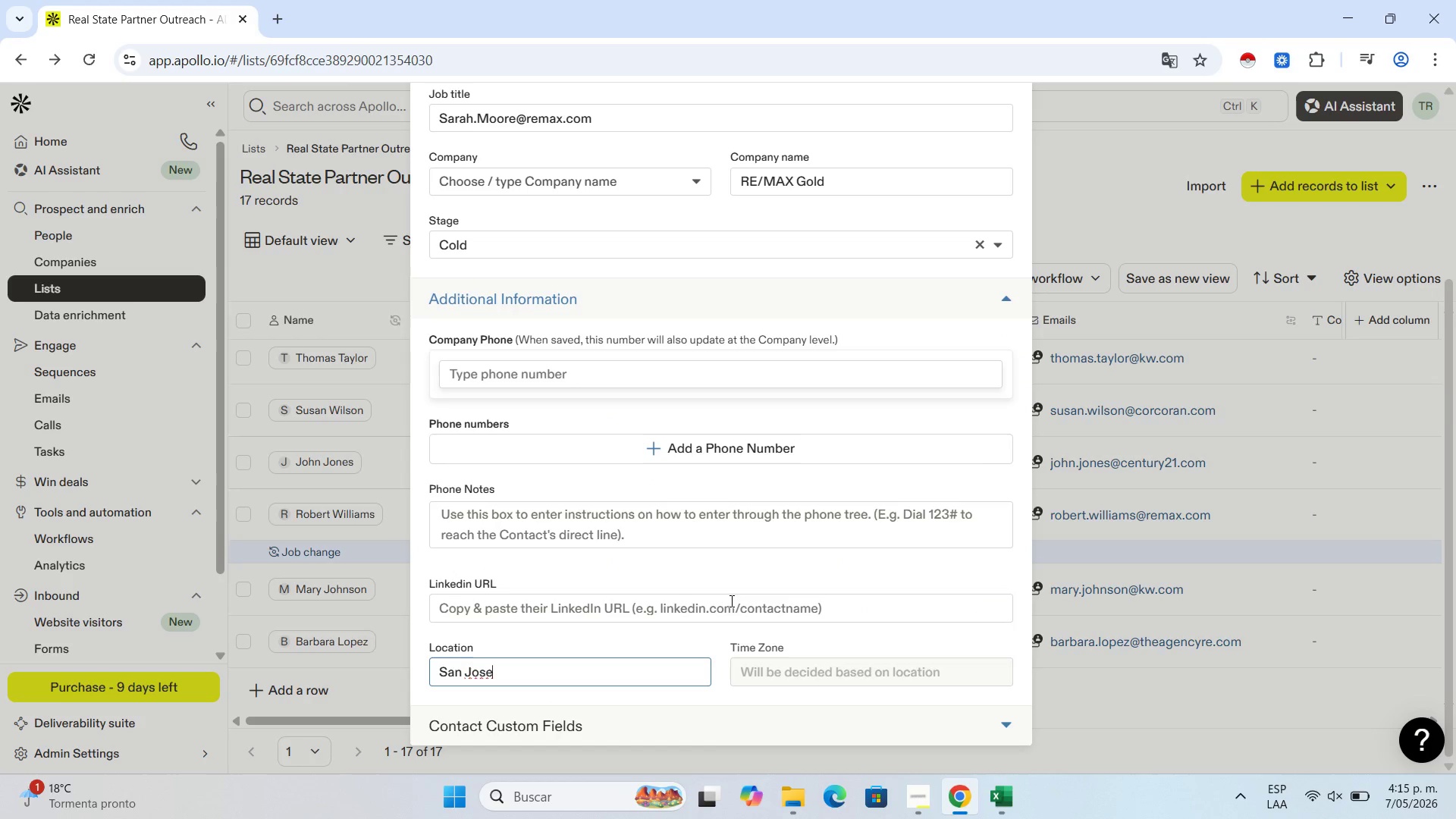 
left_click([733, 605])
 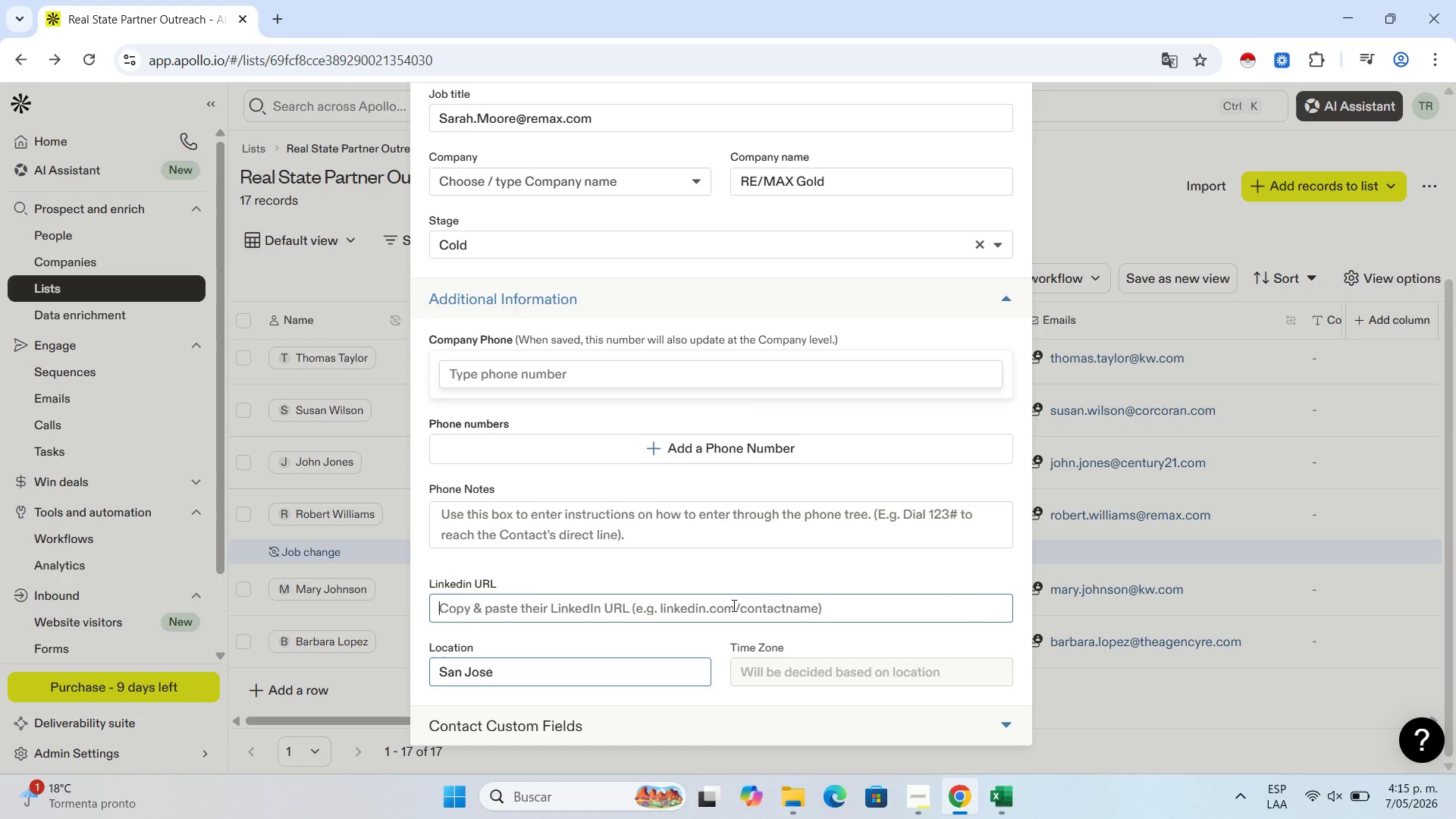 
key(Control+V)
 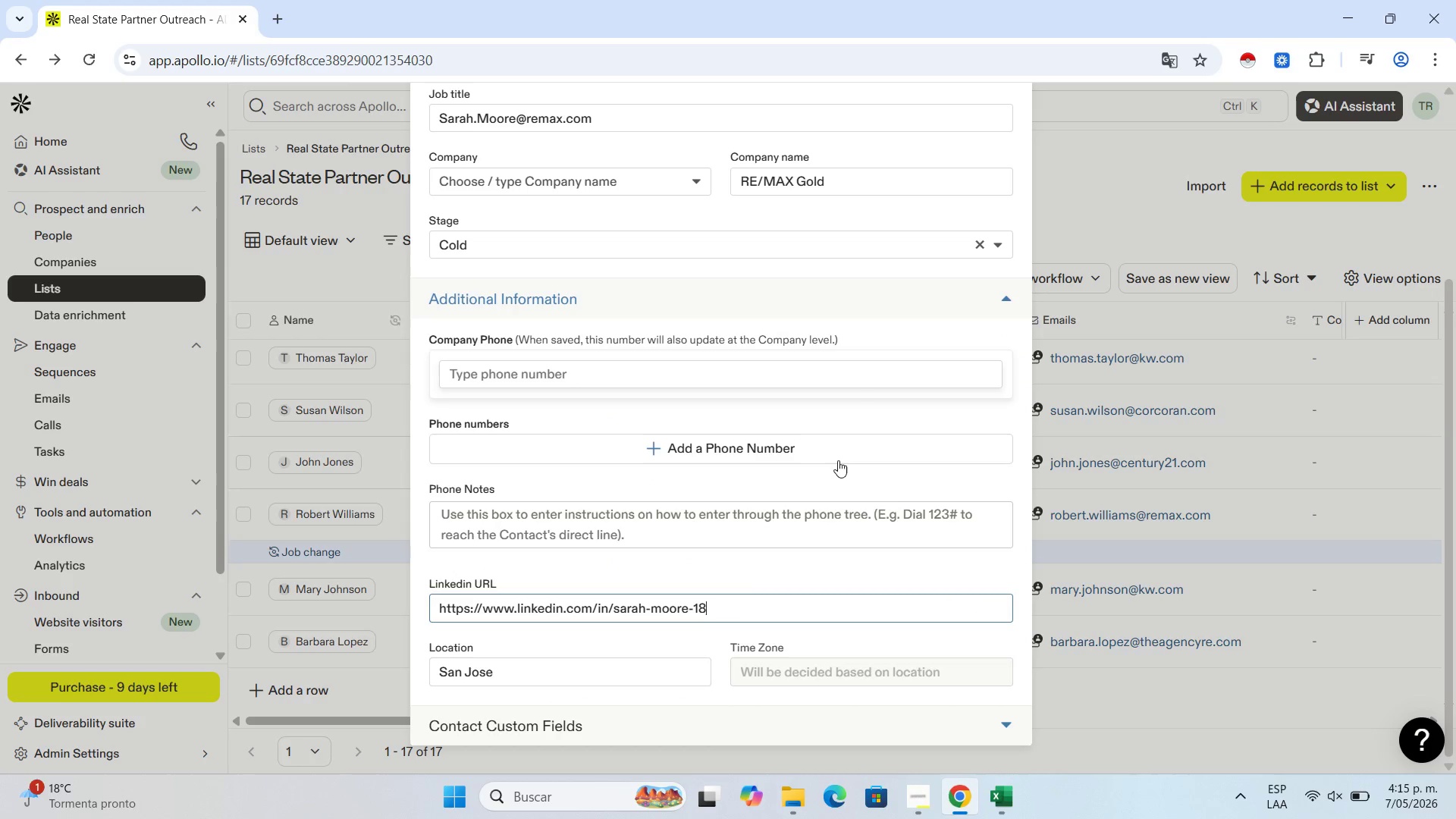 
scroll: coordinate [864, 382], scroll_direction: up, amount: 6.0
 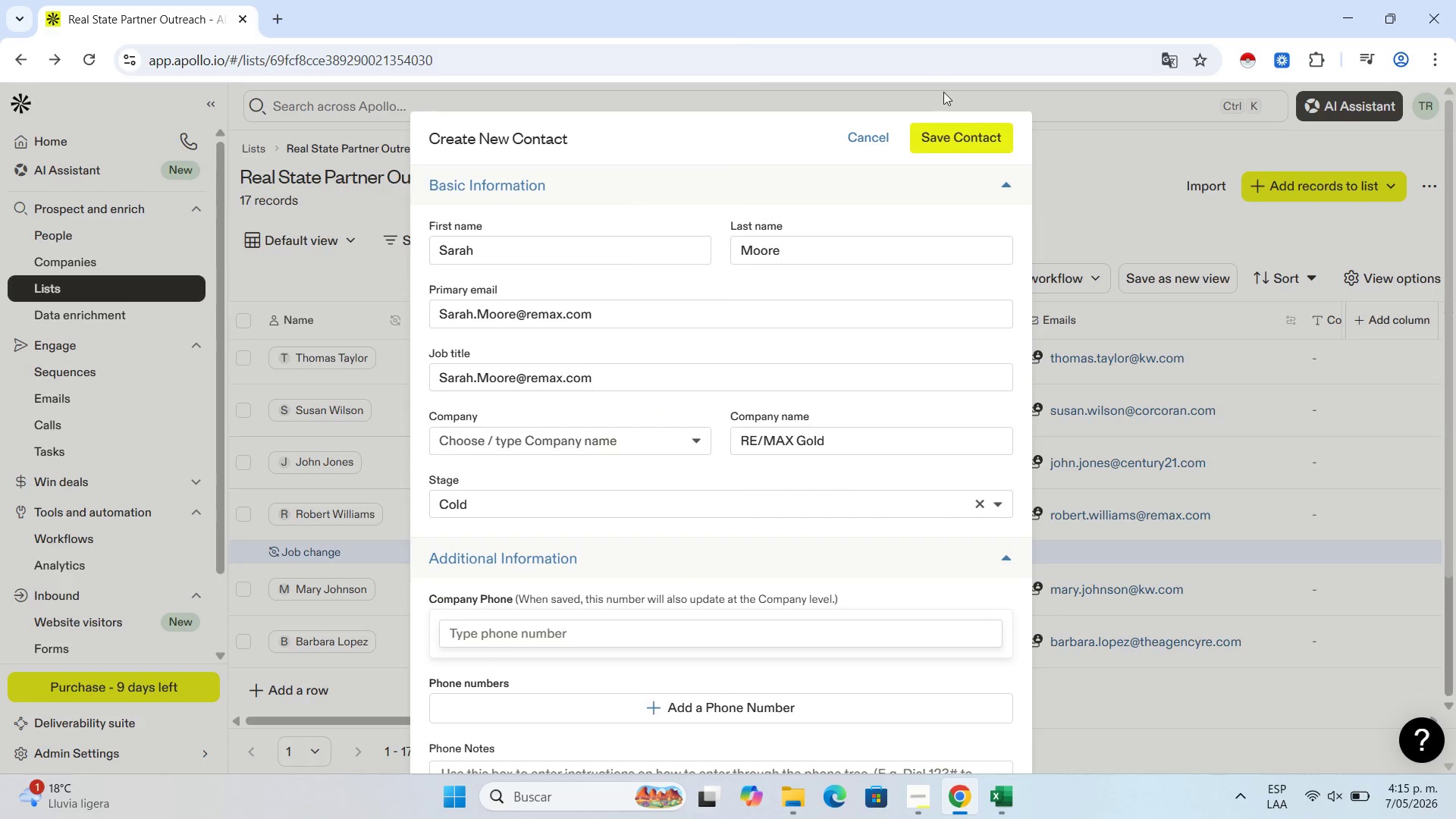 
left_click([945, 140])
 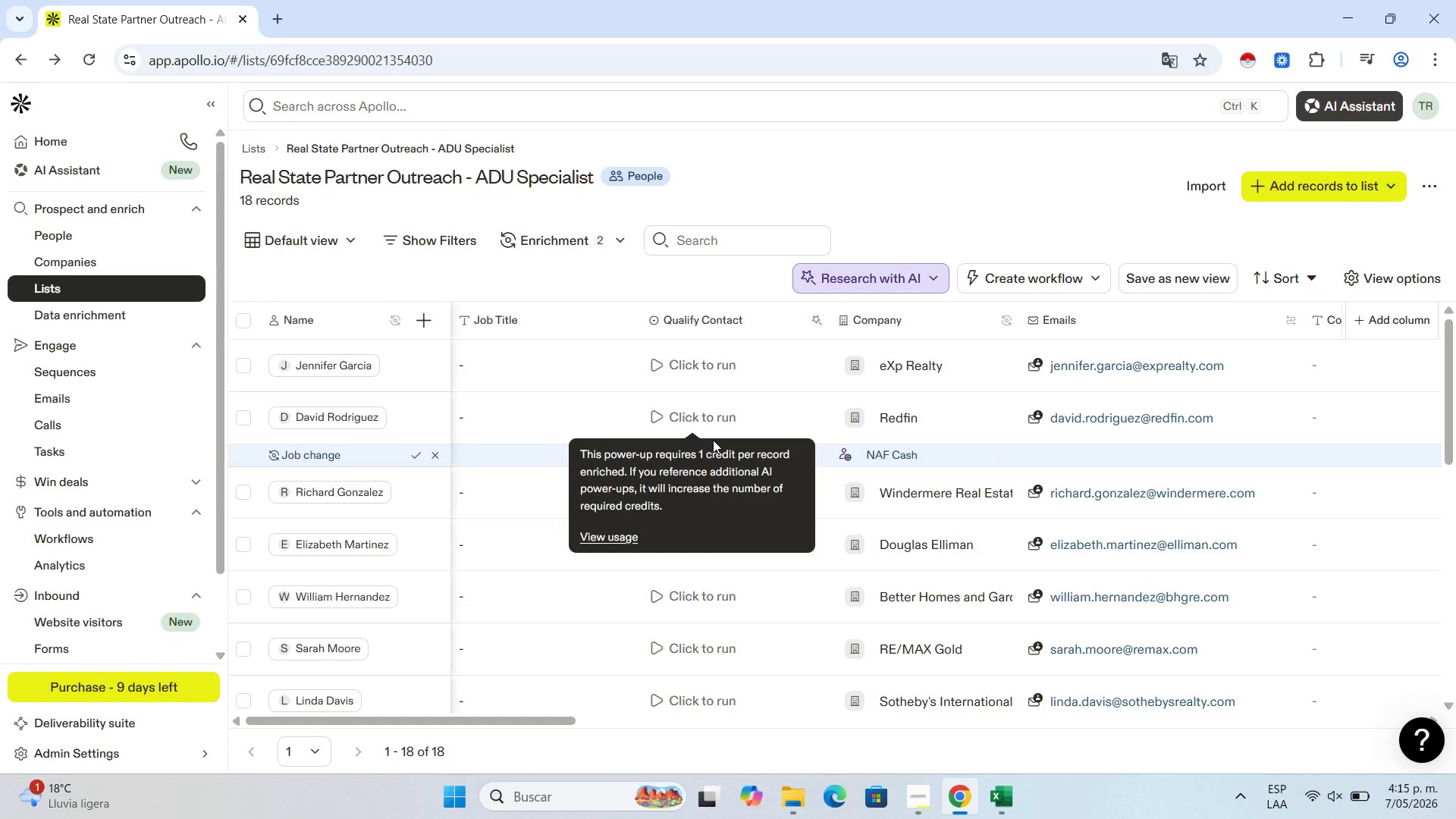 
wait(29.23)
 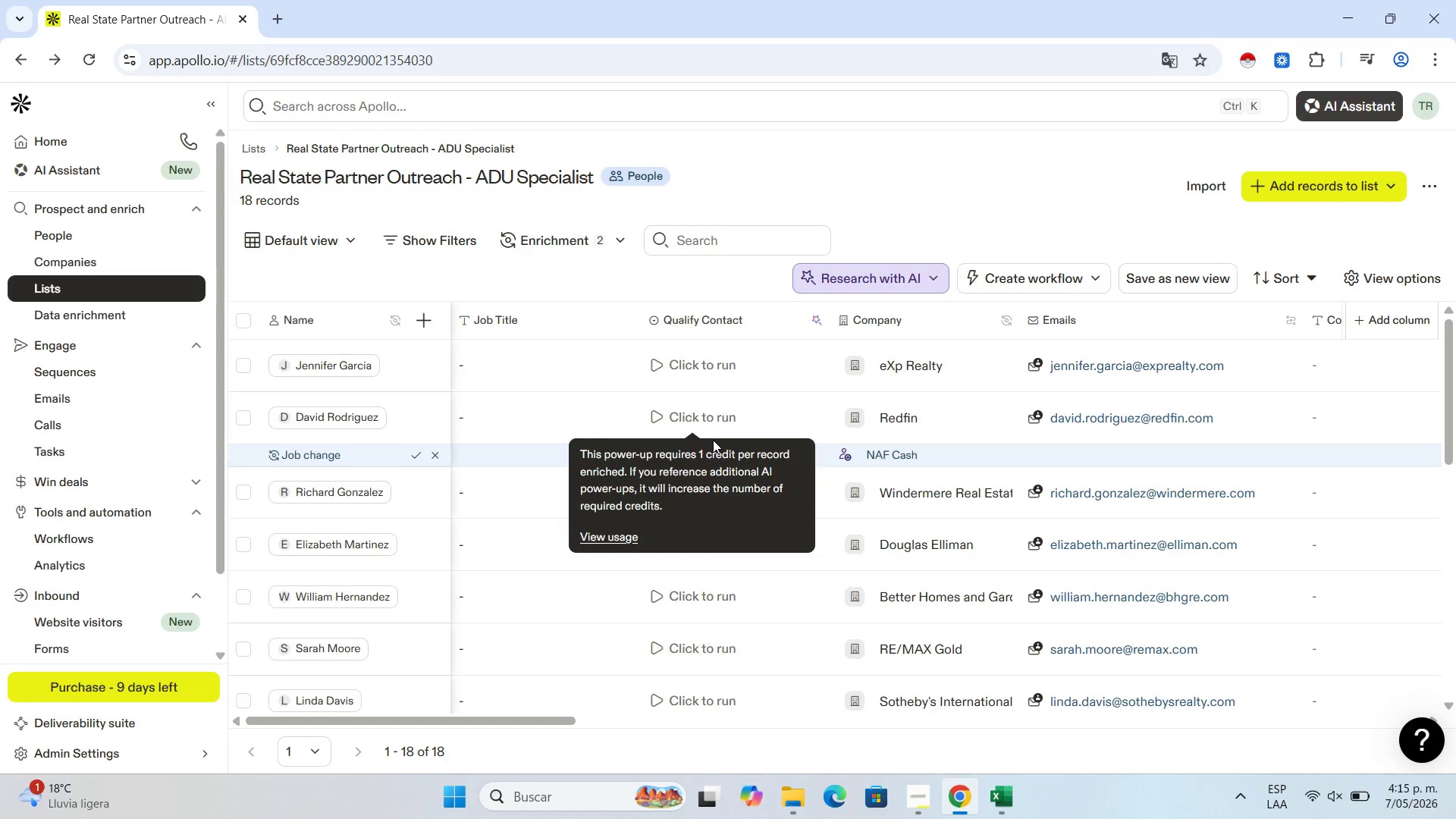 
scroll: coordinate [453, 475], scroll_direction: down, amount: 14.0
 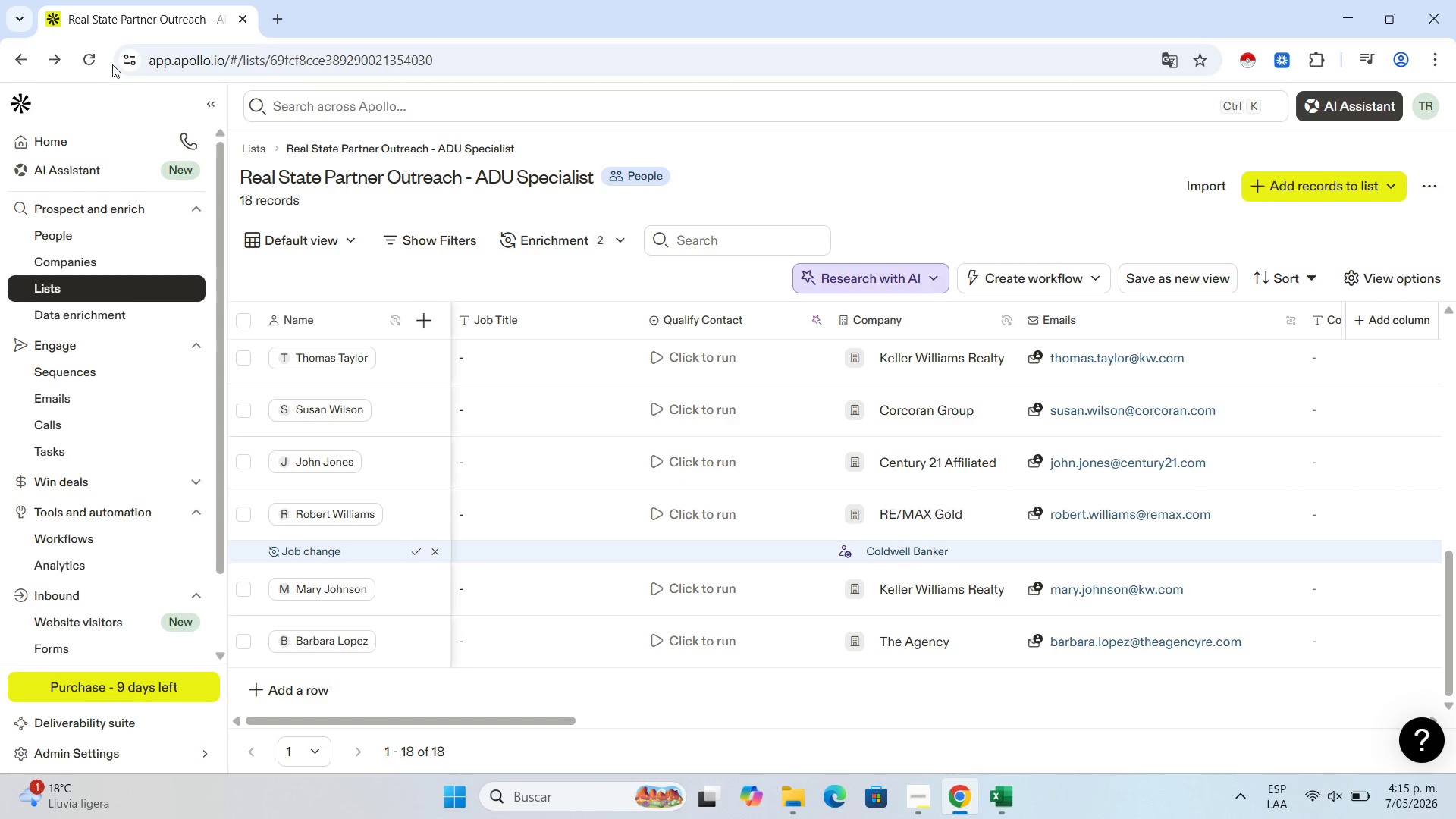 
left_click([93, 61])
 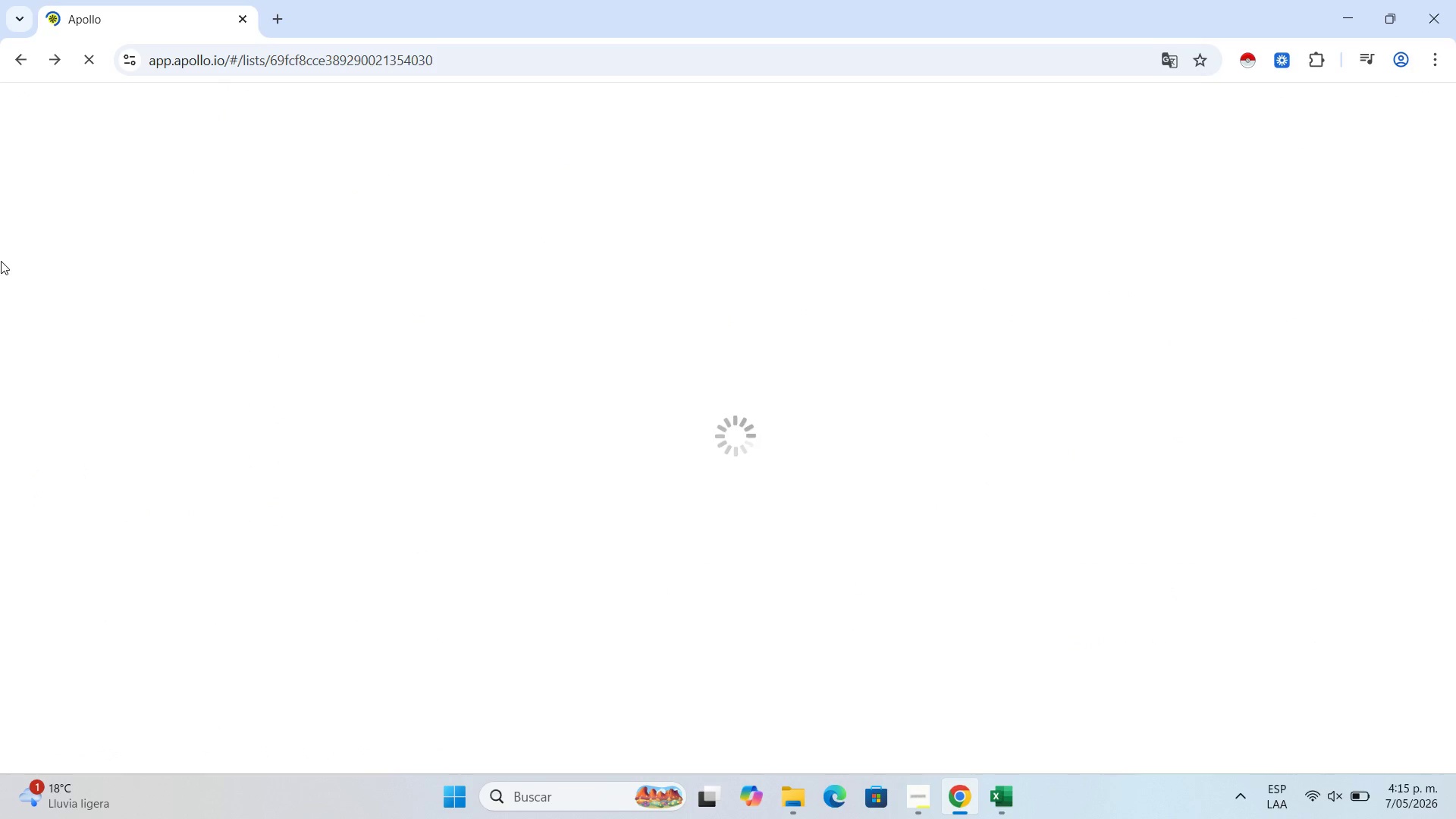 
wait(8.45)
 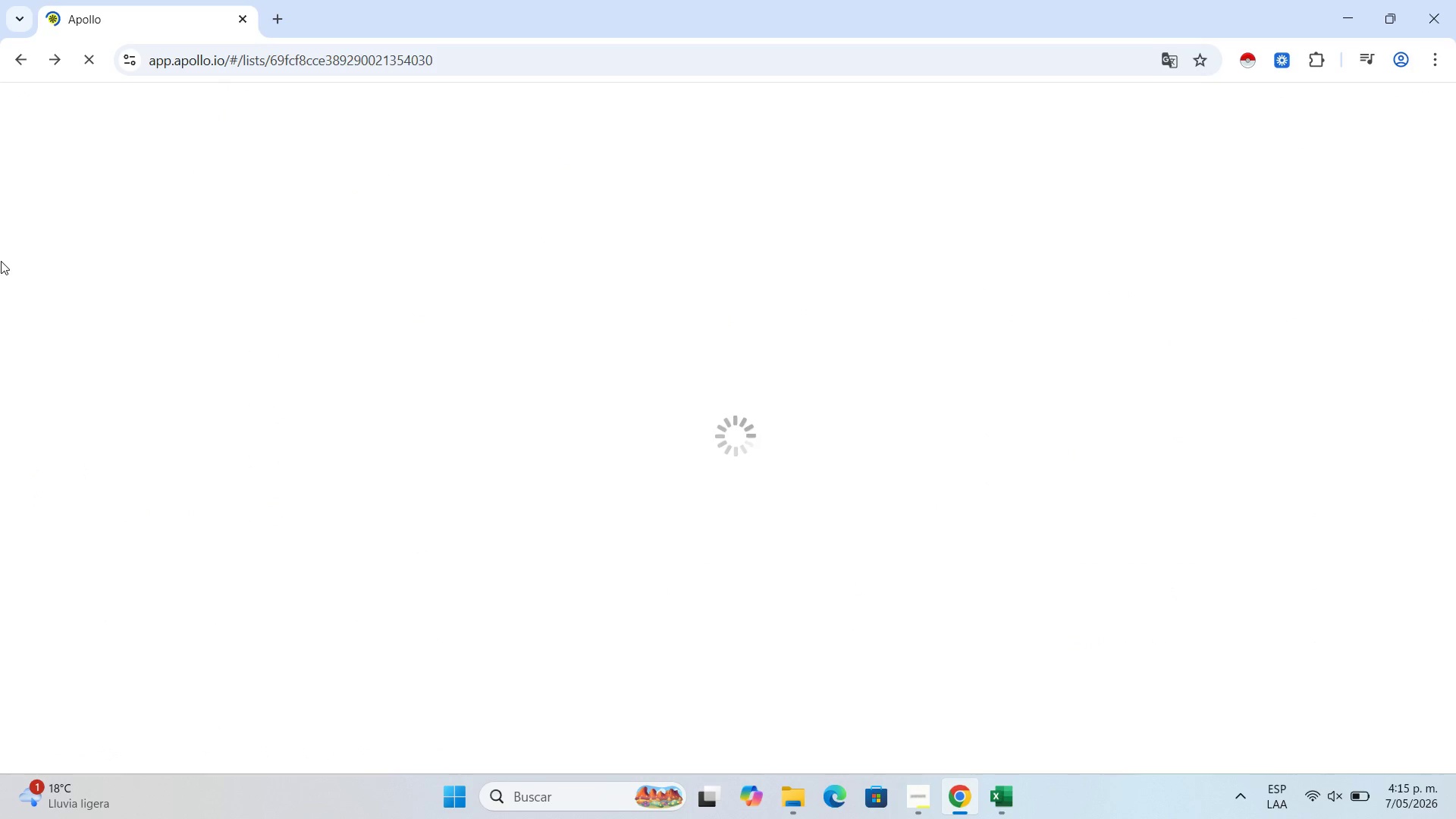 
left_click([931, 793])